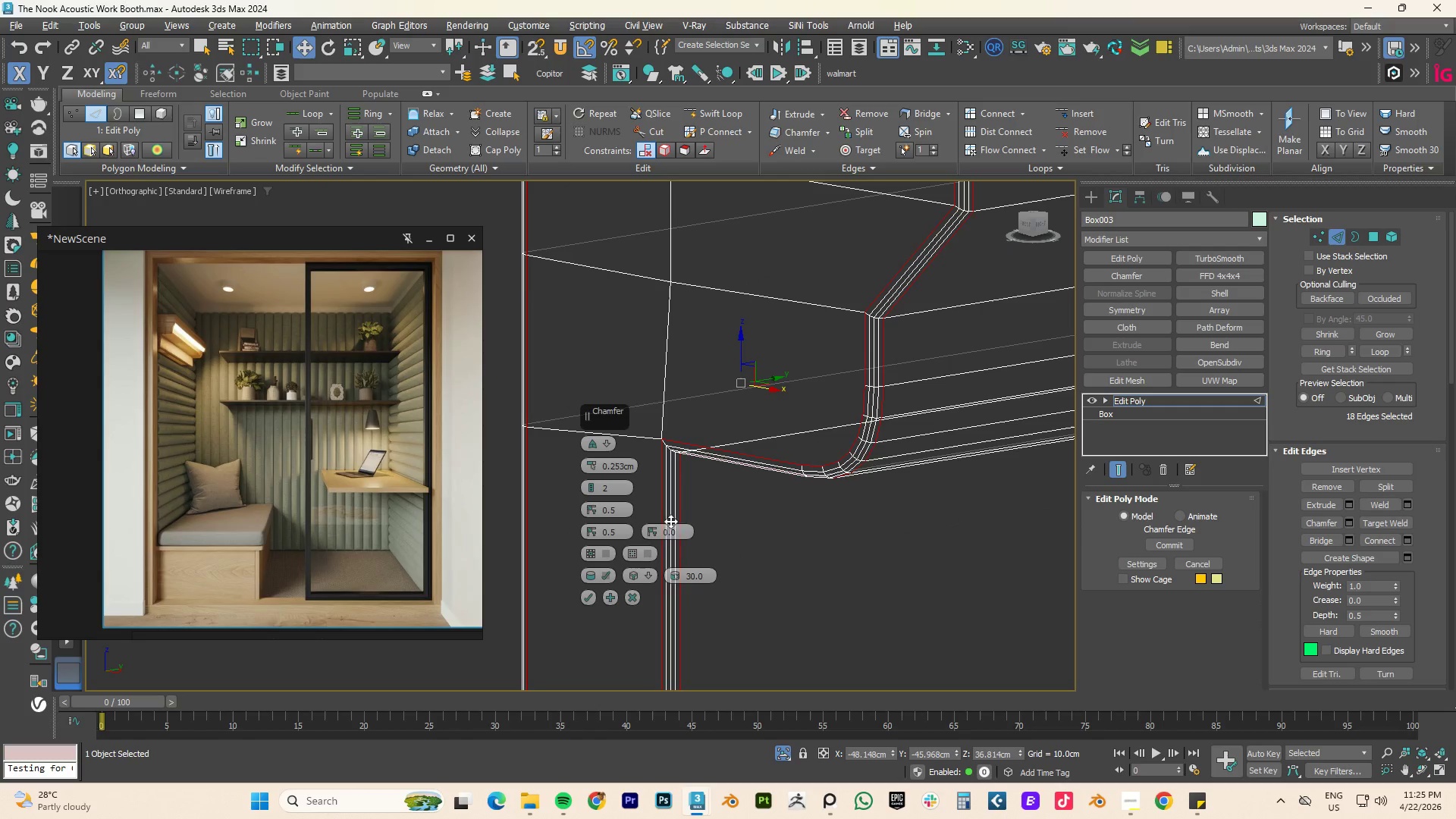 
wait(6.02)
 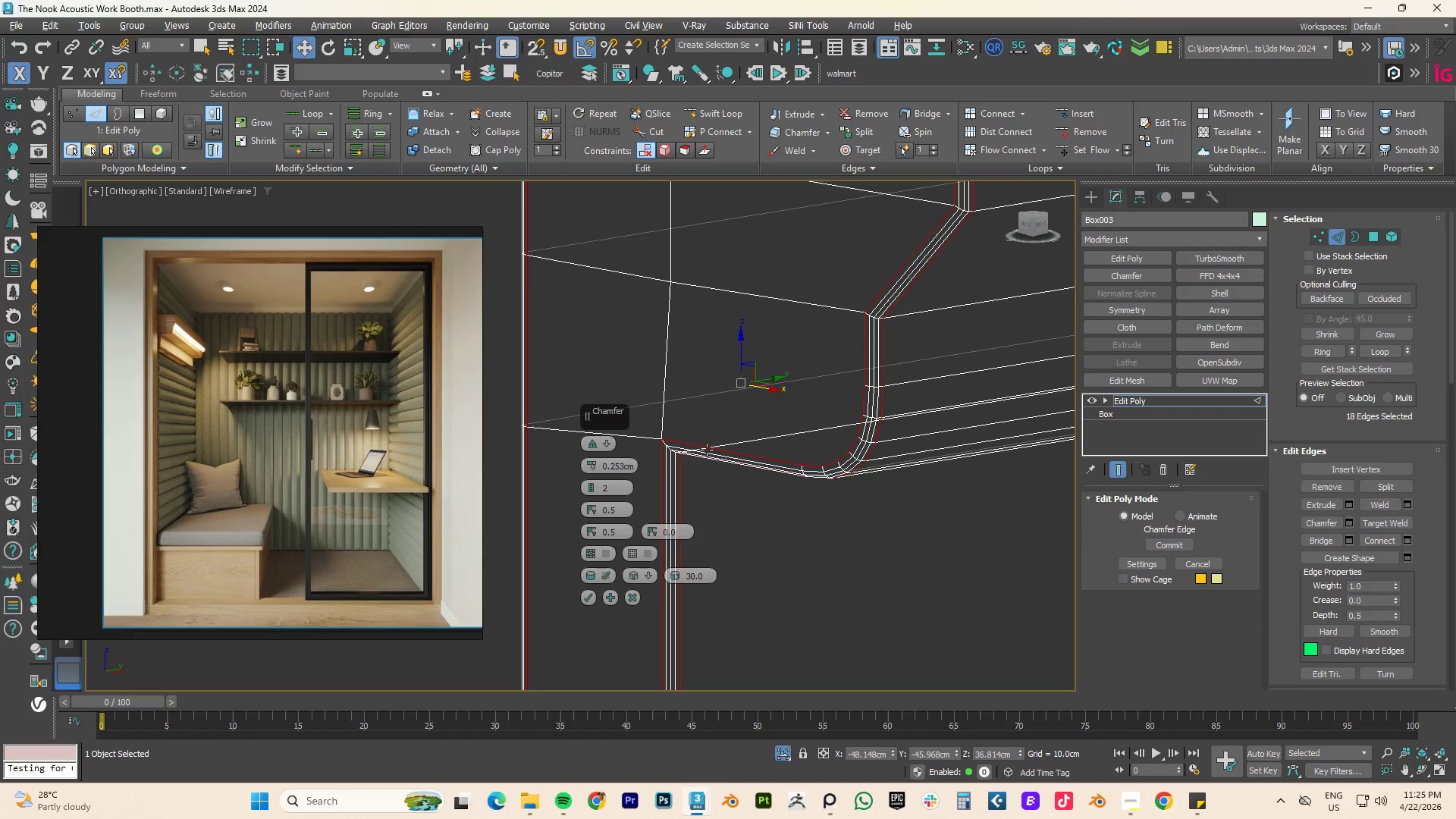 
left_click([718, 599])
 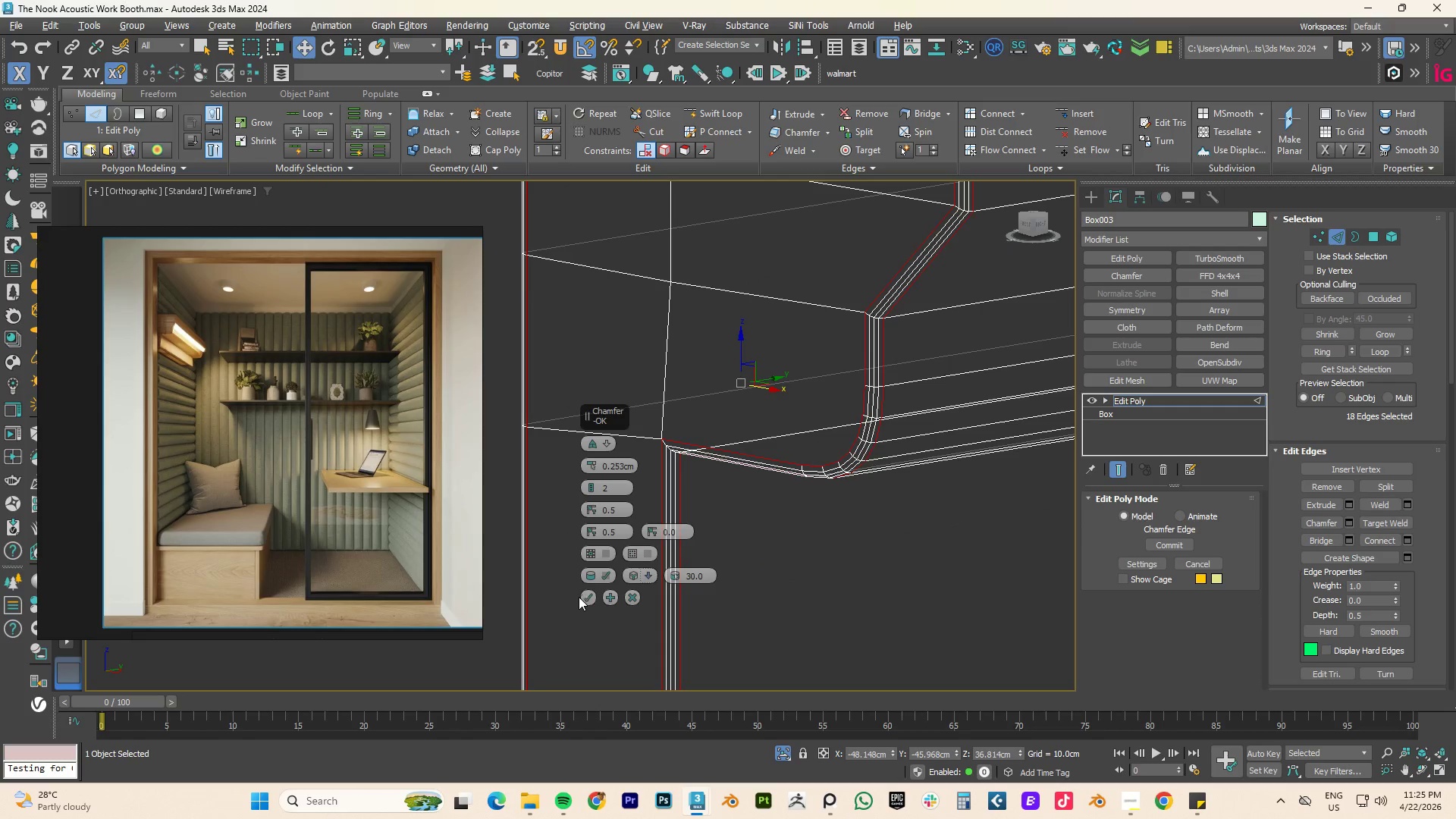 
left_click([585, 596])
 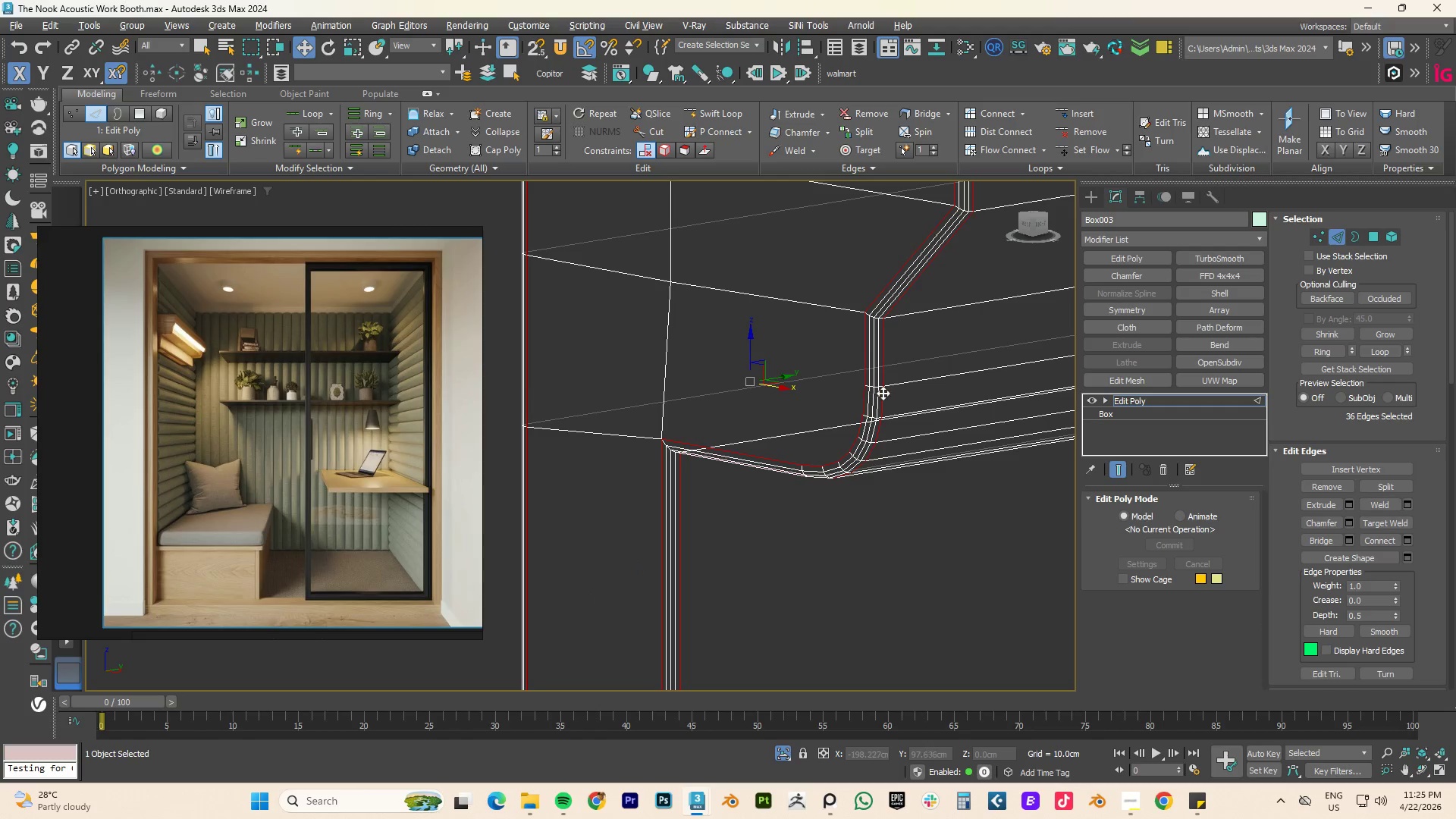 
key(Alt+AltLeft)
 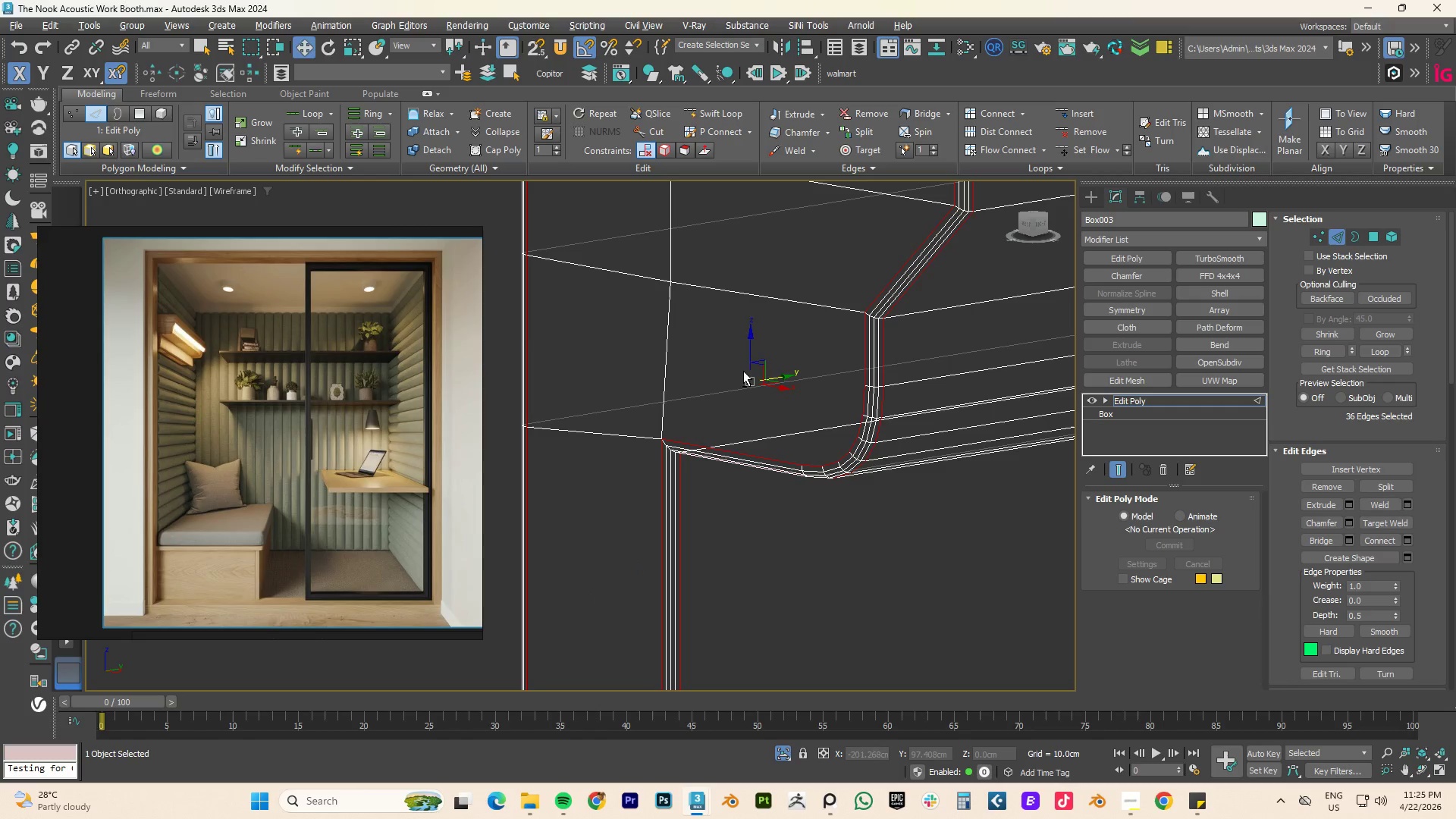 
key(Alt+1)
 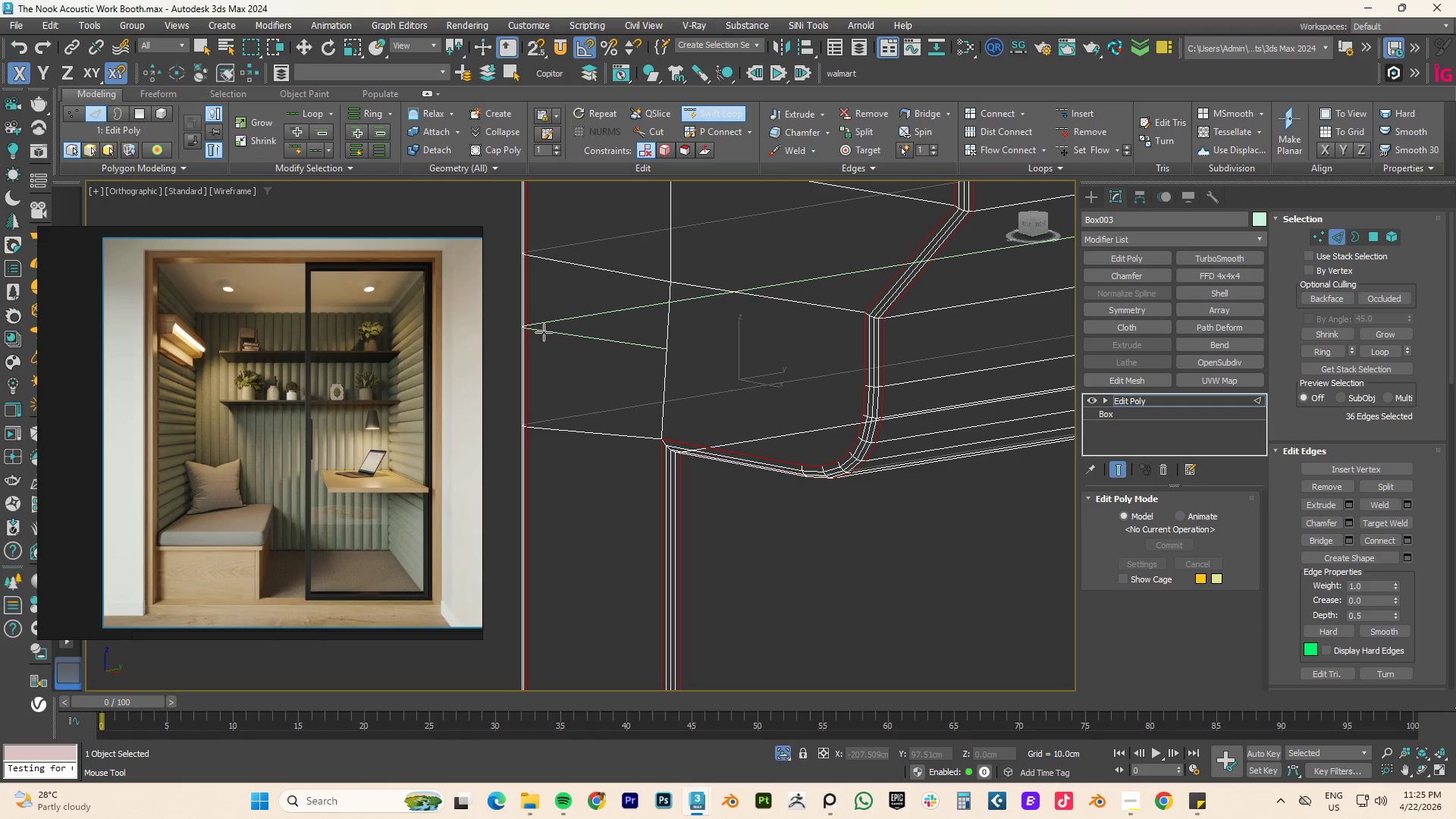 
left_click([544, 332])
 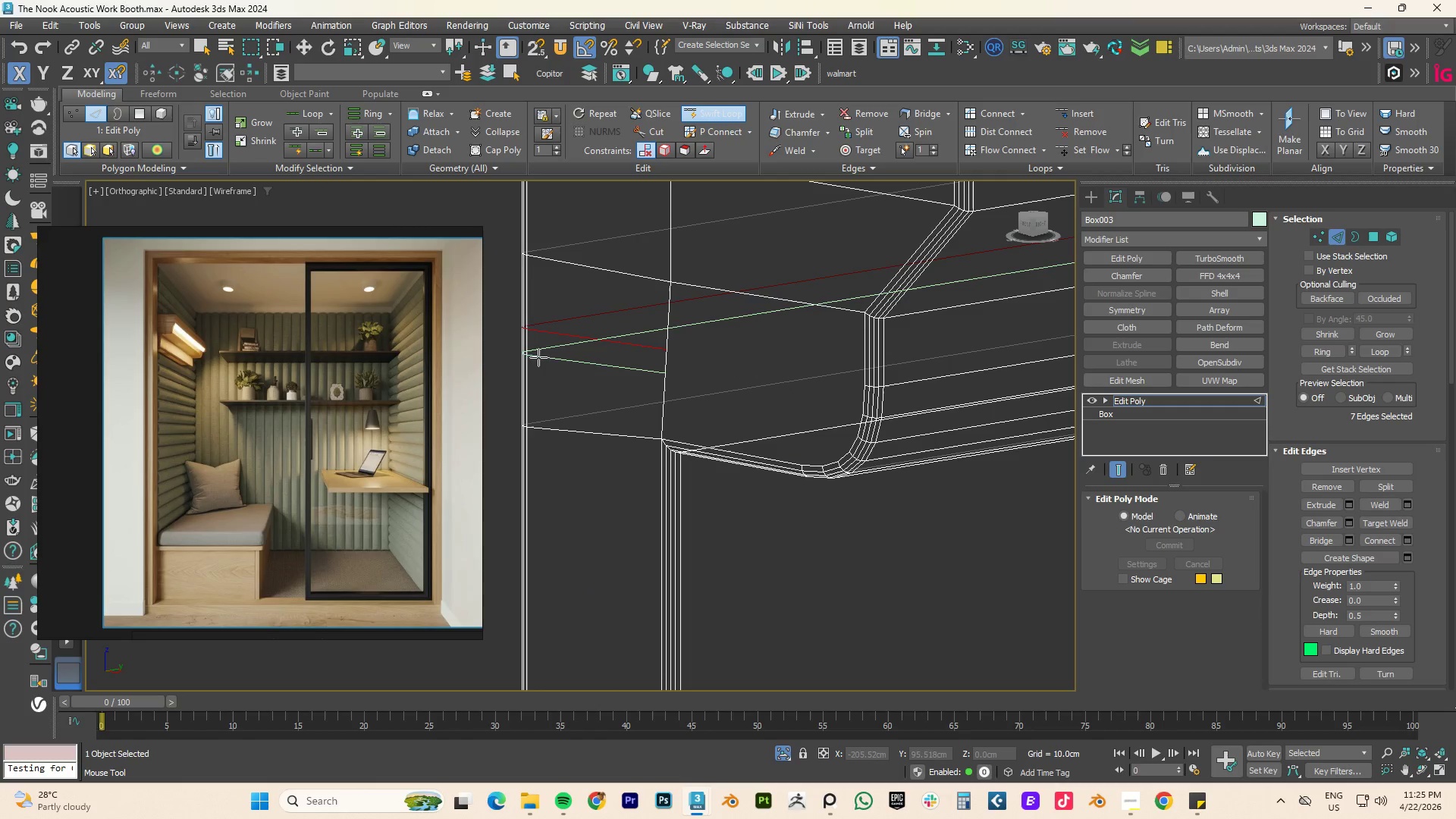 
left_click([540, 356])
 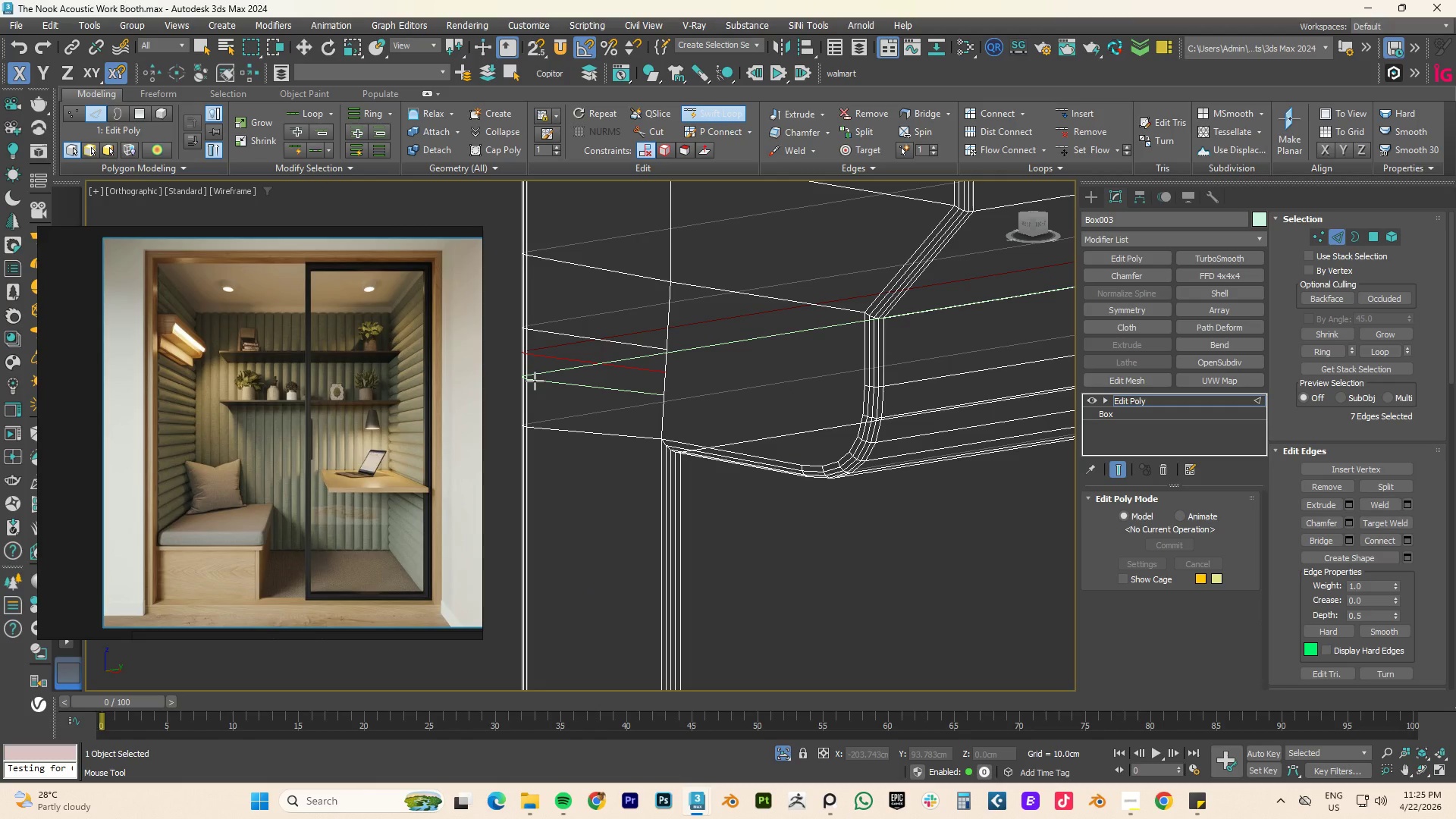 
left_click([535, 381])
 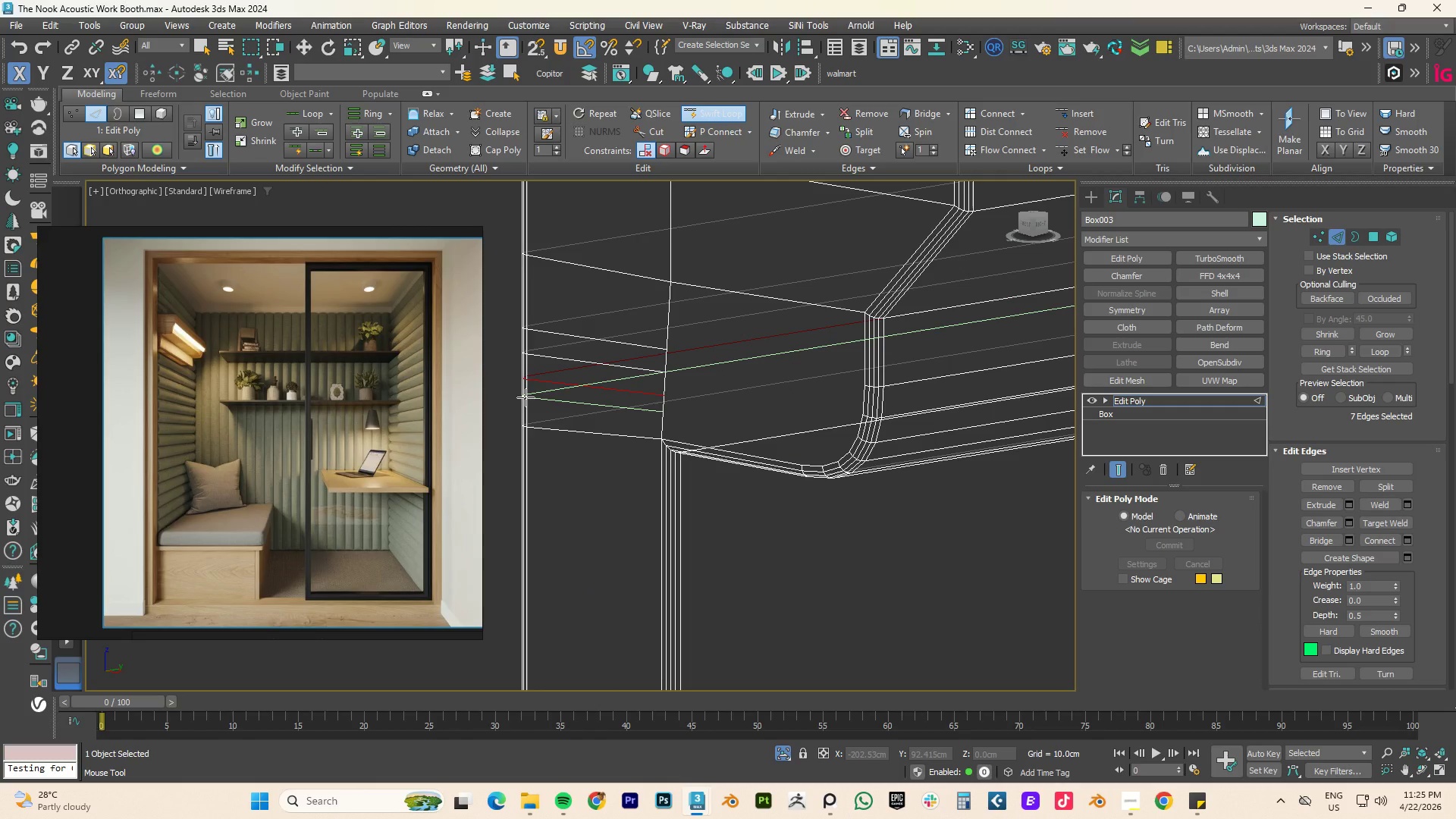 
left_click([526, 397])
 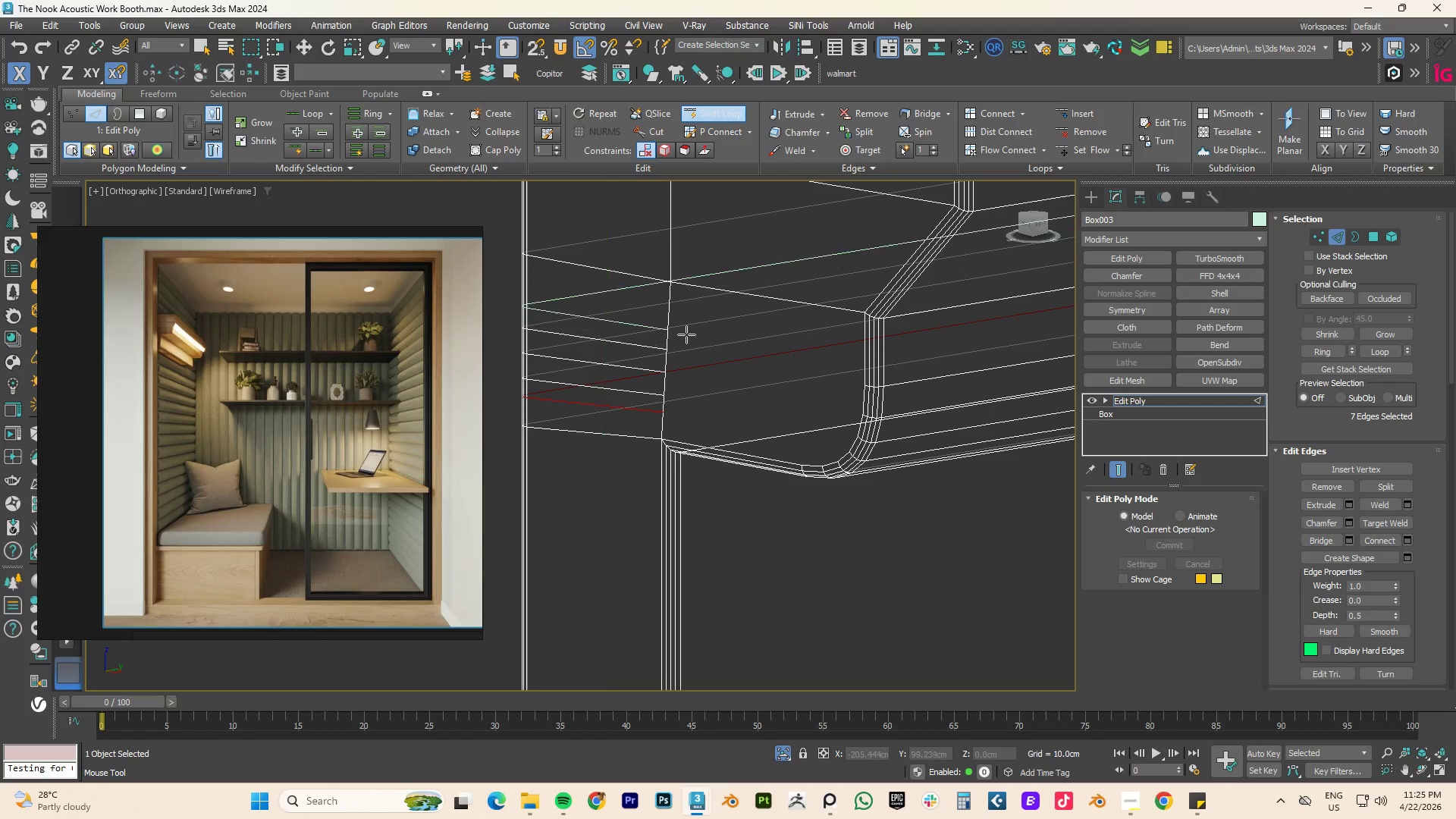 
scroll: coordinate [717, 428], scroll_direction: down, amount: 2.0
 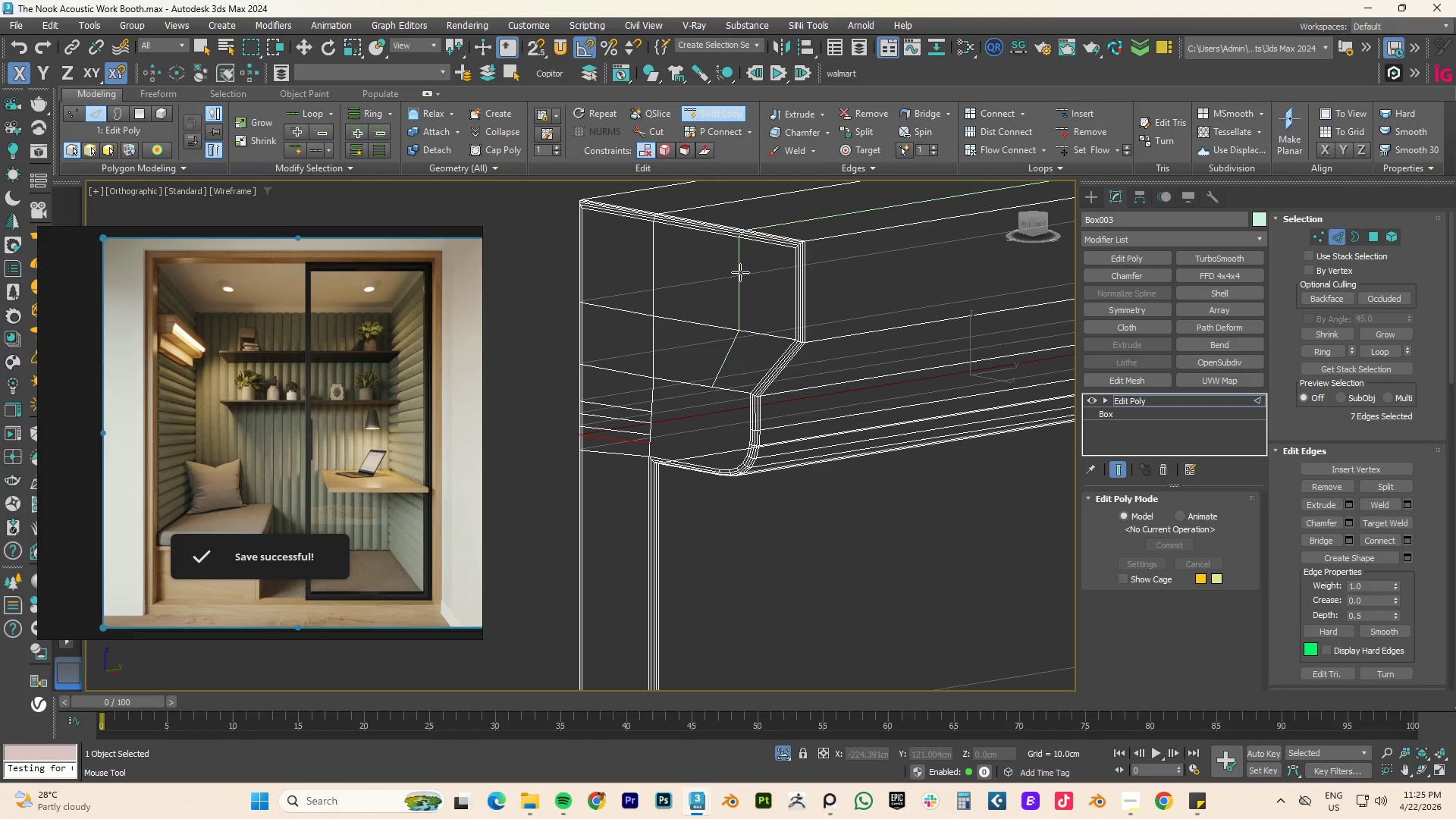 
left_click([741, 271])
 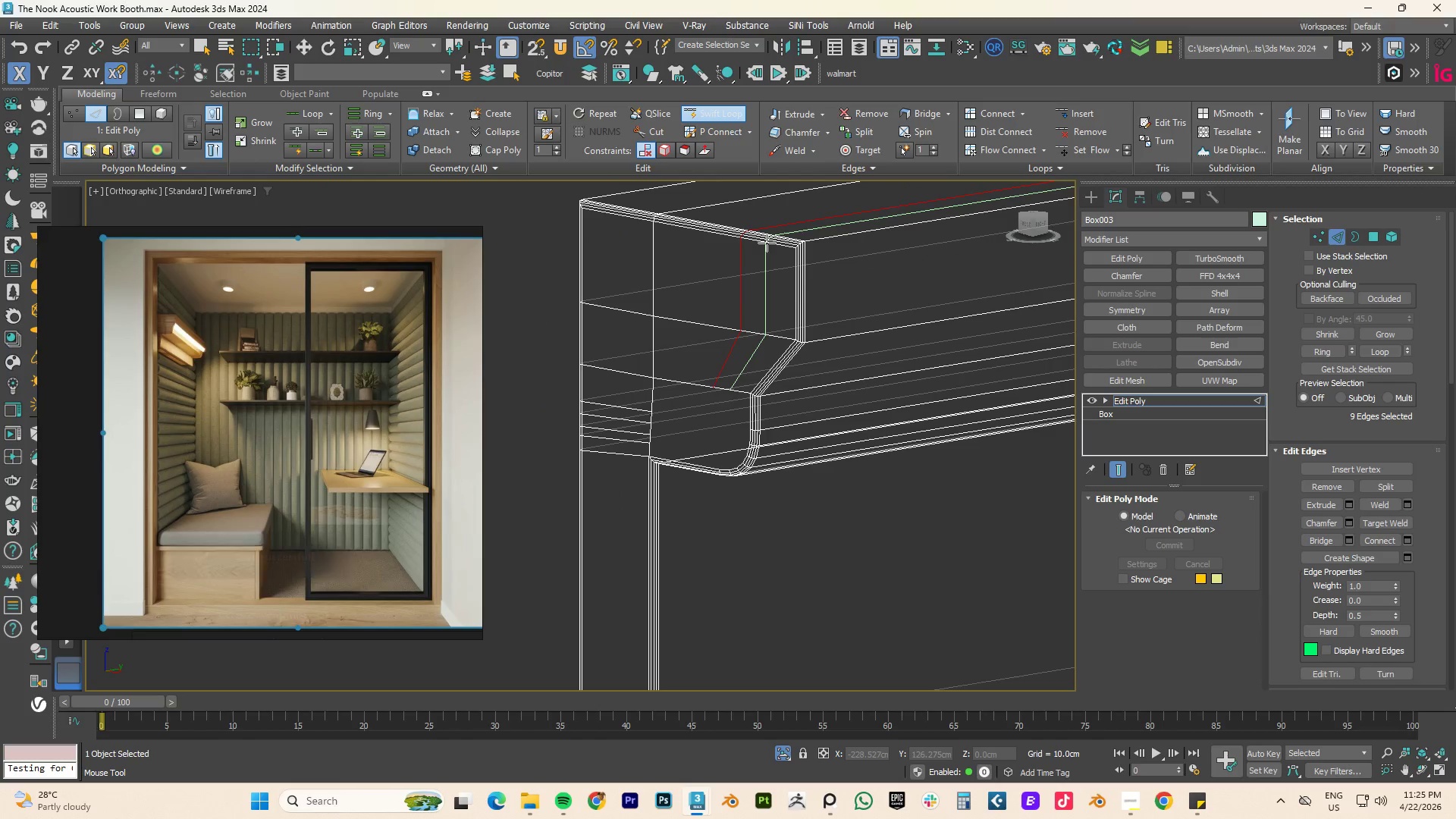 
left_click([764, 241])
 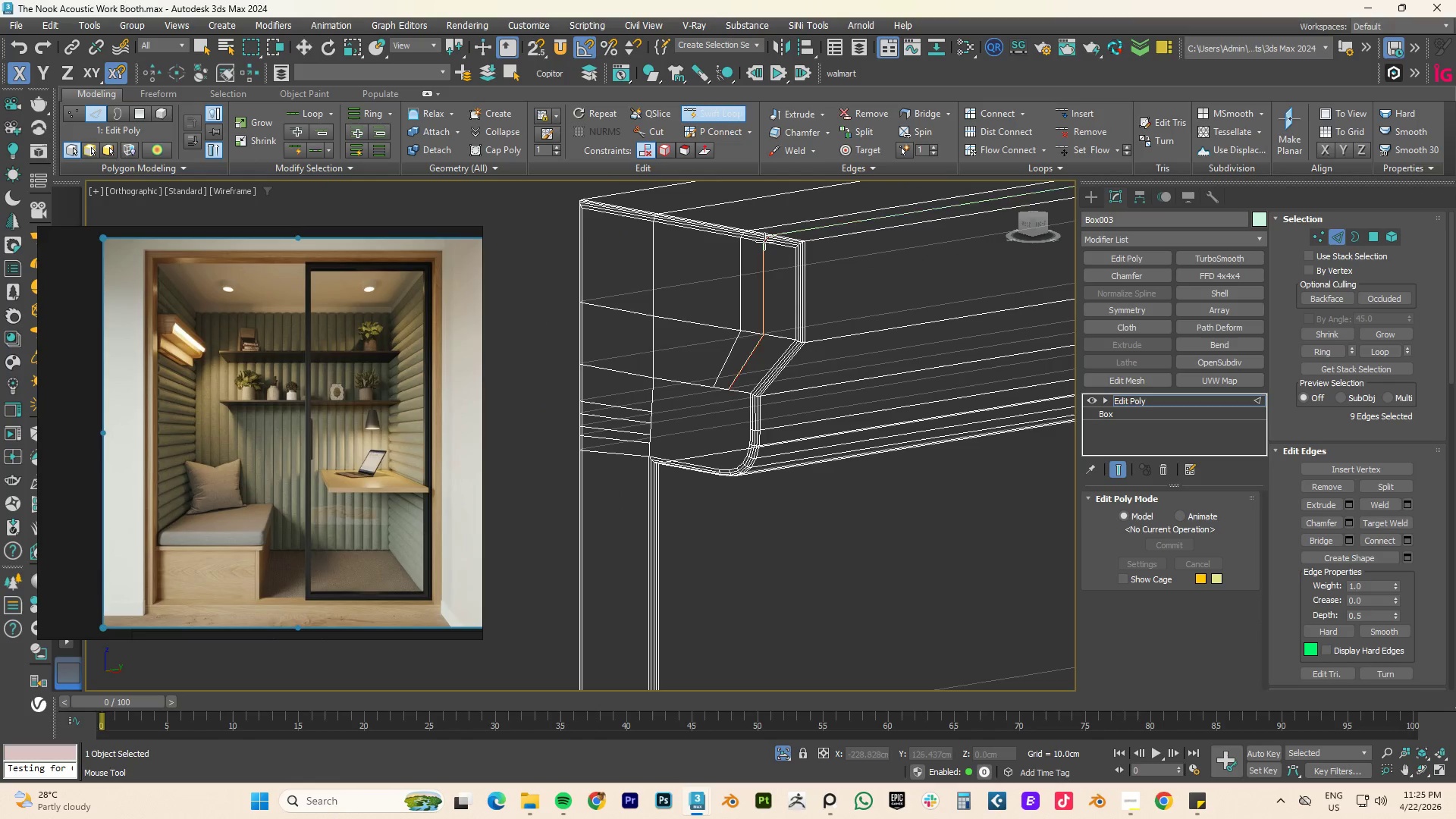 
right_click([764, 241])
 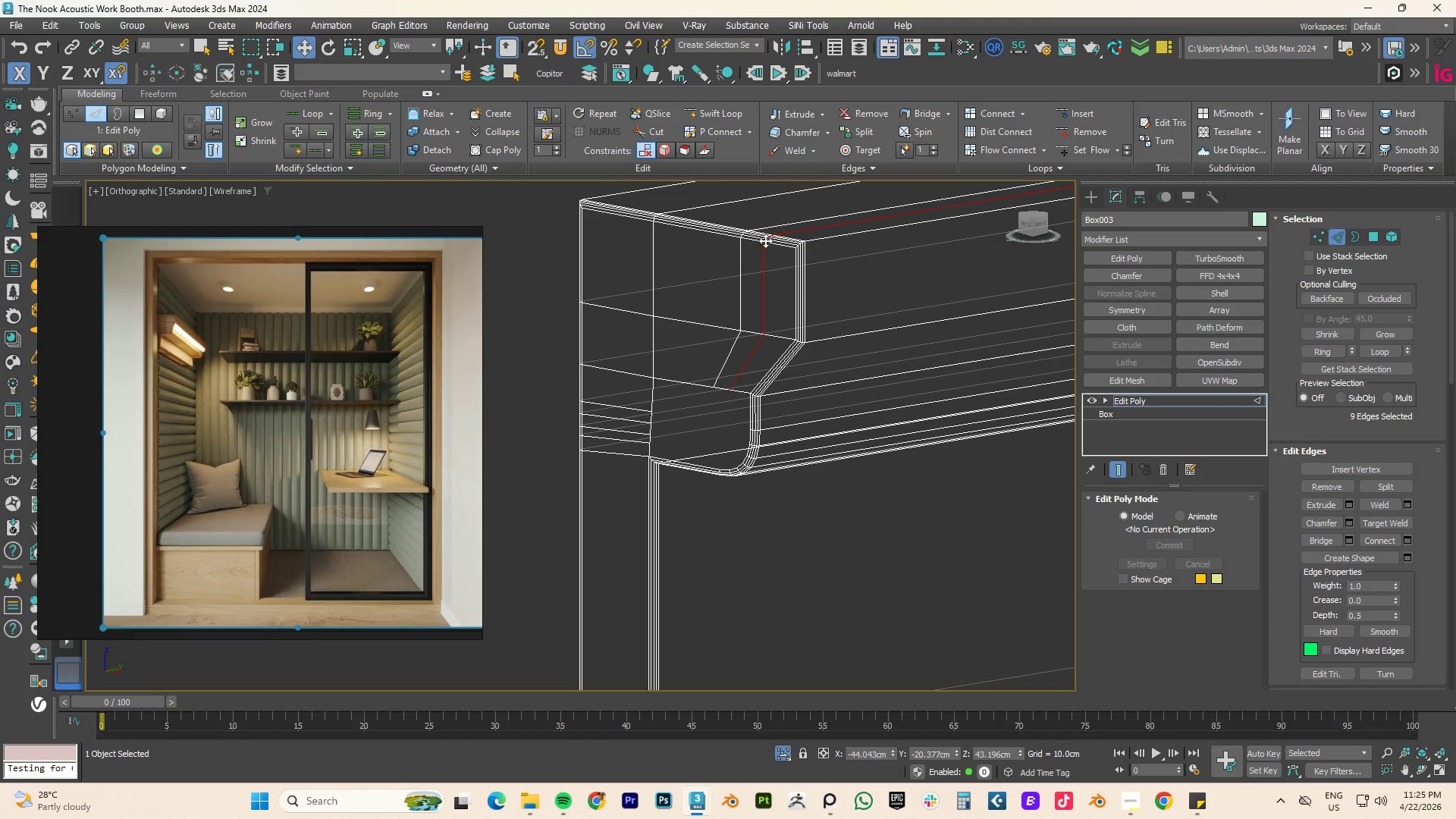 
key(1)
 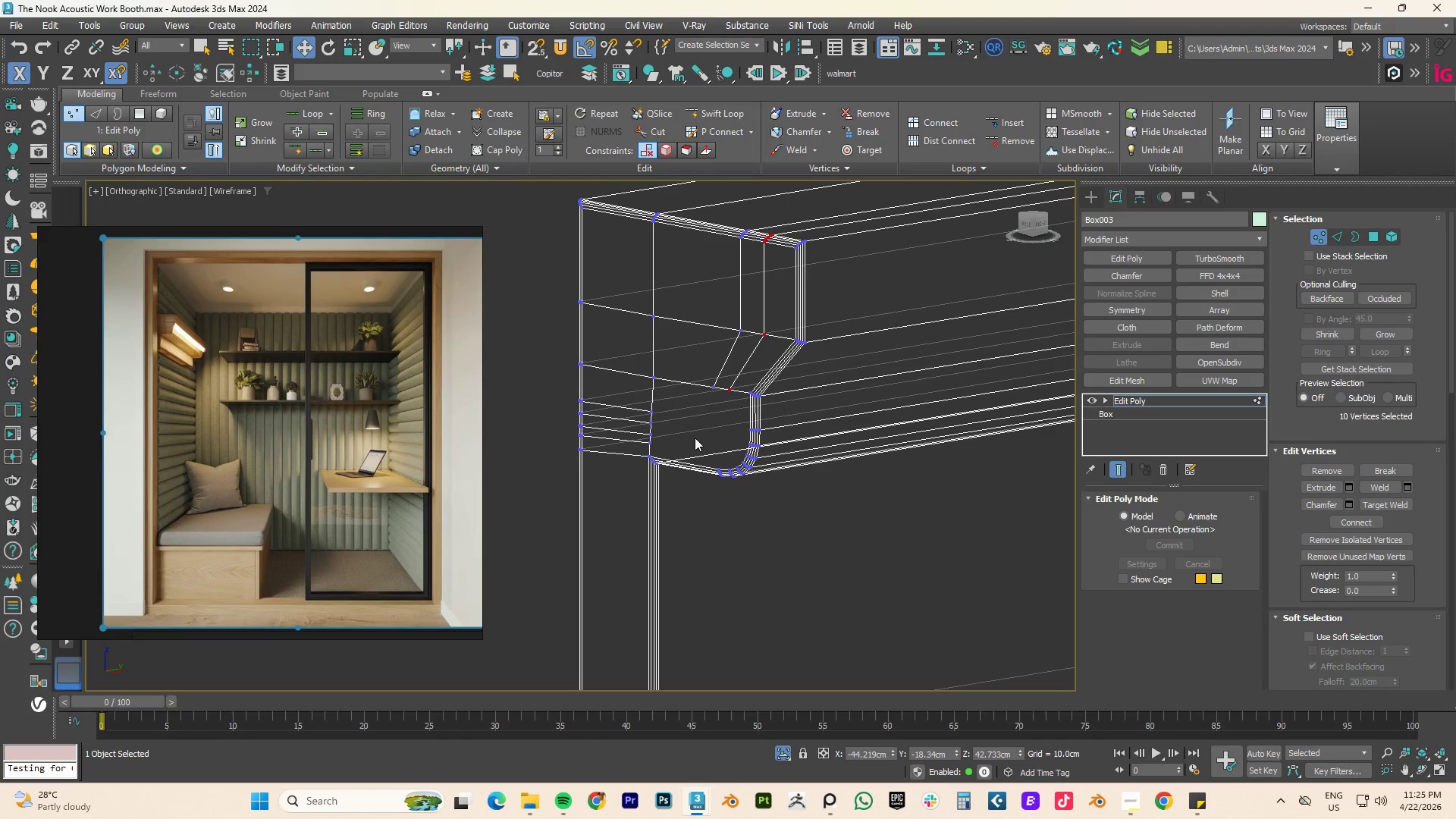 
key(Alt+AltLeft)
 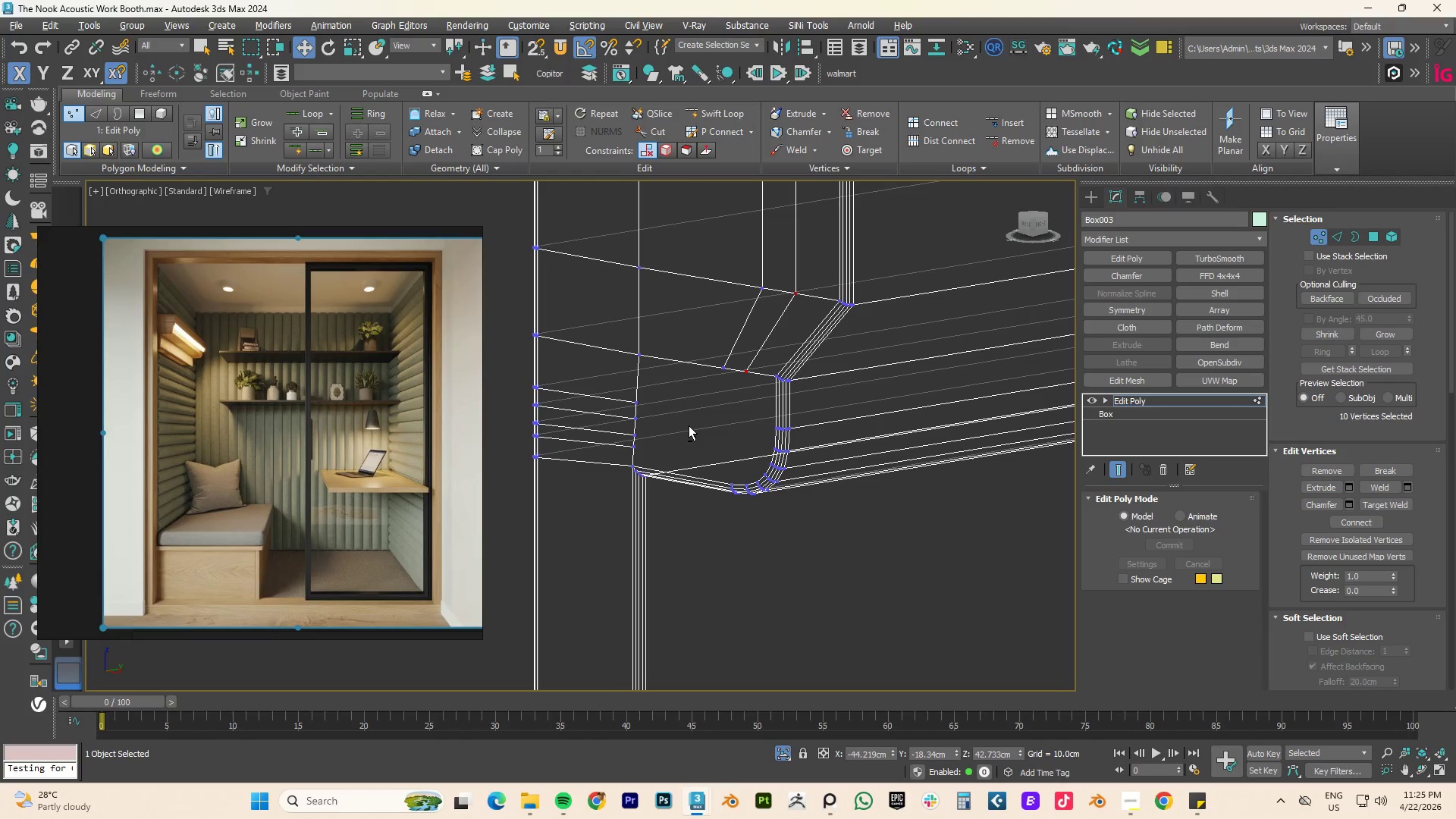 
key(Alt+C)
 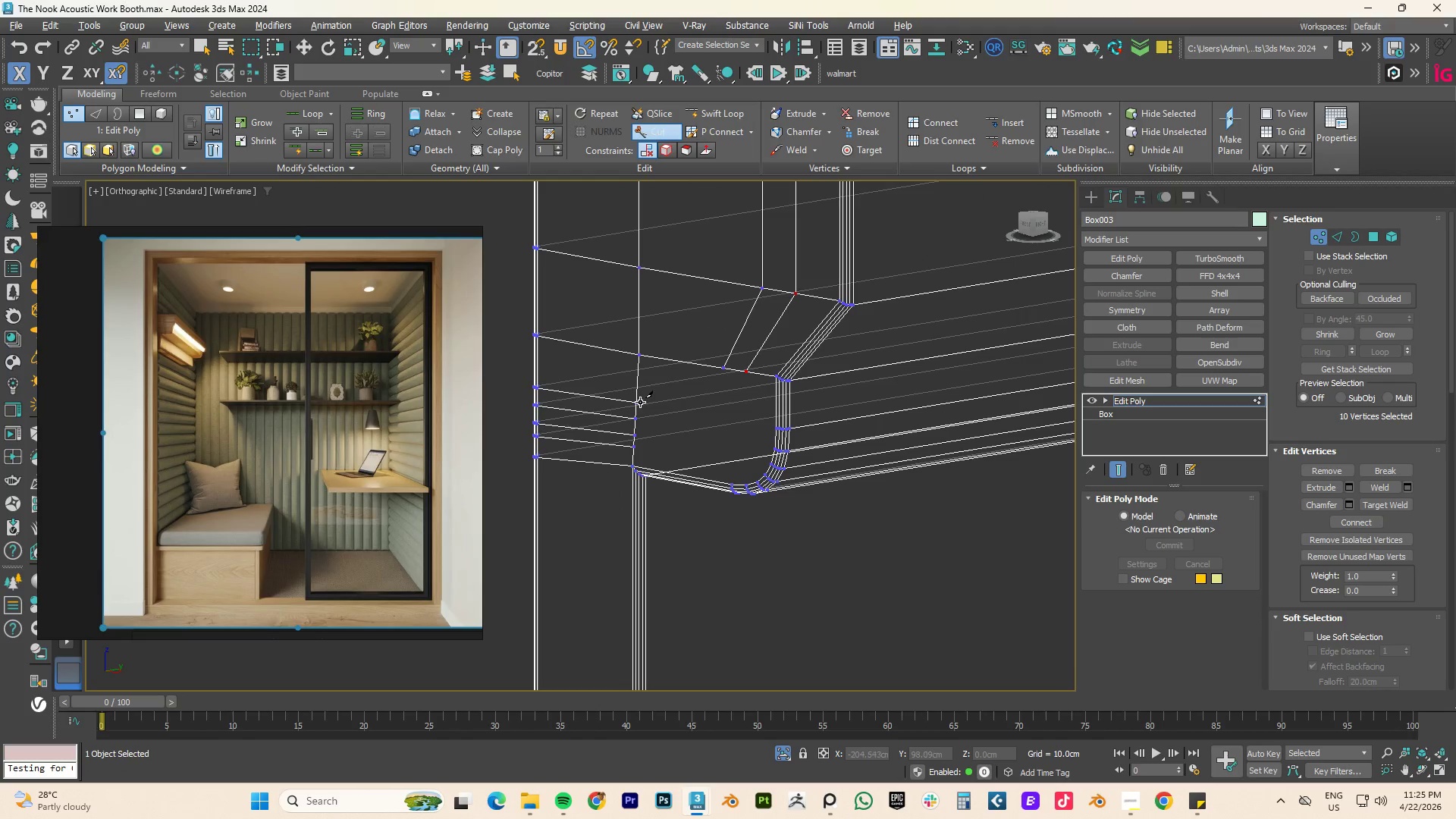 
scroll: coordinate [689, 433], scroll_direction: up, amount: 1.0
 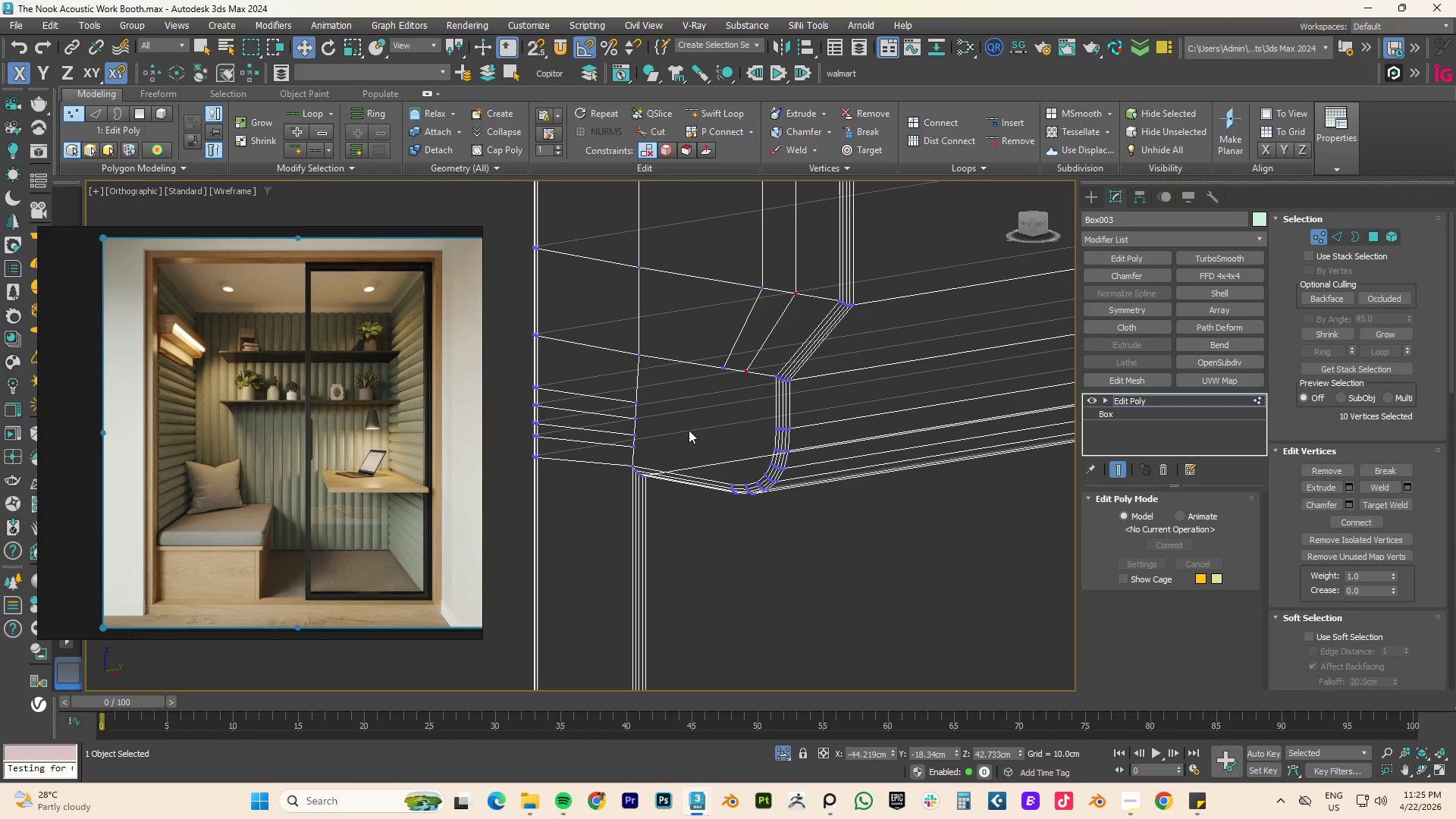 
left_click([640, 402])
 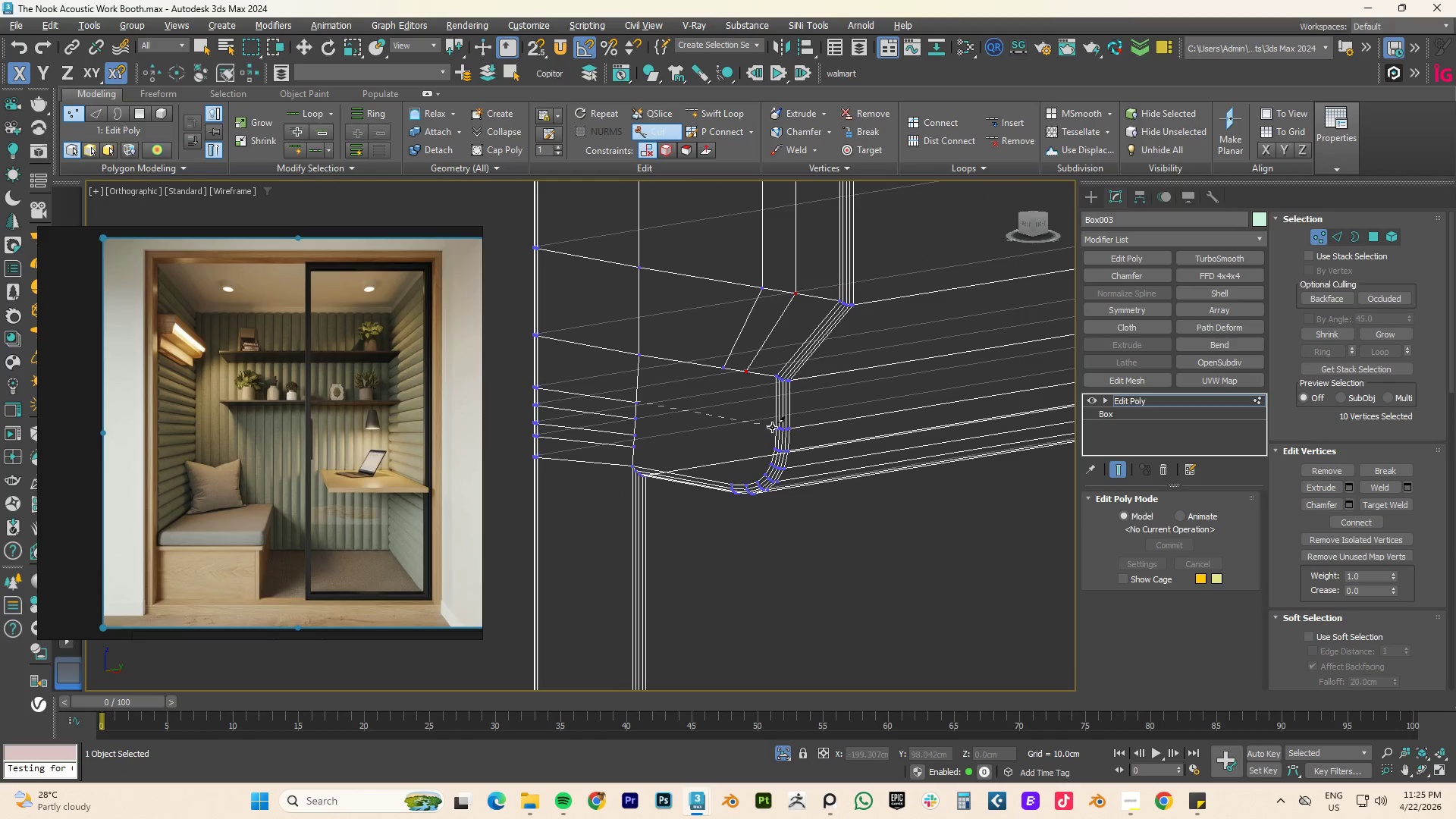 
left_click([773, 427])
 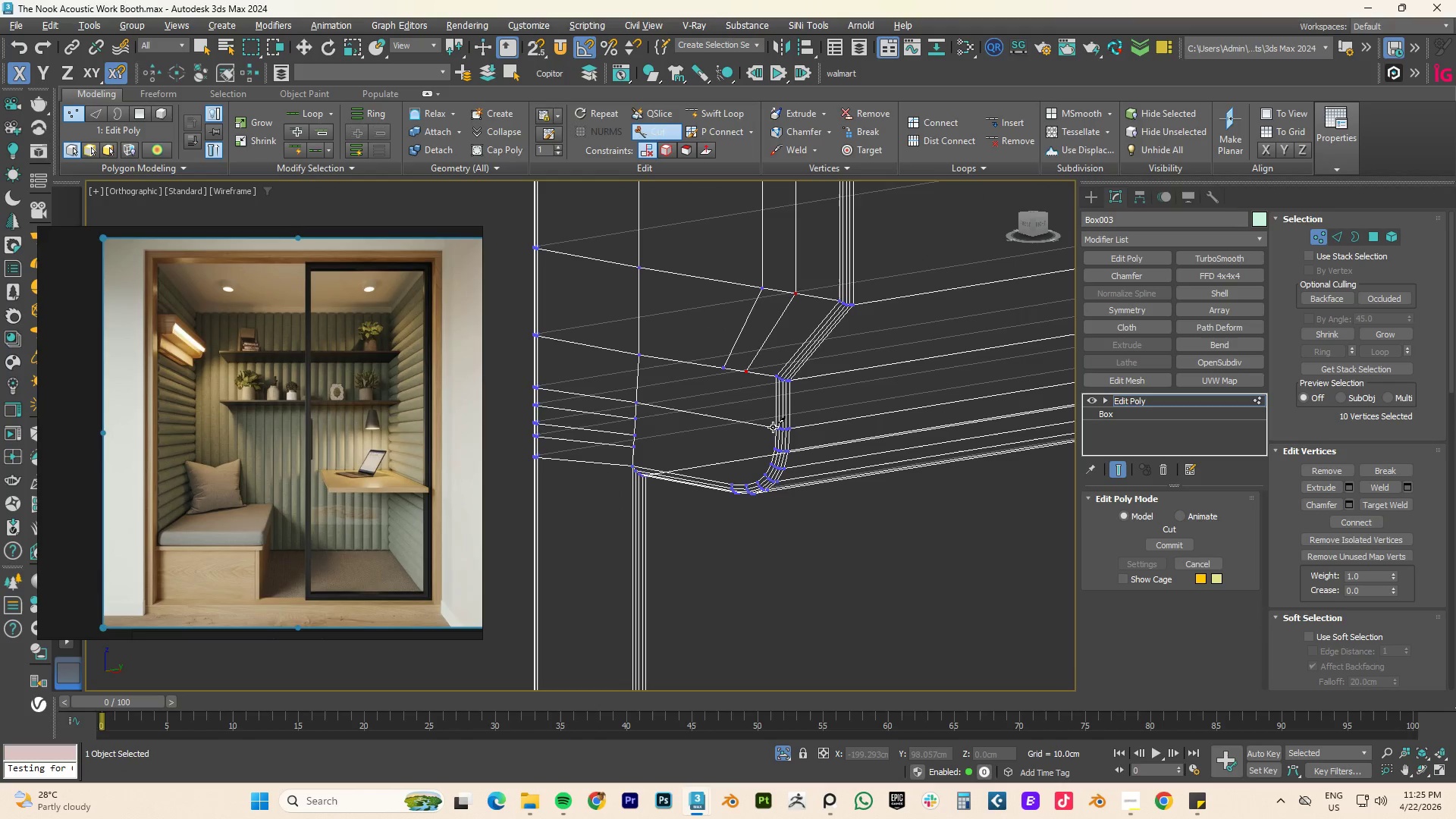 
right_click([773, 427])
 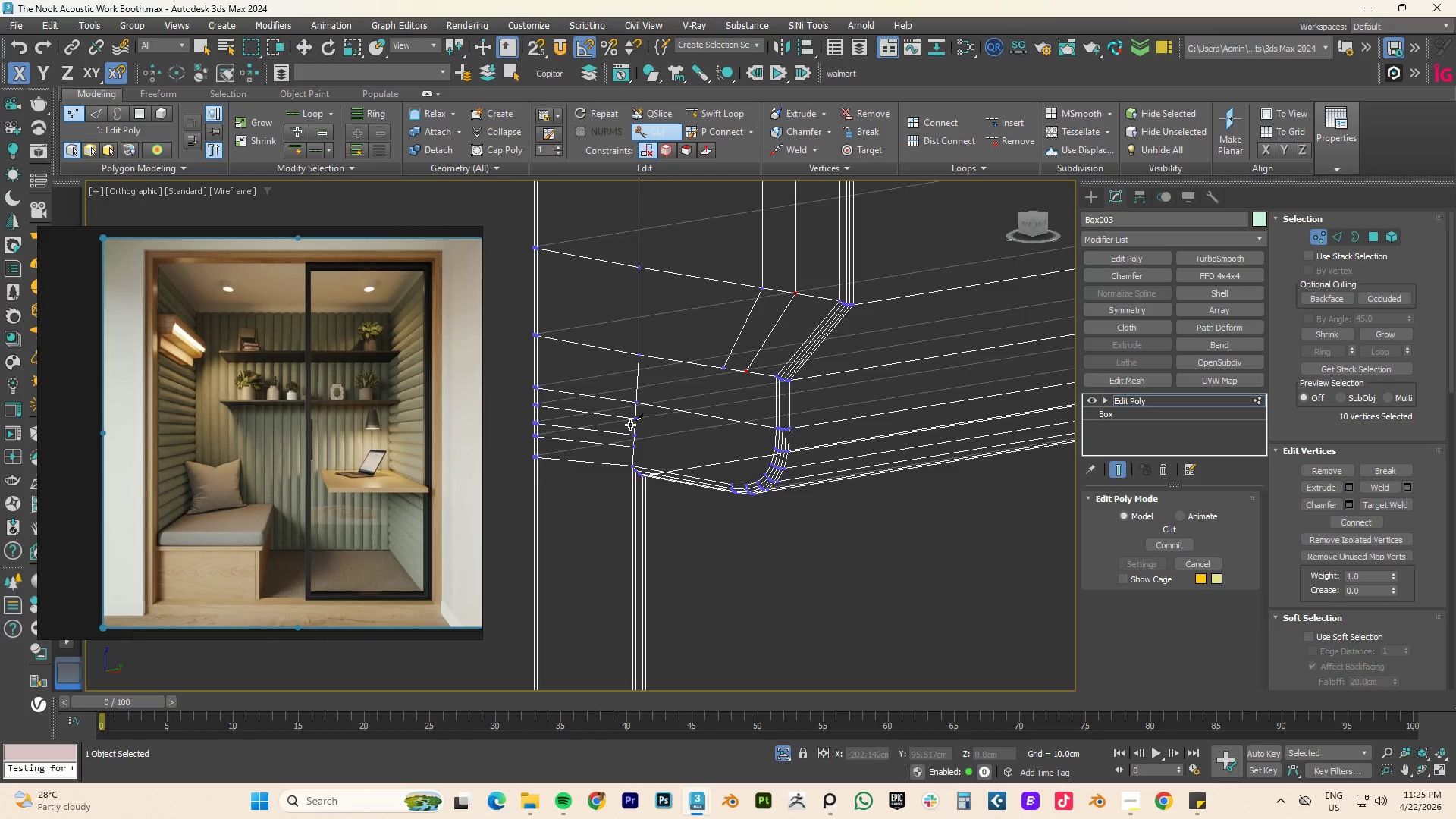 
left_click([631, 418])
 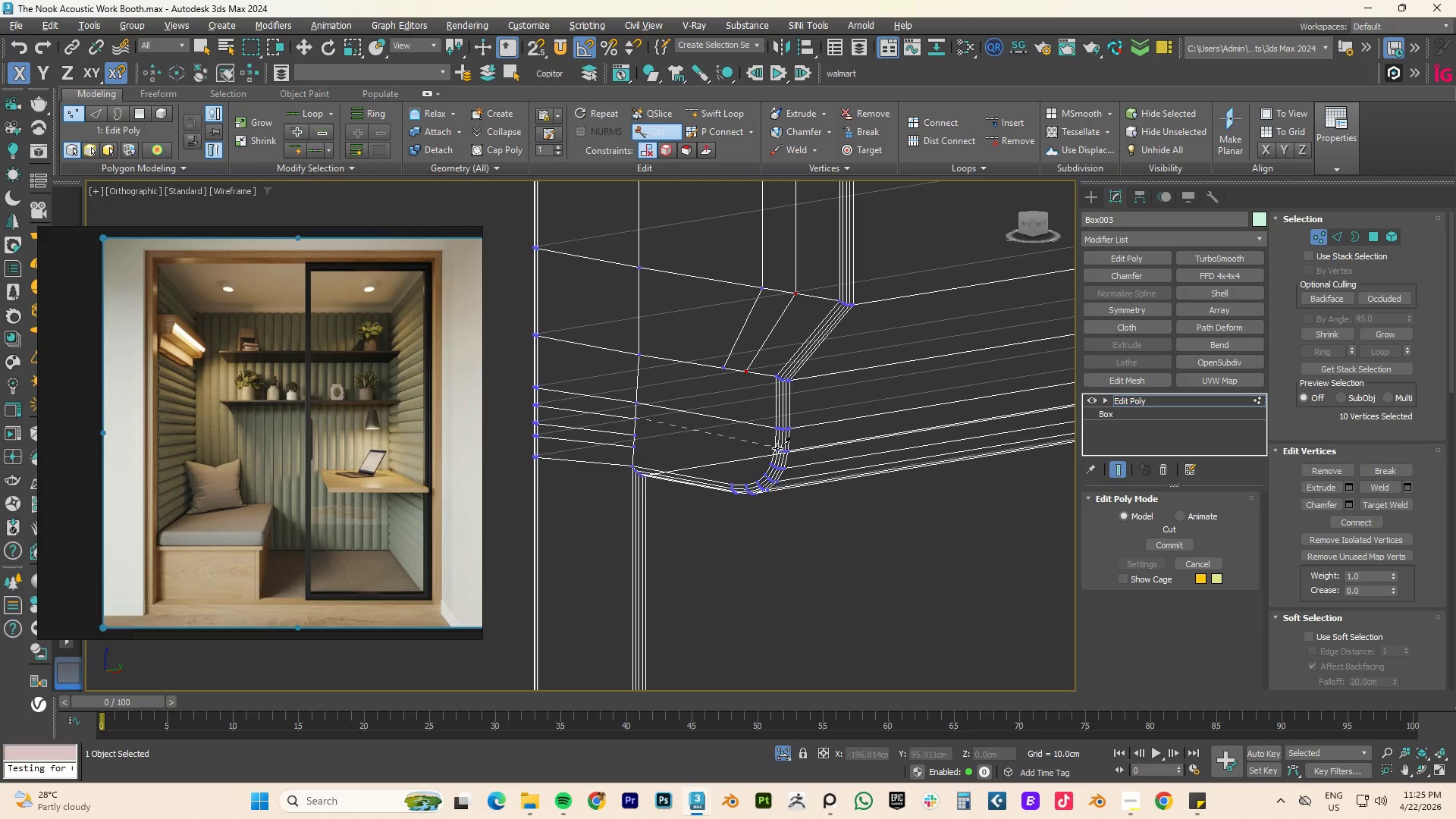 
left_click([777, 448])
 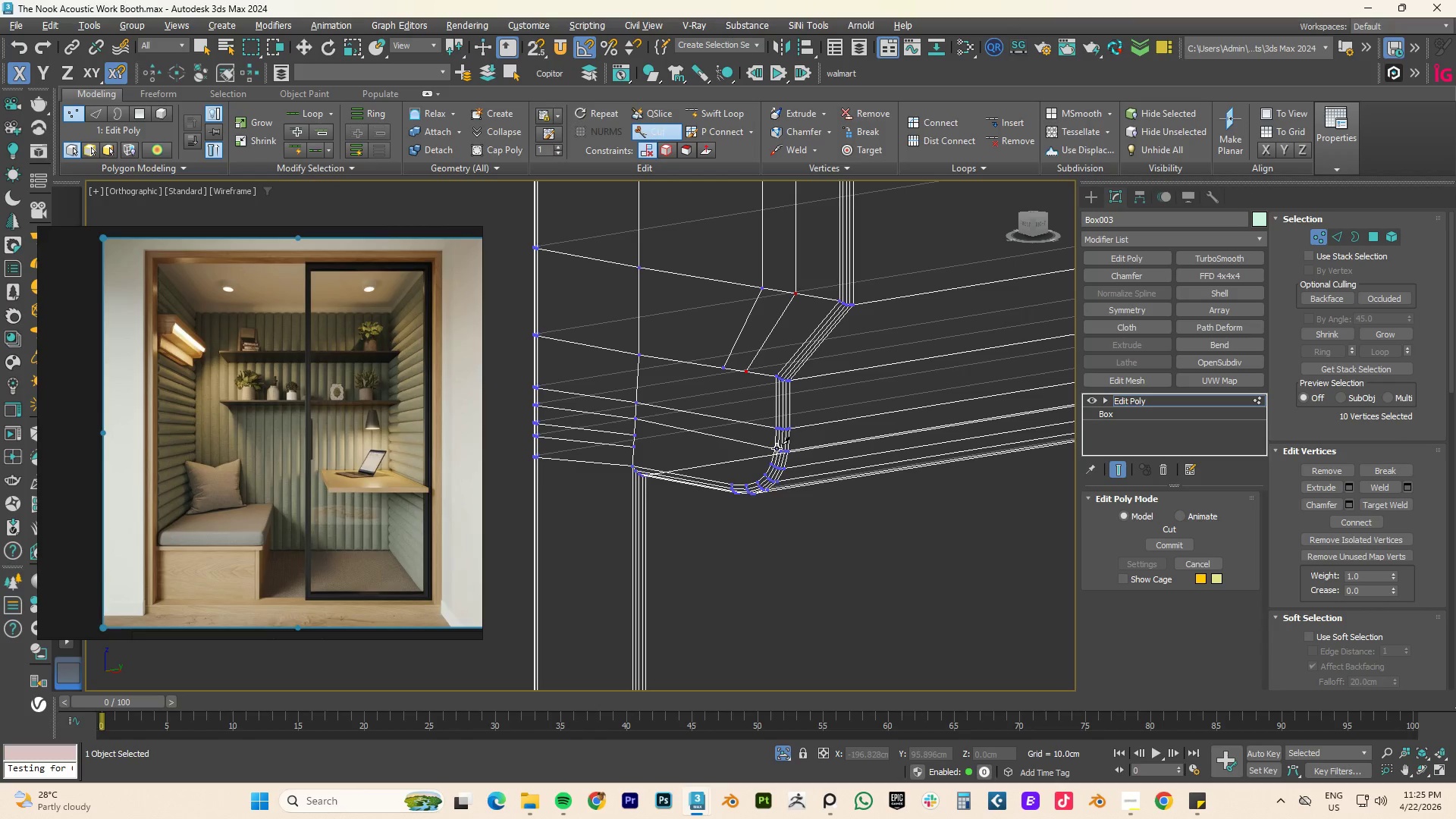 
right_click([776, 448])
 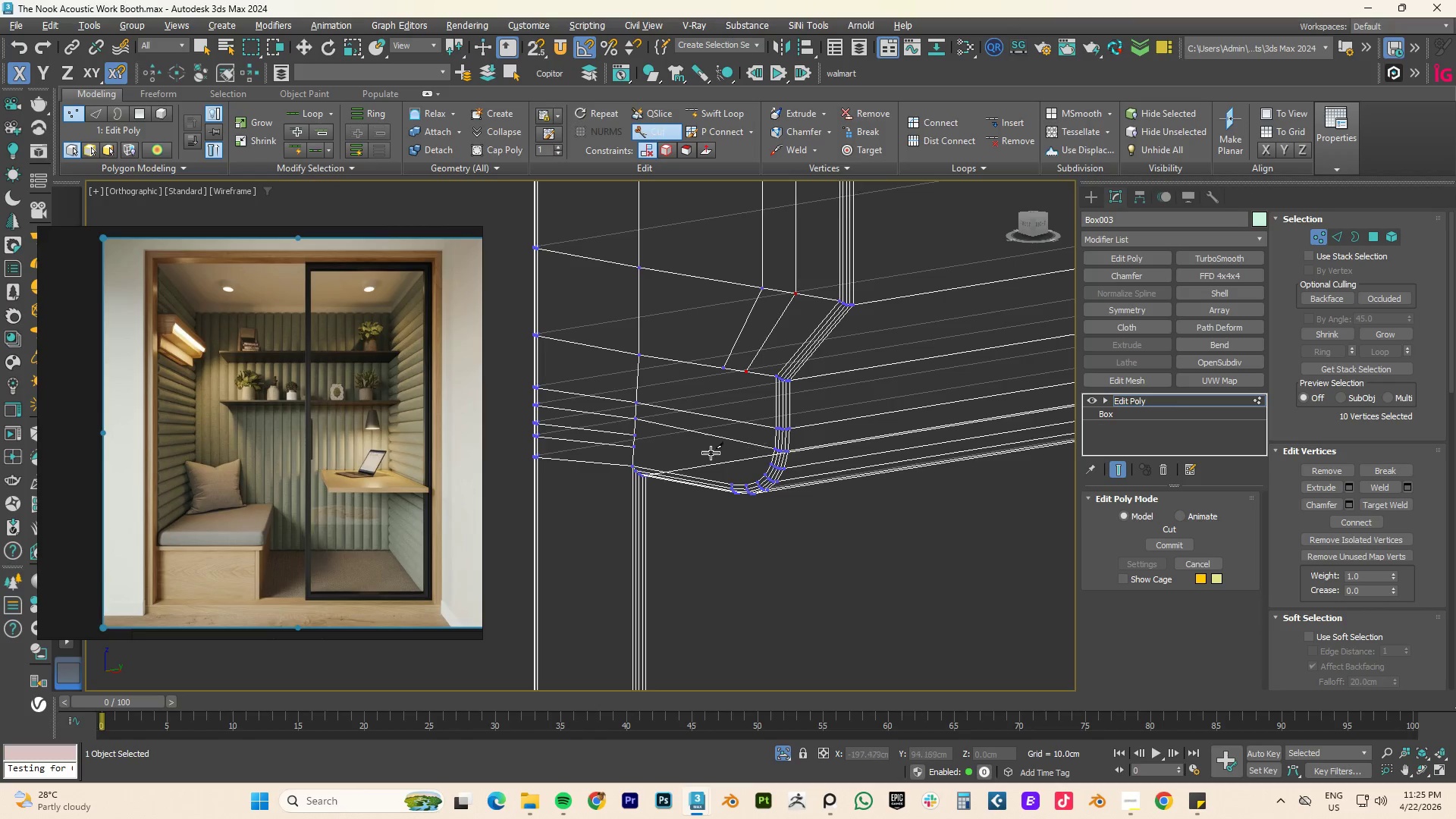 
scroll: coordinate [709, 453], scroll_direction: up, amount: 2.0
 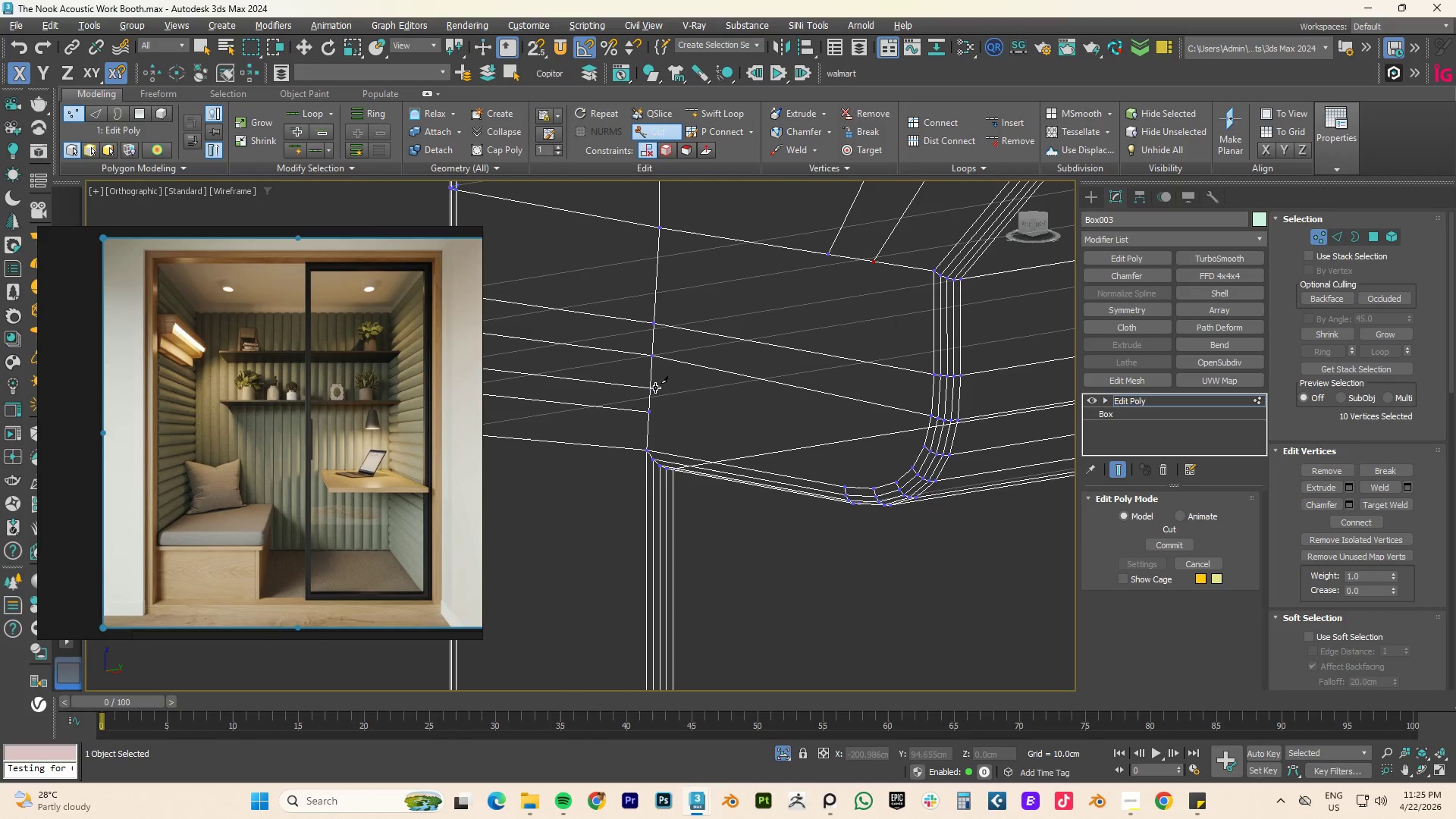 
left_click([649, 390])
 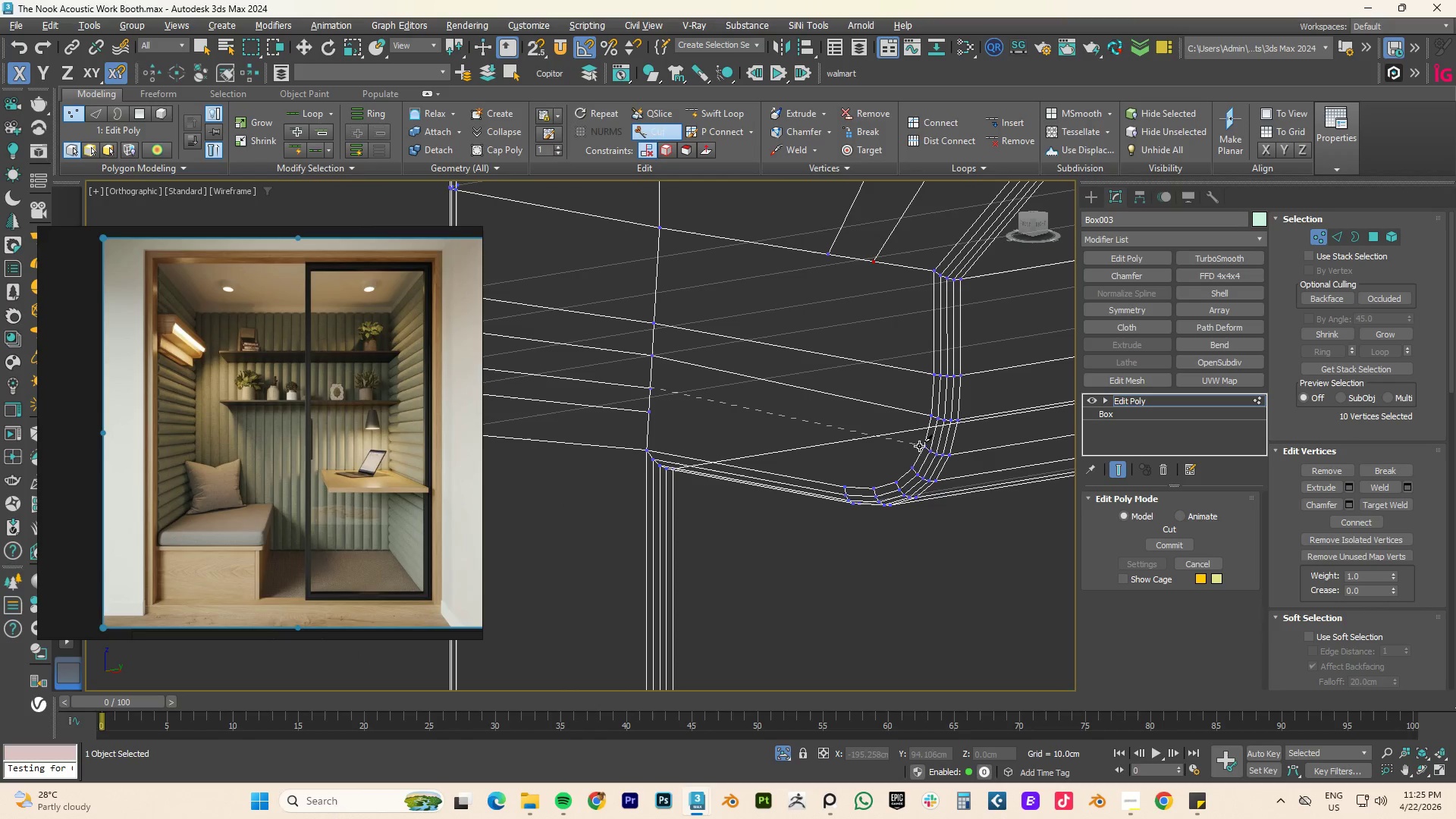 
left_click([924, 447])
 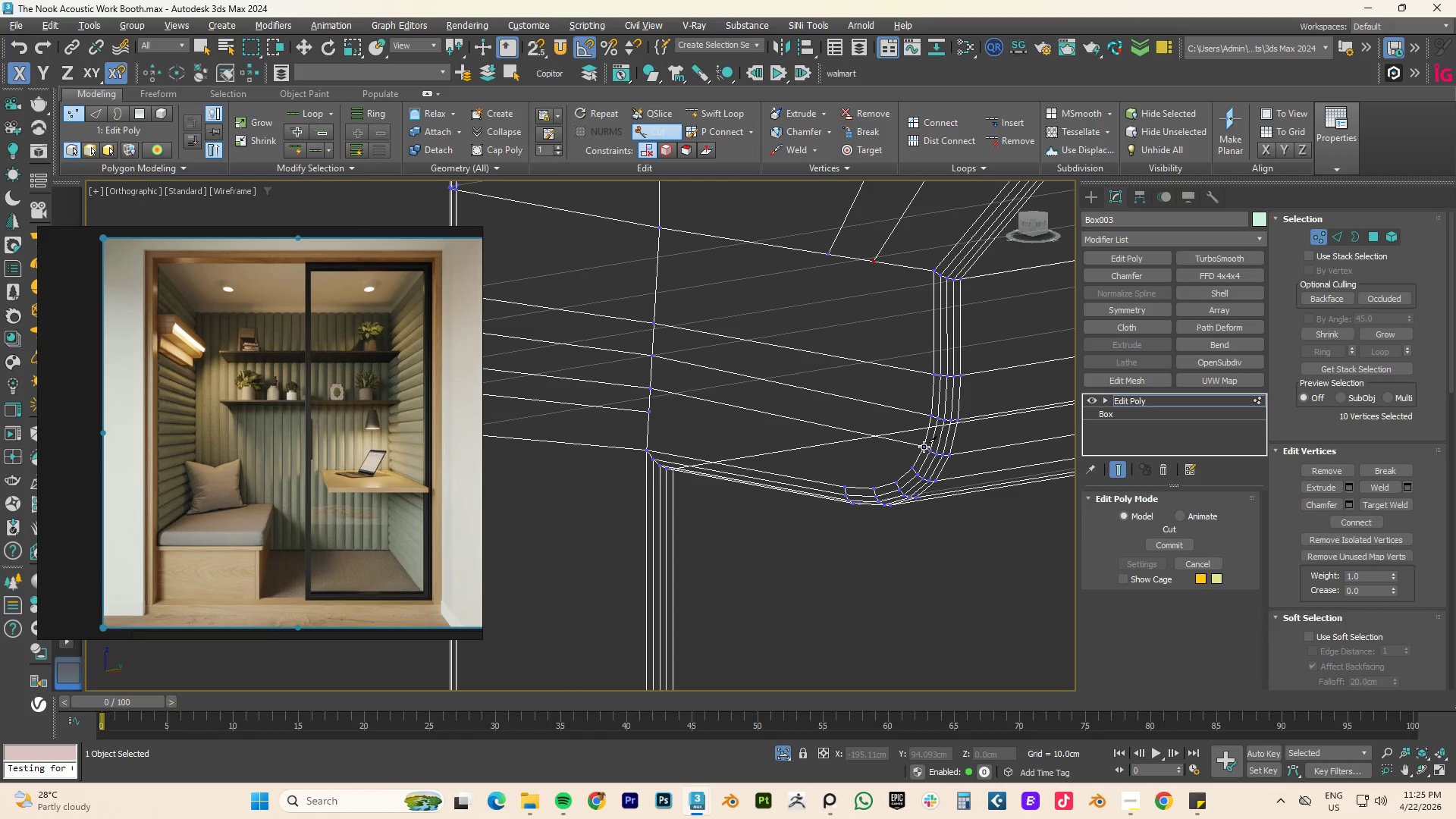 
right_click([924, 447])
 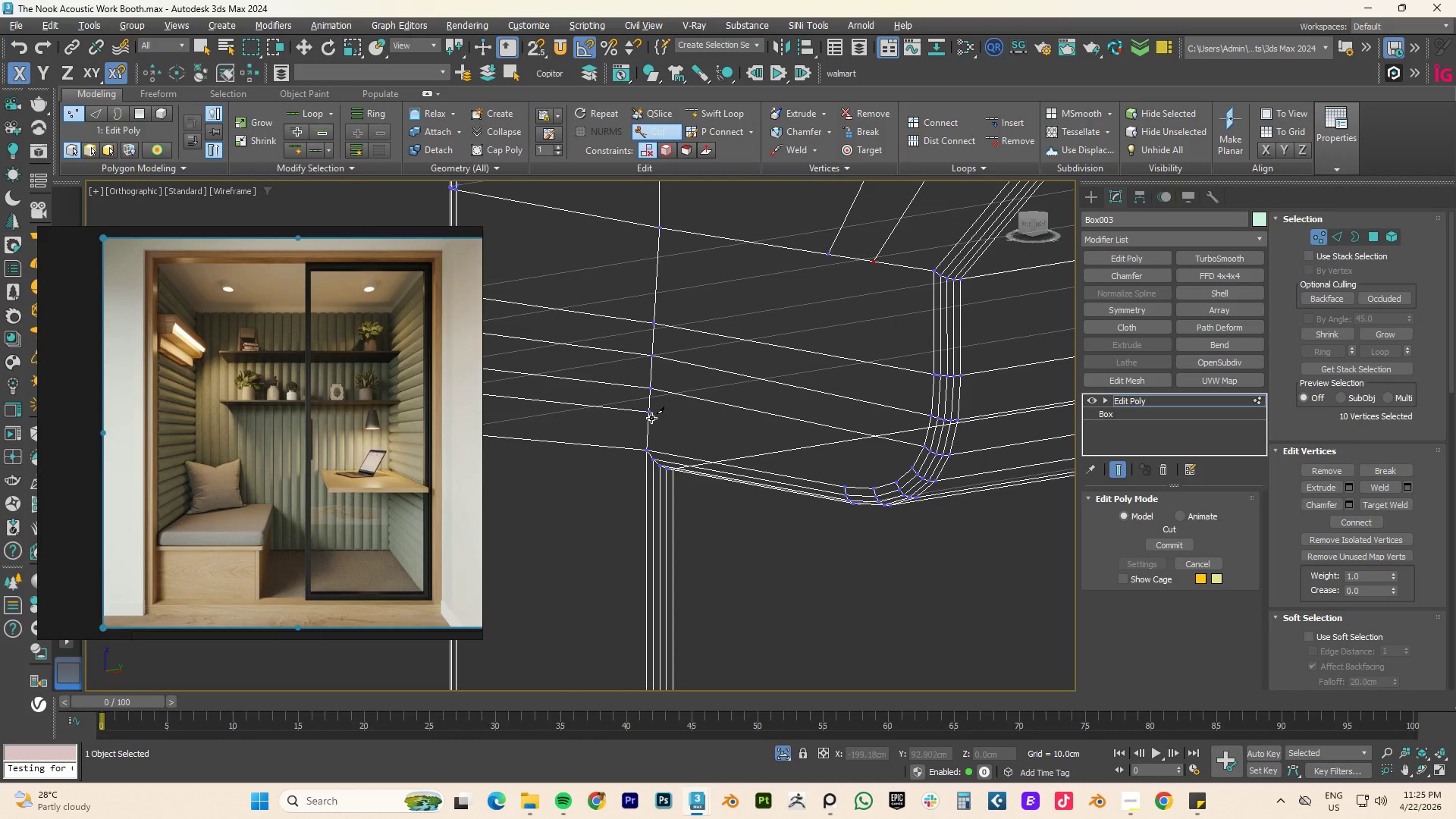 
left_click([651, 415])
 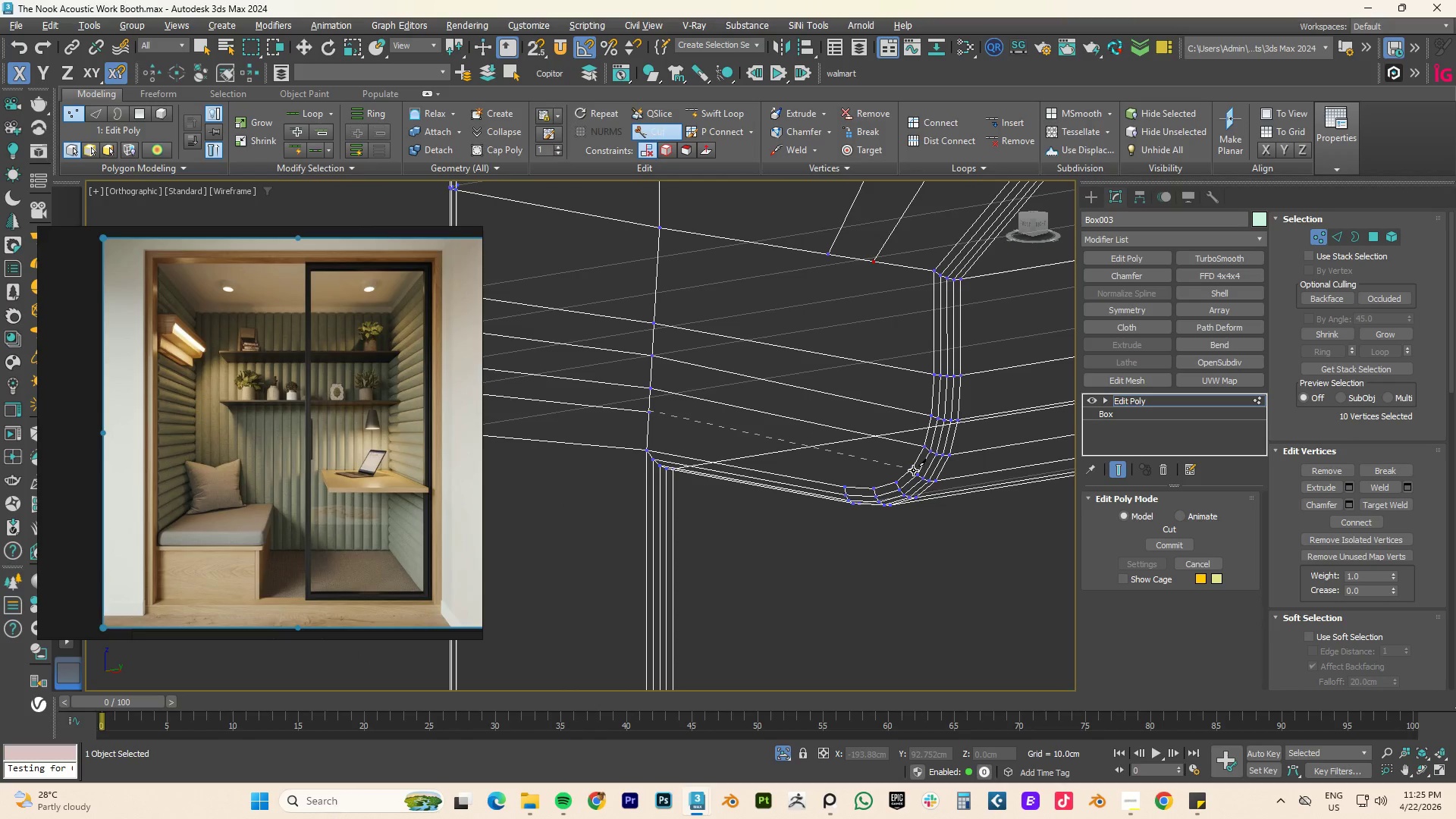 
left_click([913, 468])
 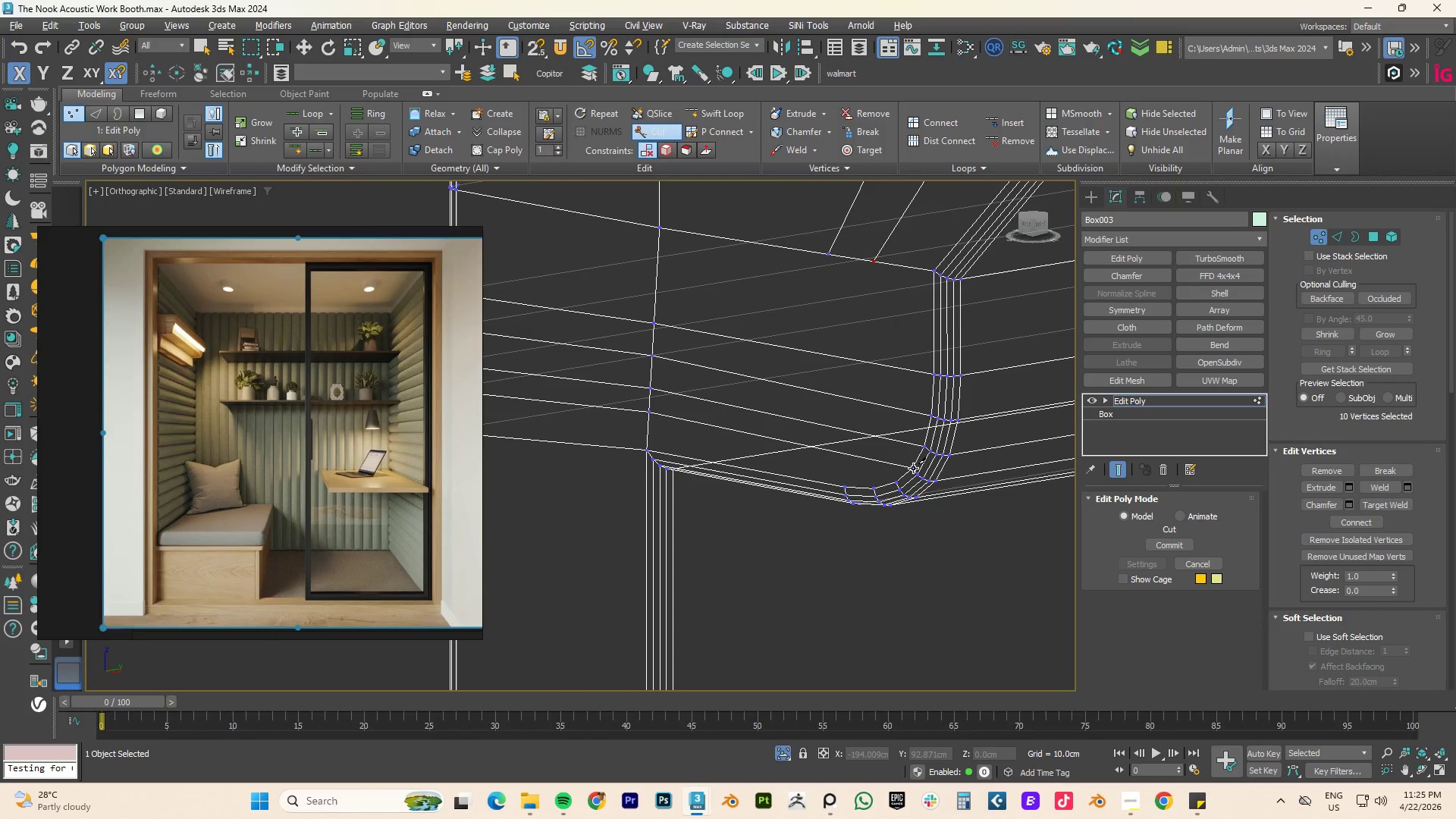 
right_click([913, 468])
 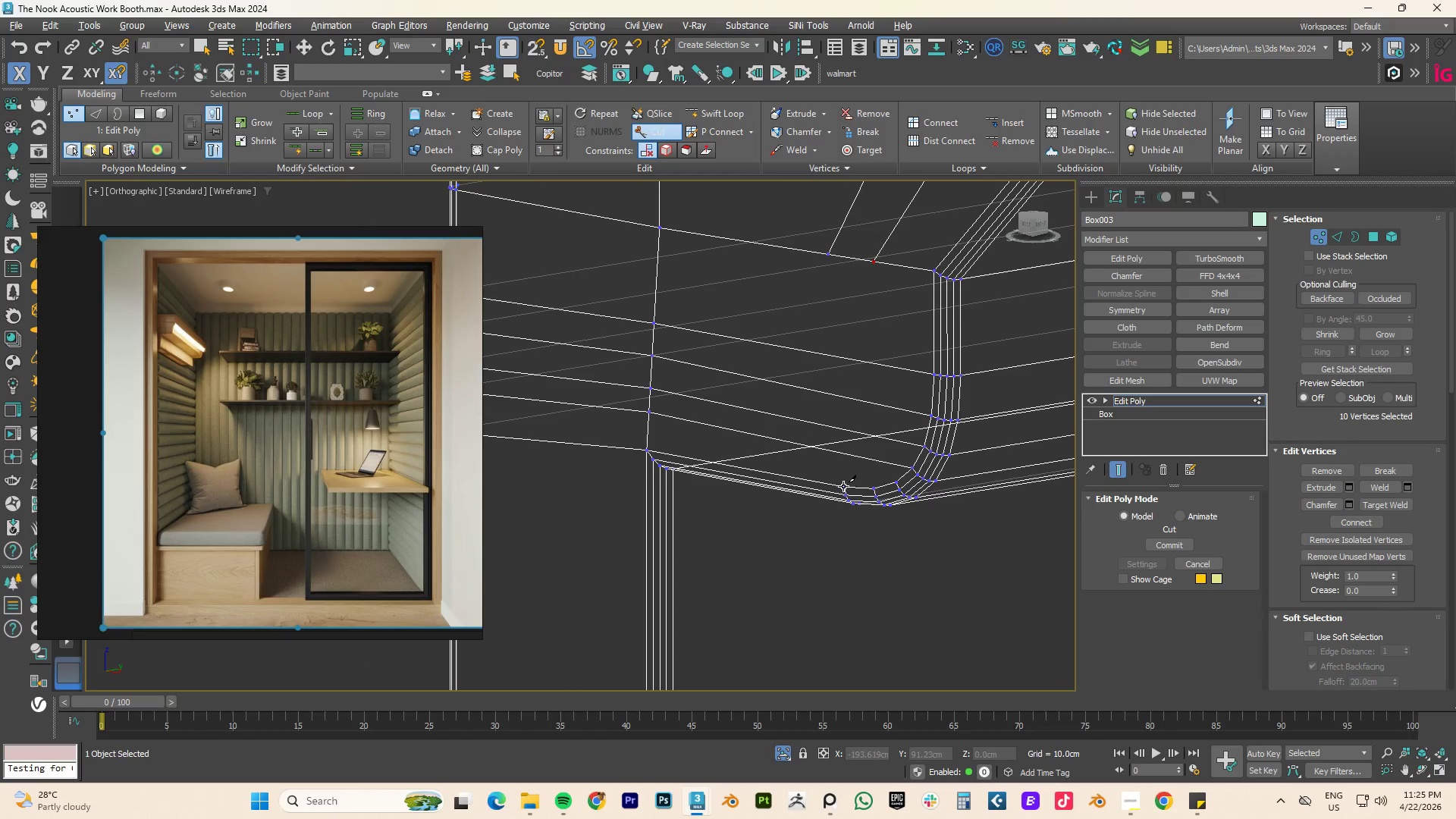 
left_click([846, 486])
 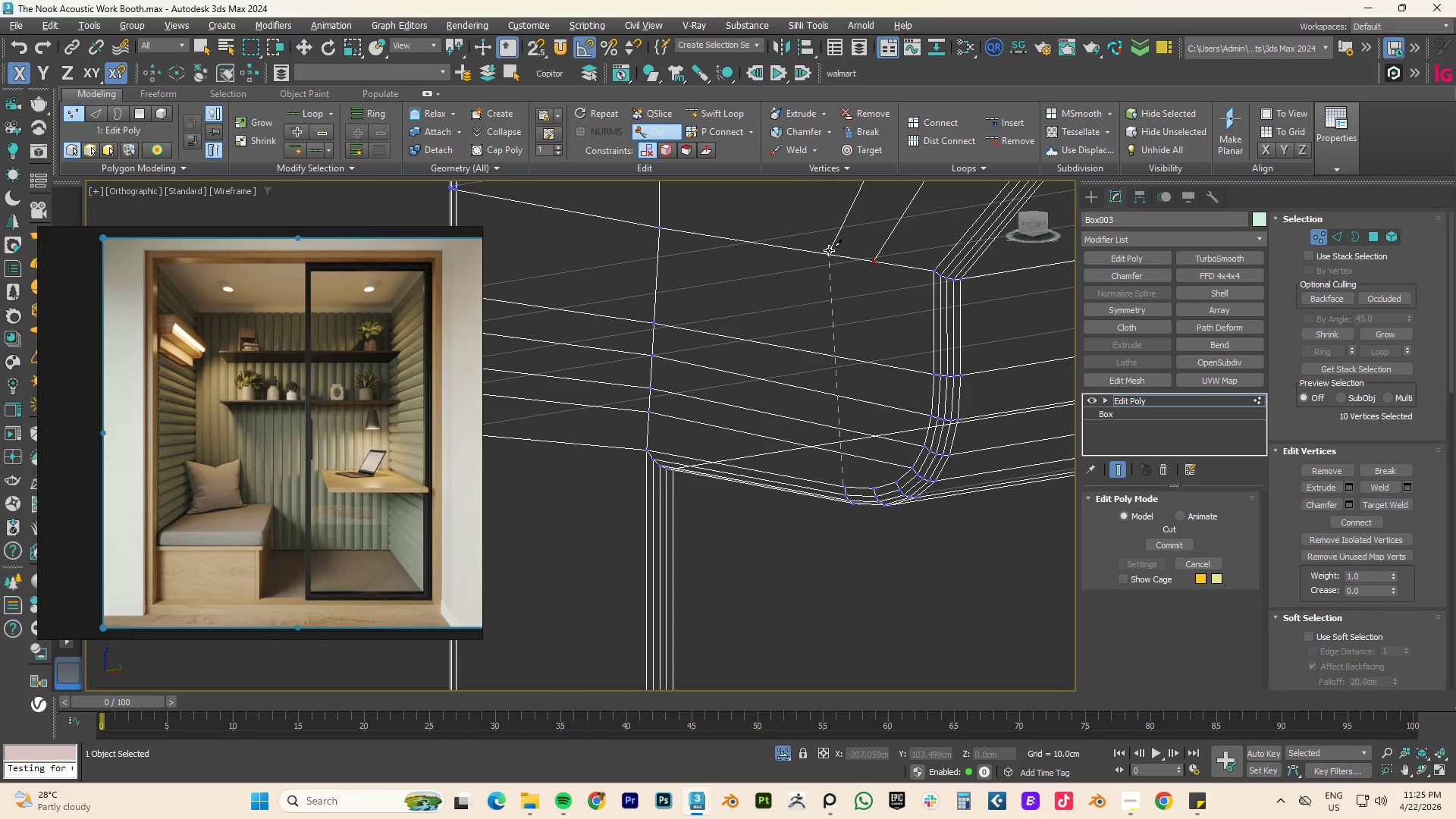 
left_click([830, 256])
 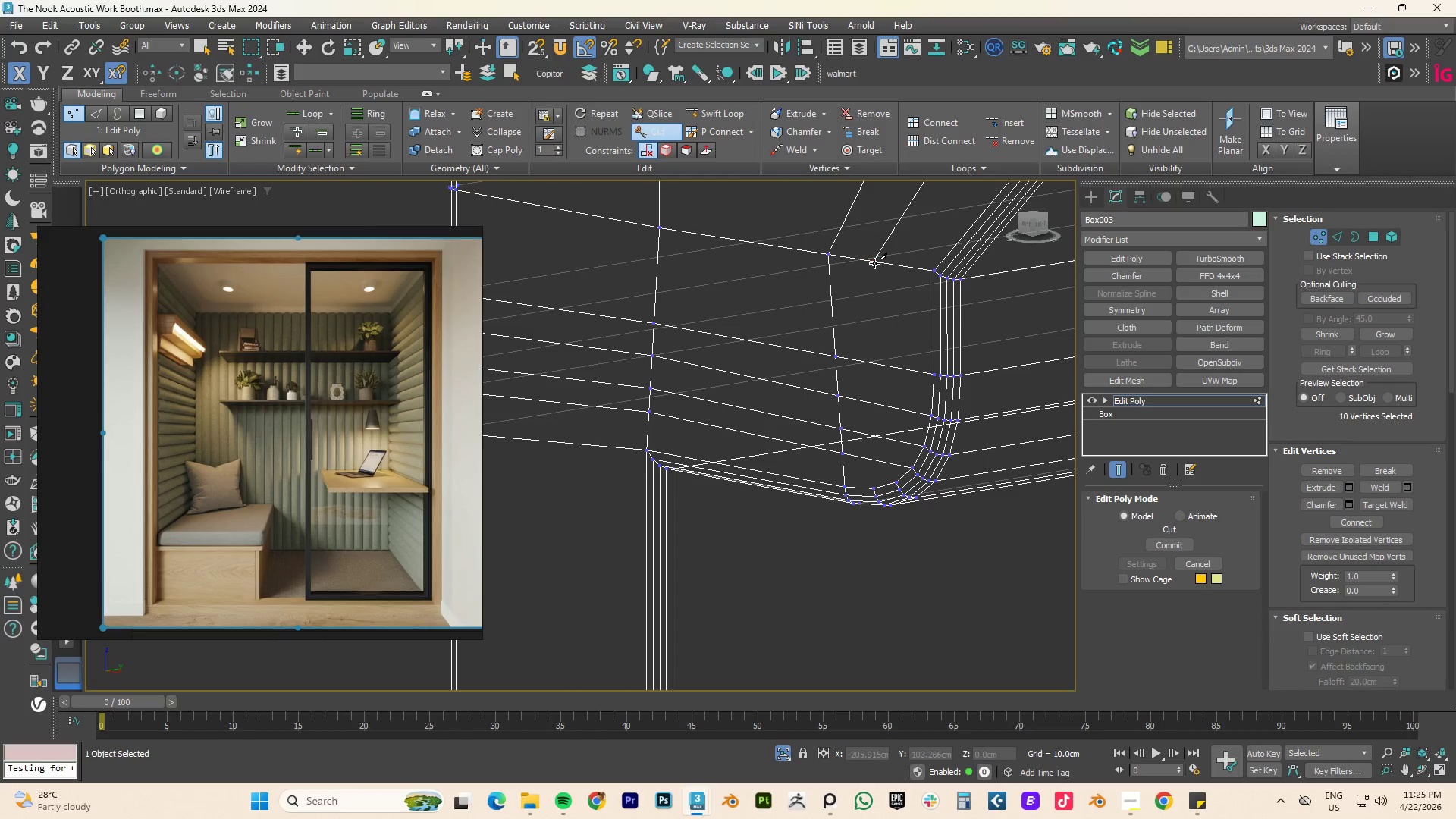 
left_click_drag(start_coordinate=[874, 263], to_coordinate=[874, 267])
 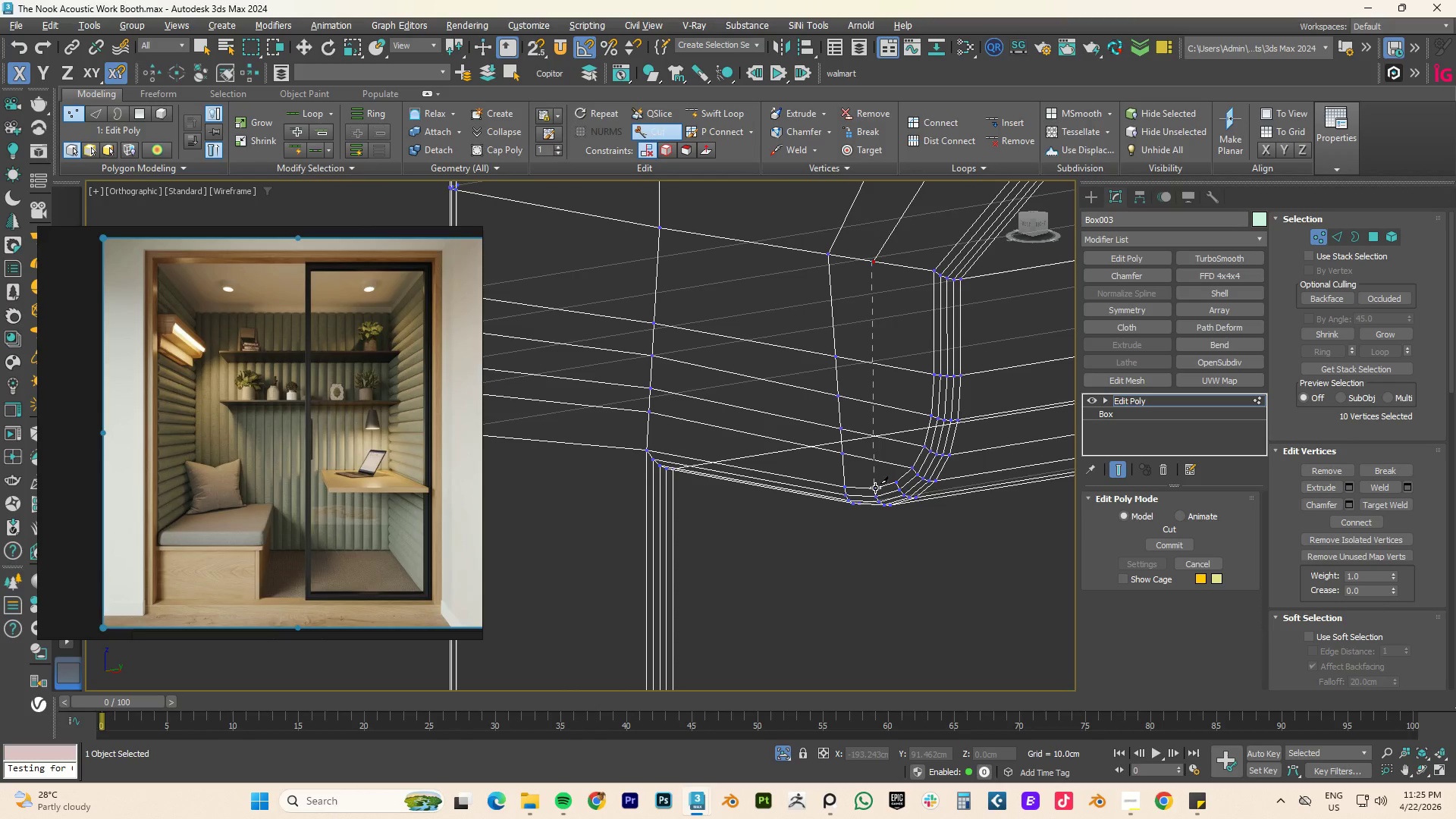 
left_click([875, 488])
 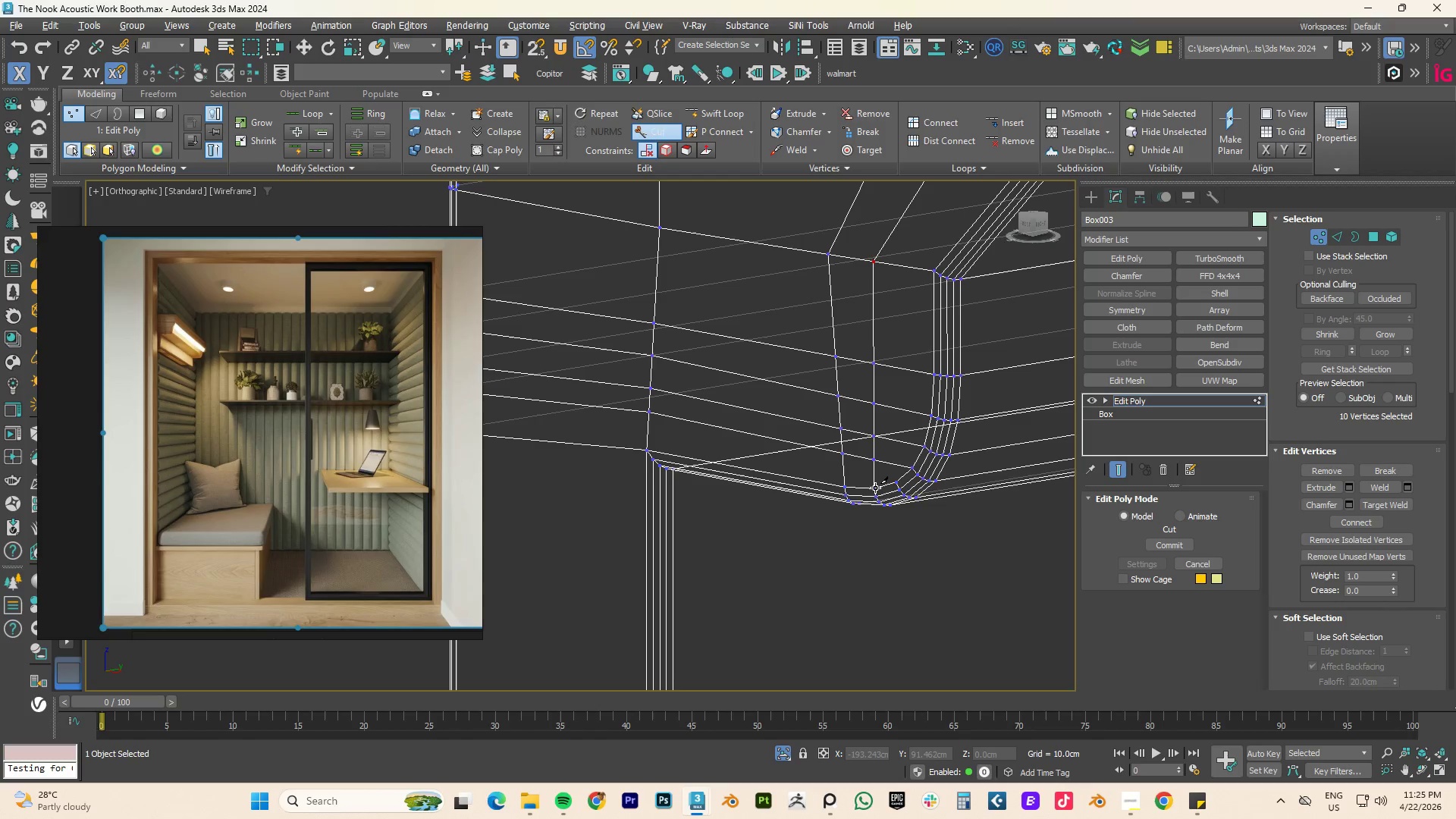 
right_click([875, 488])
 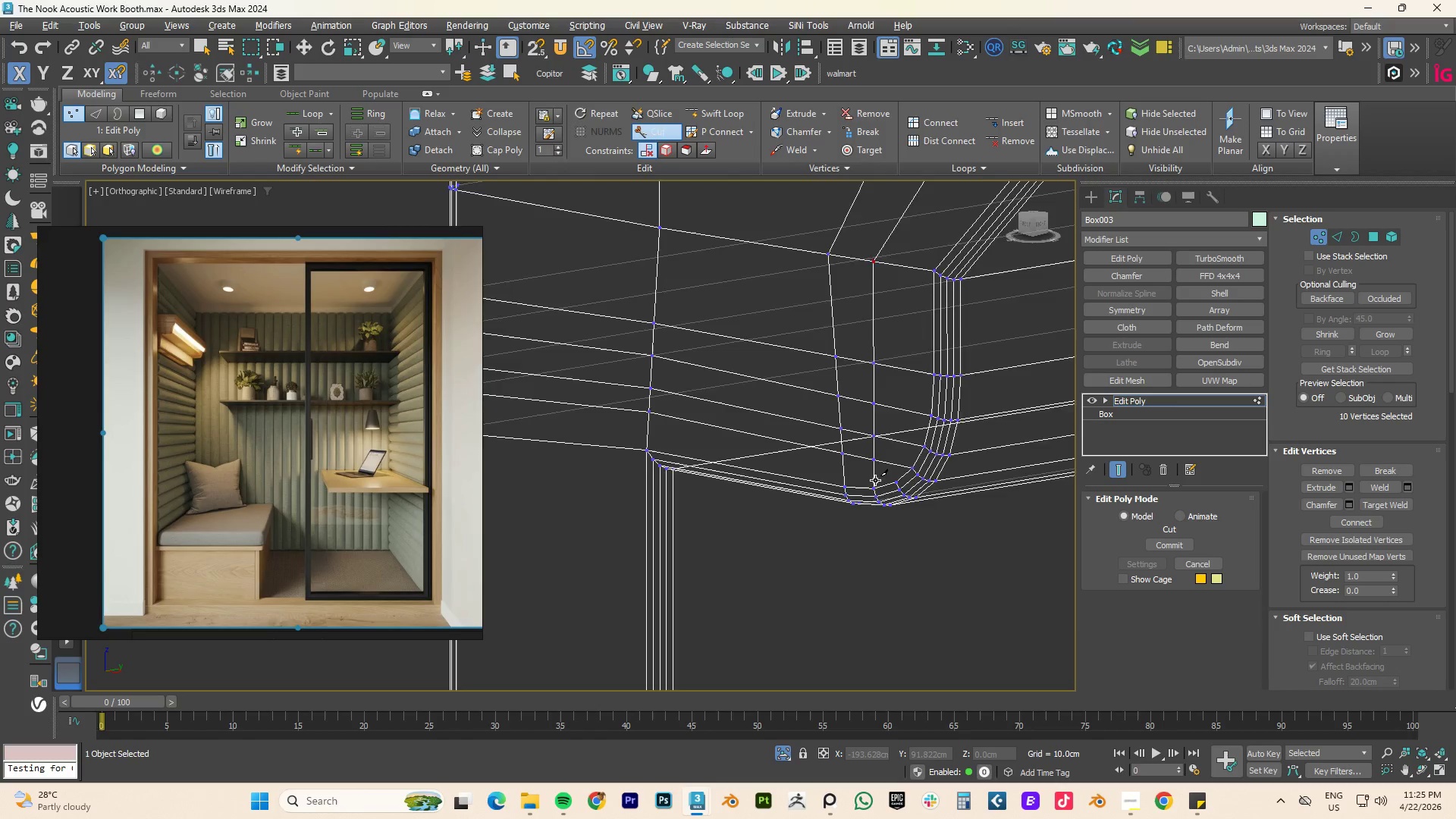 
scroll: coordinate [882, 419], scroll_direction: down, amount: 8.0
 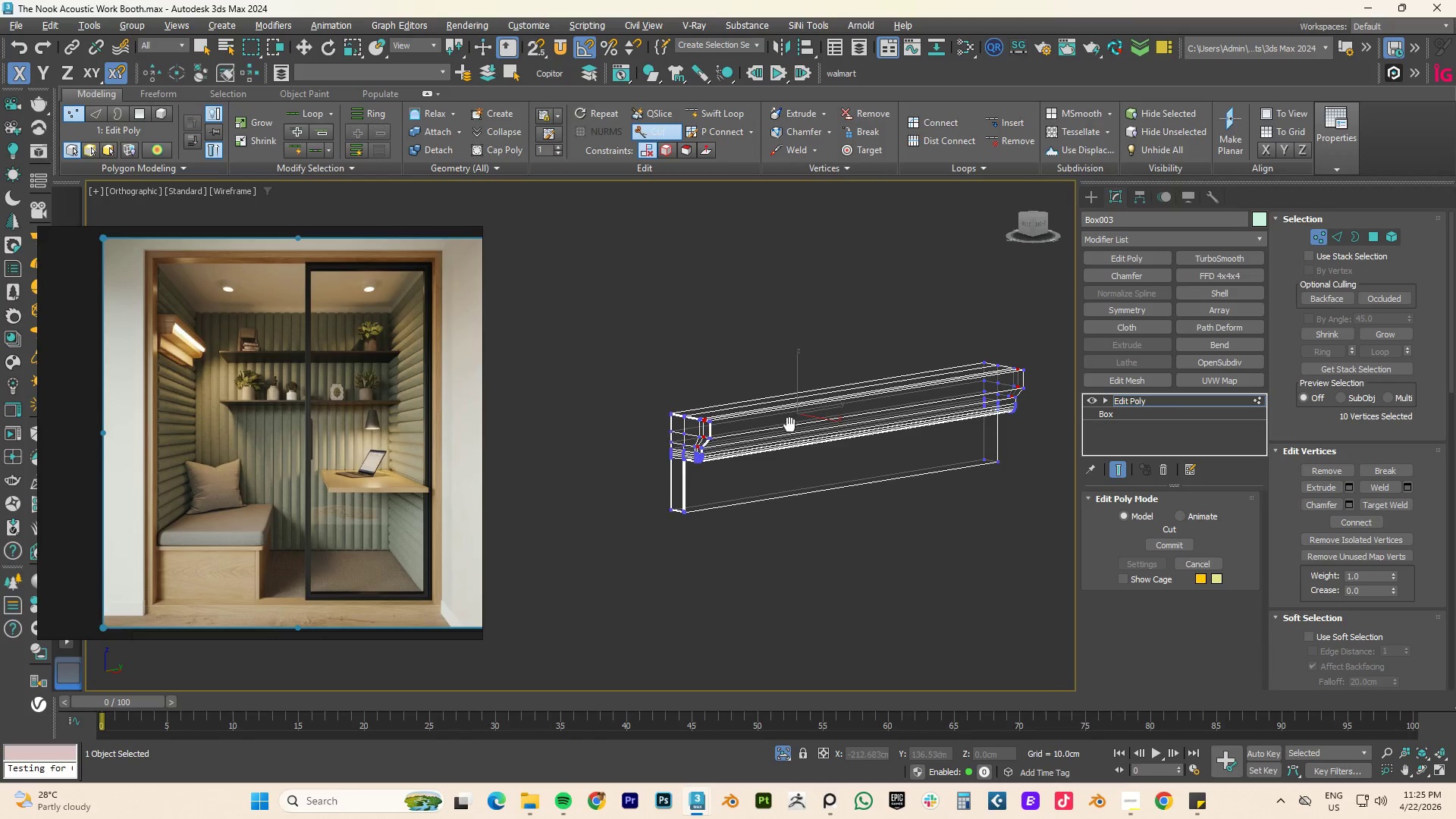 
right_click([796, 425])
 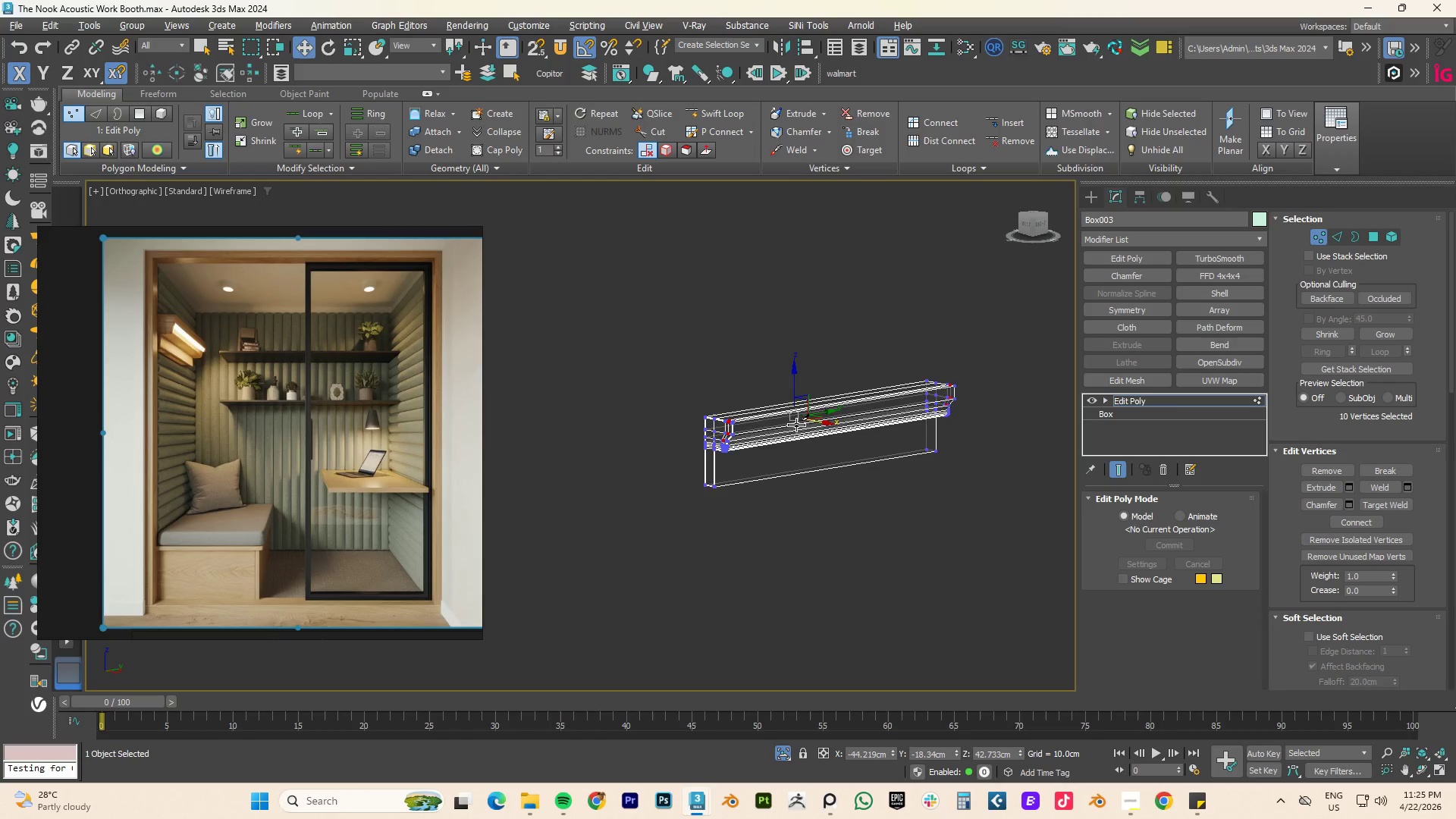 
scroll: coordinate [796, 425], scroll_direction: down, amount: 3.0
 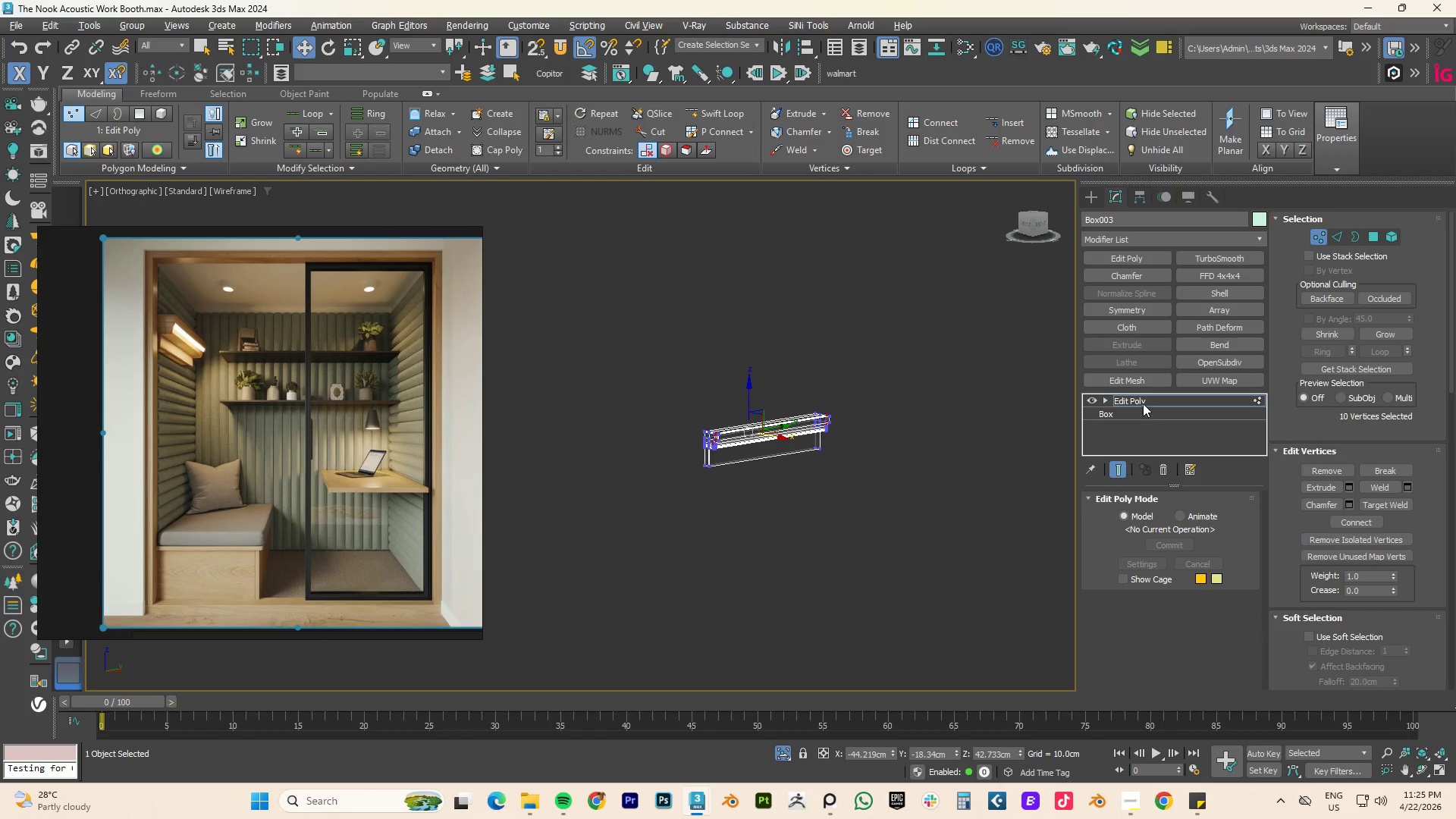 
left_click([1138, 399])
 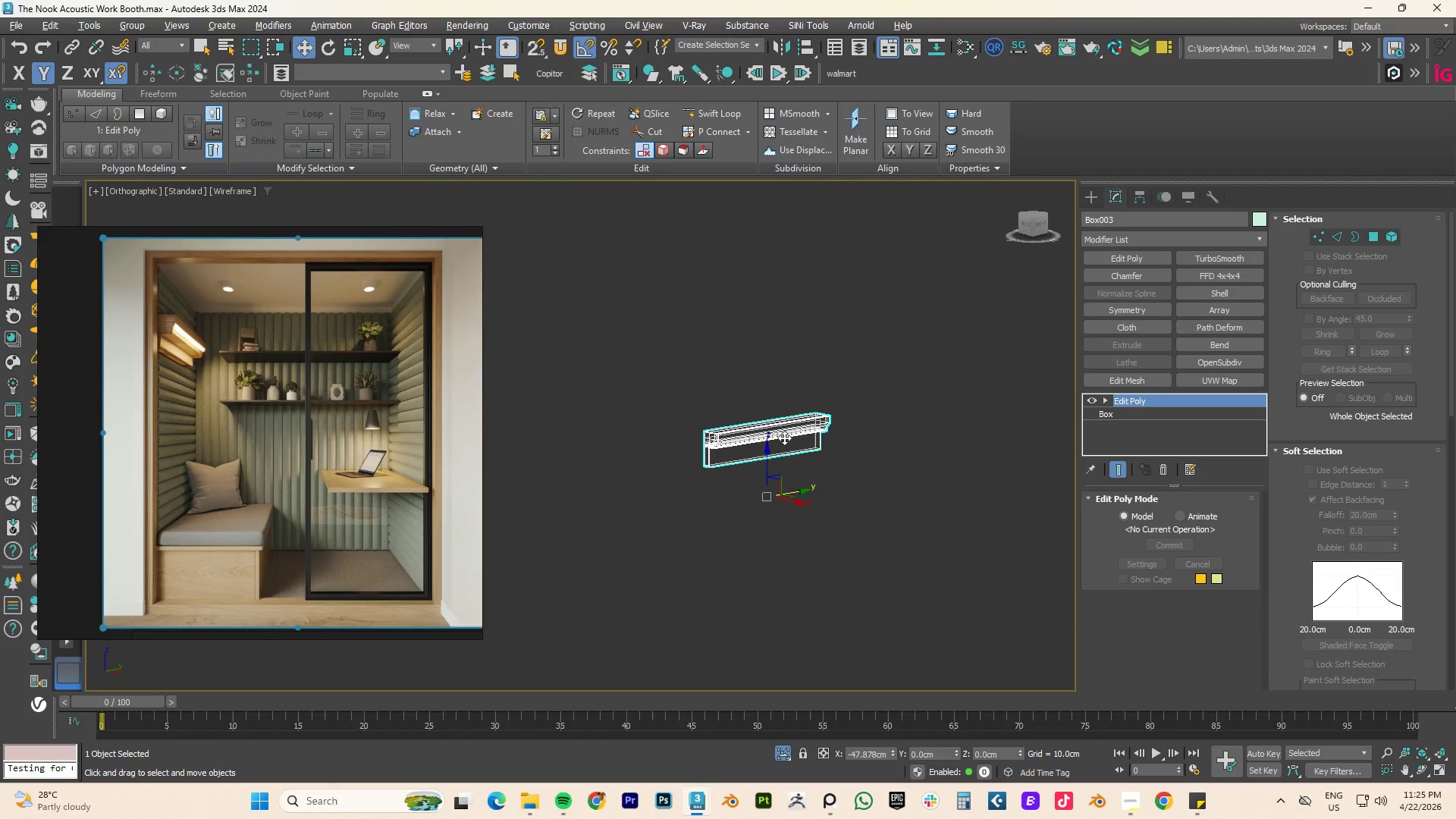 
scroll: coordinate [784, 438], scroll_direction: up, amount: 3.0
 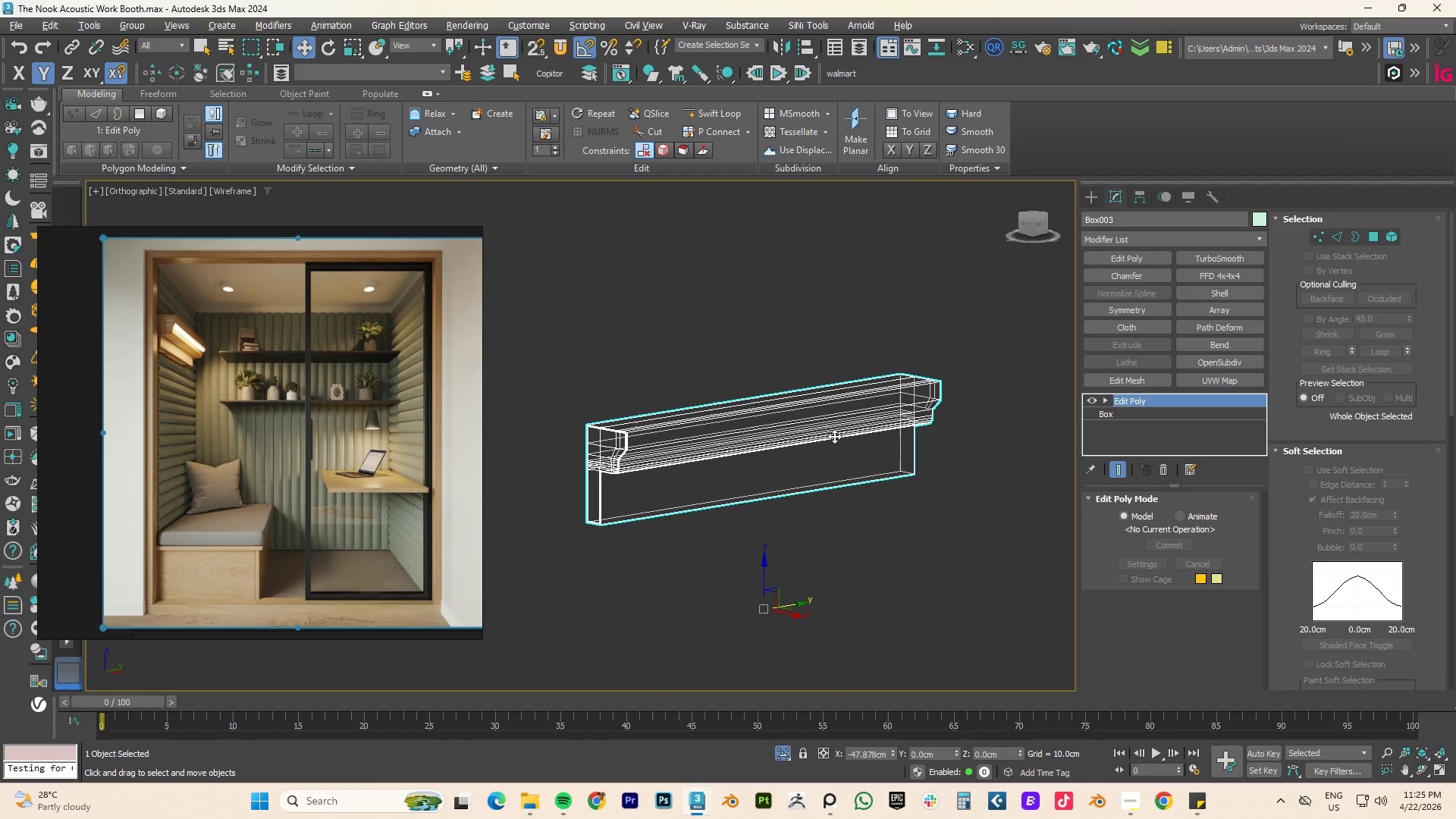 
key(Alt+AltLeft)
 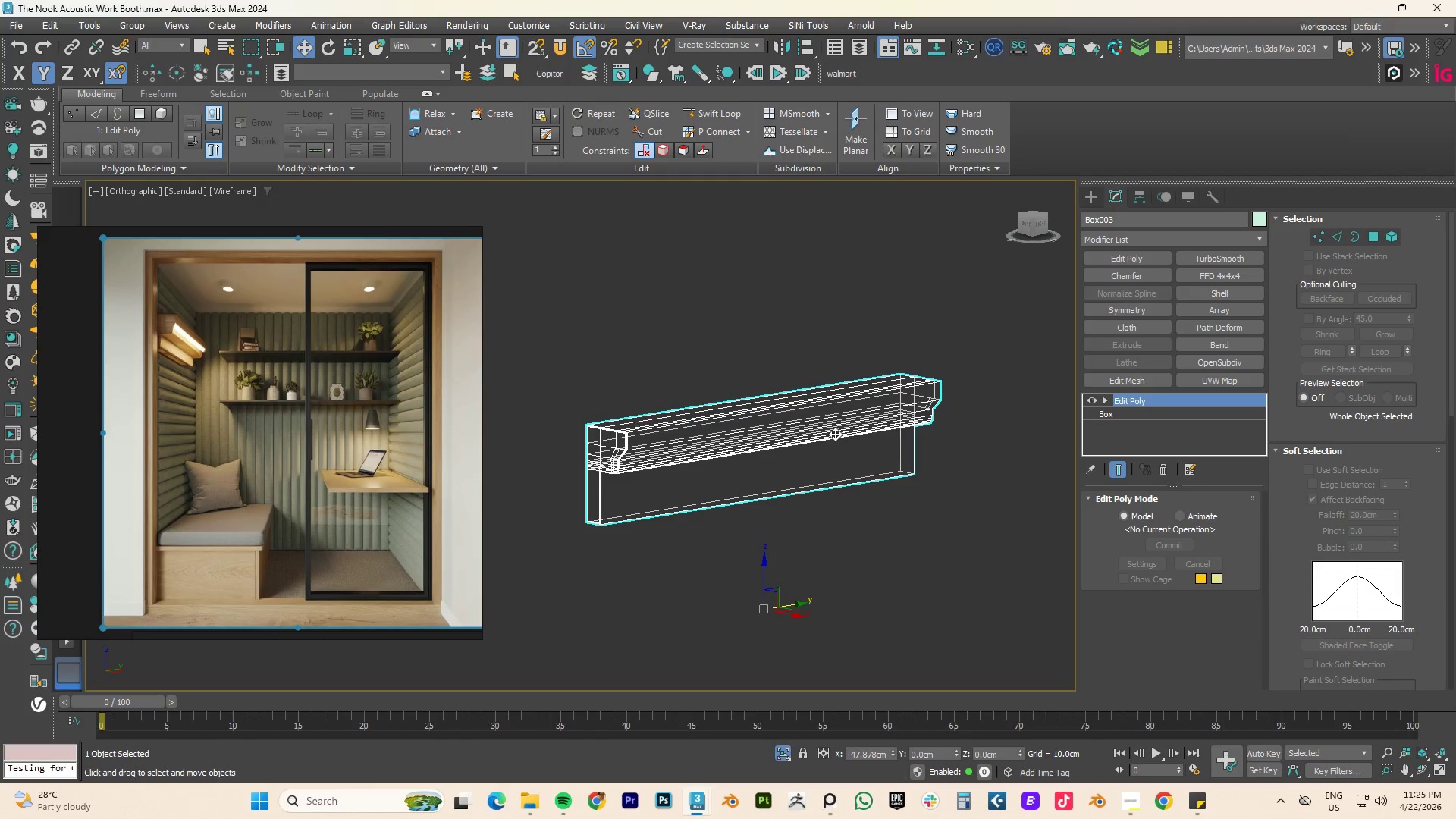 
key(Alt+1)
 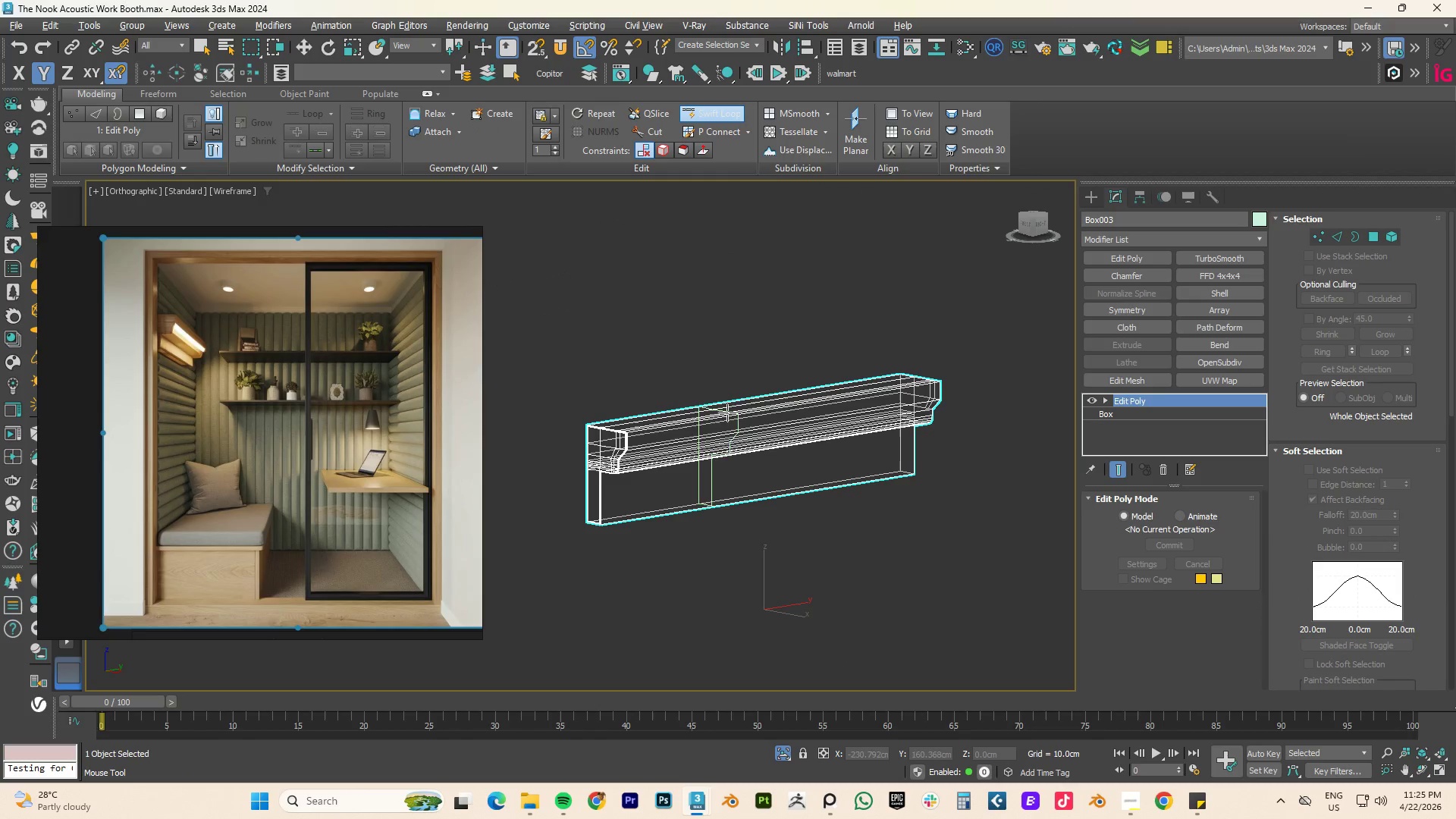 
left_click([701, 413])
 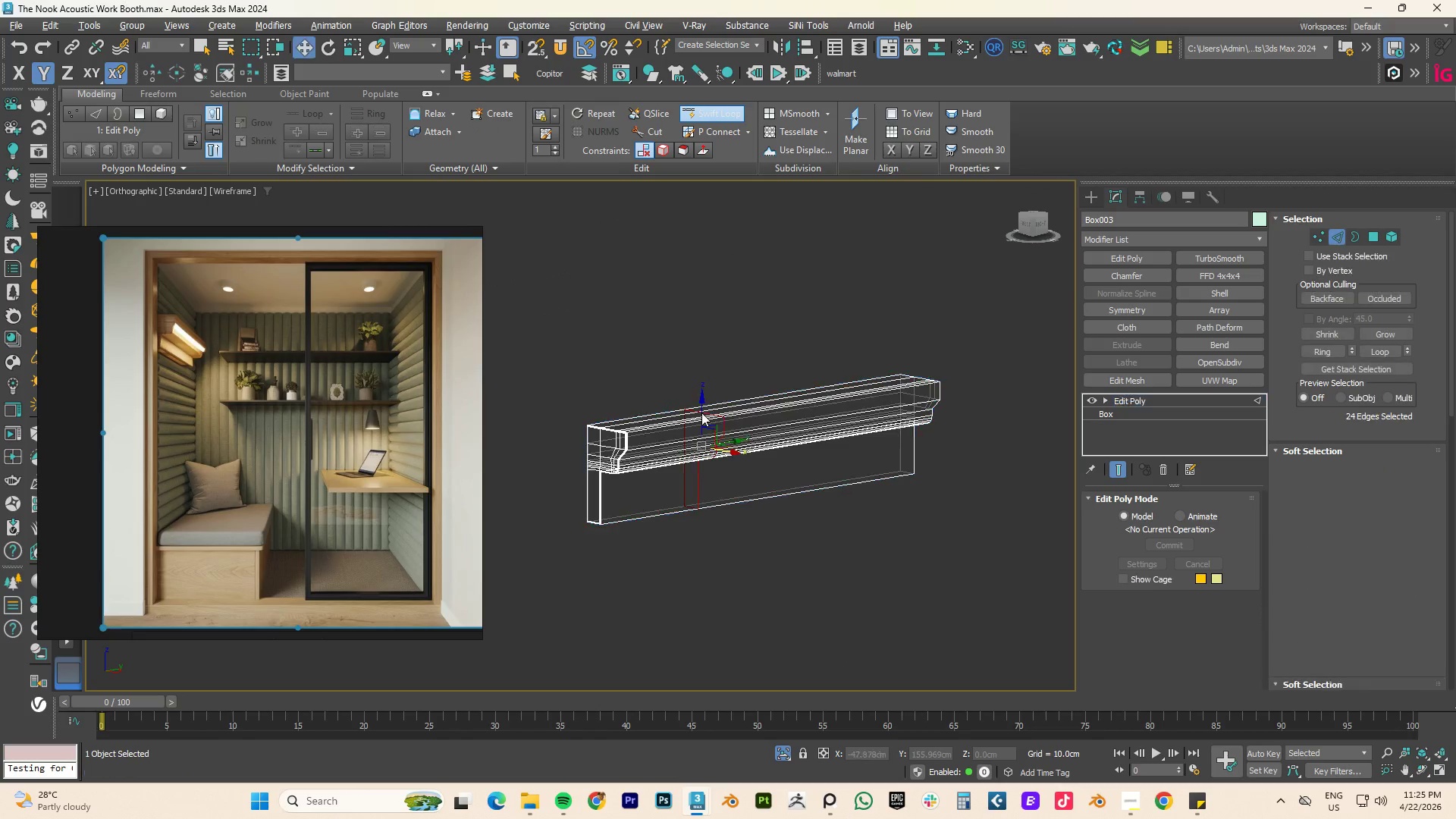 
right_click([701, 413])
 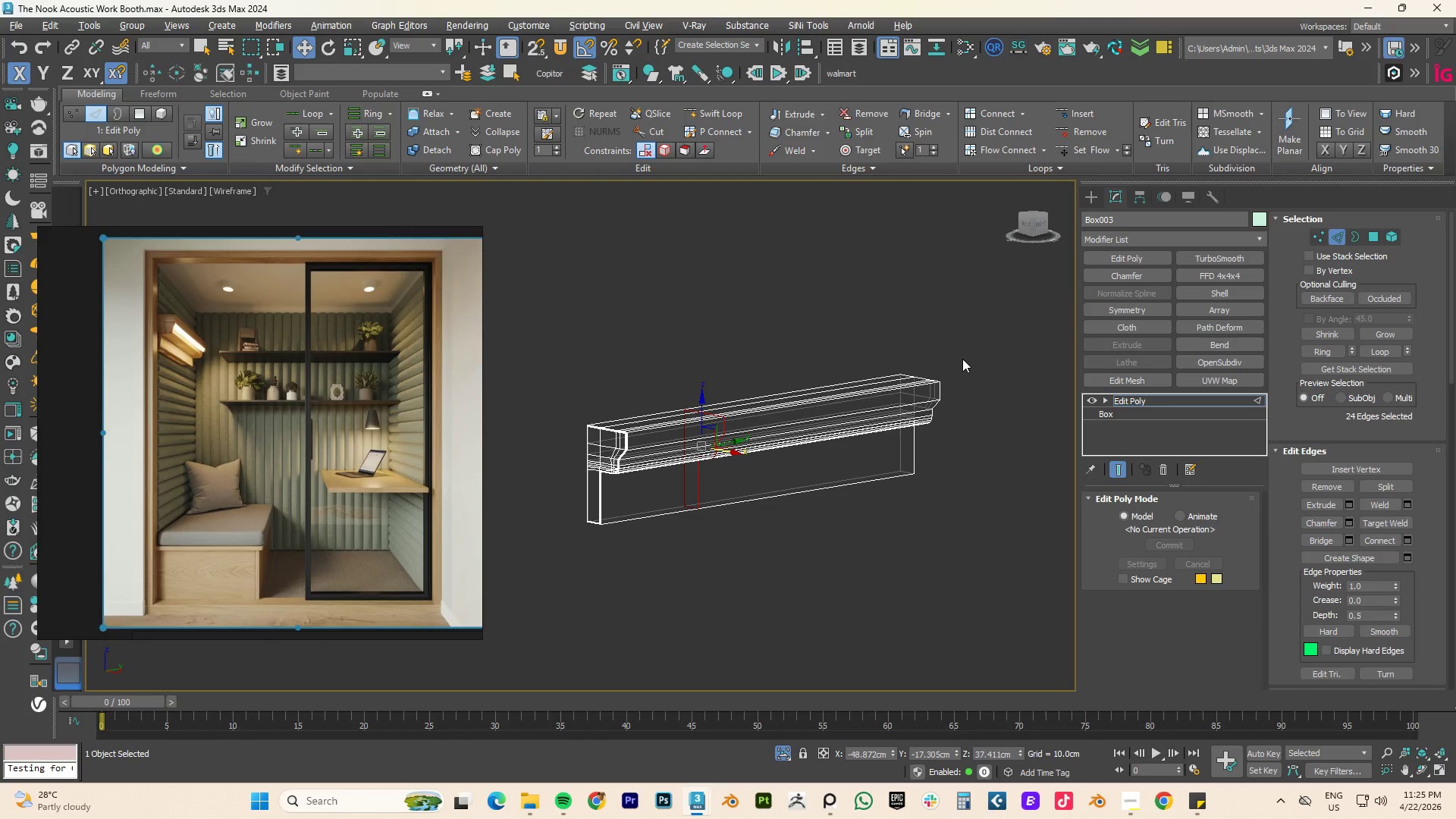 
key(1)
 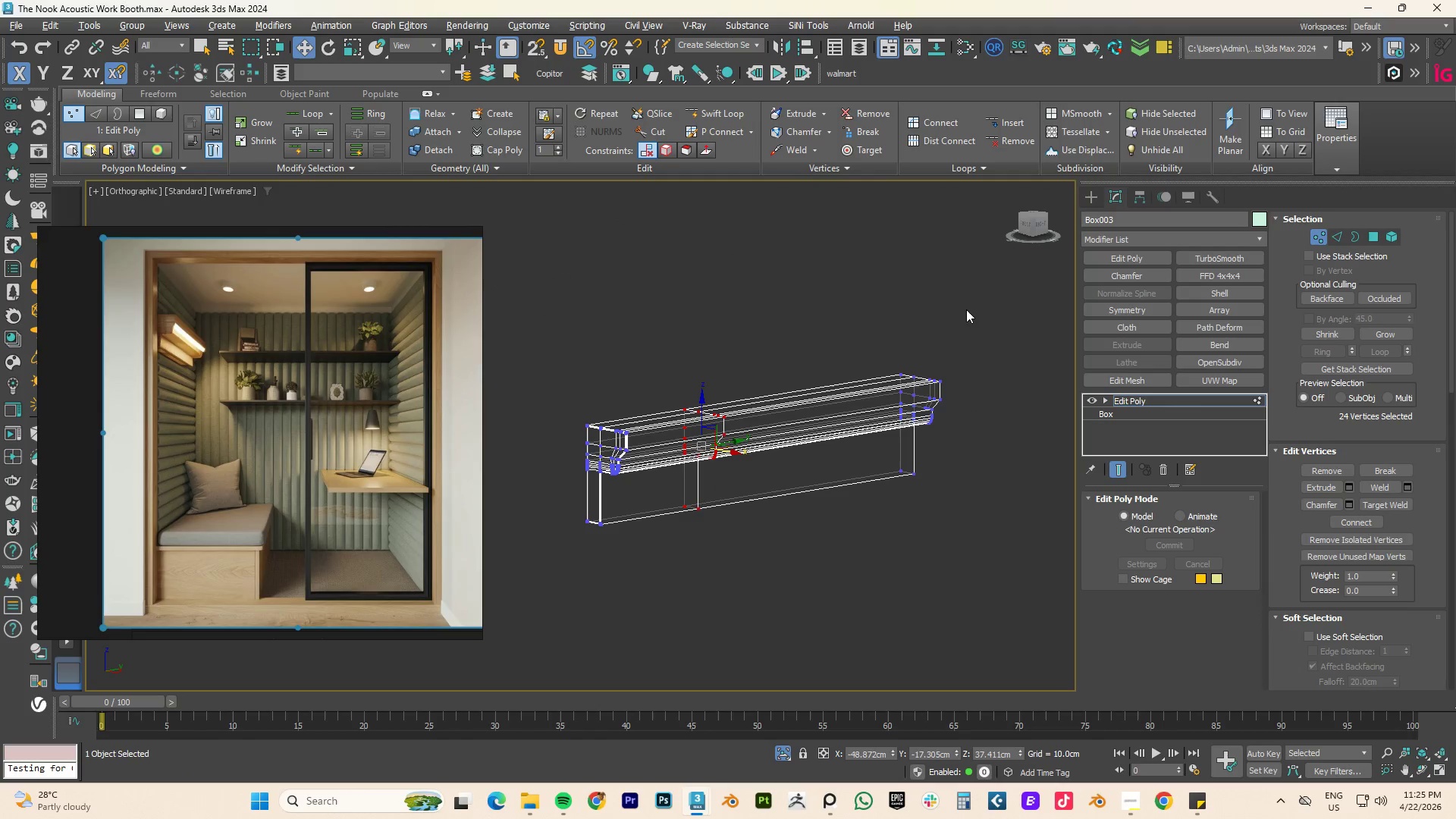 
left_click_drag(start_coordinate=[966, 310], to_coordinate=[840, 529])
 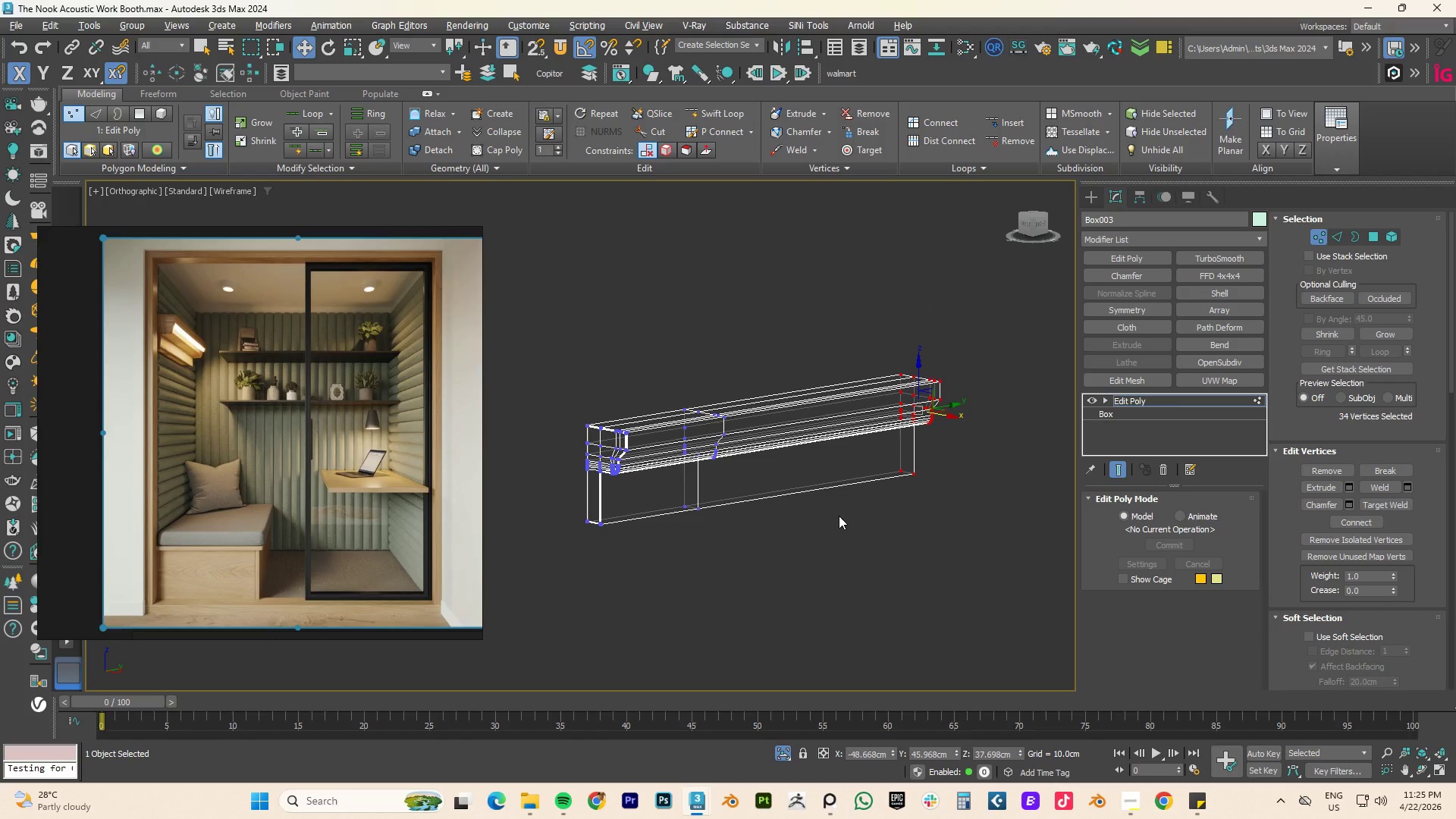 
key(Delete)
 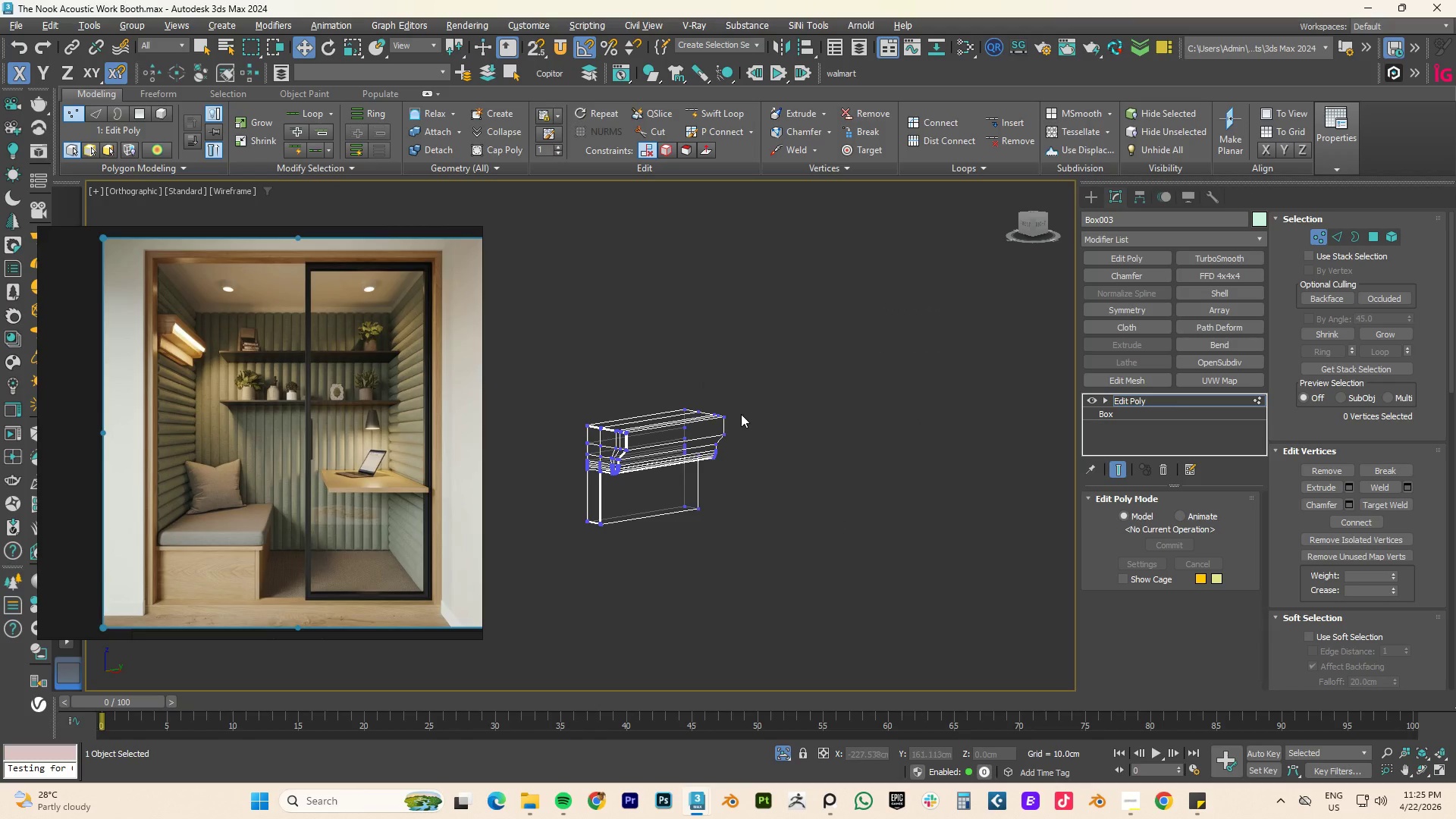 
hold_key(key=AltLeft, duration=0.77)
 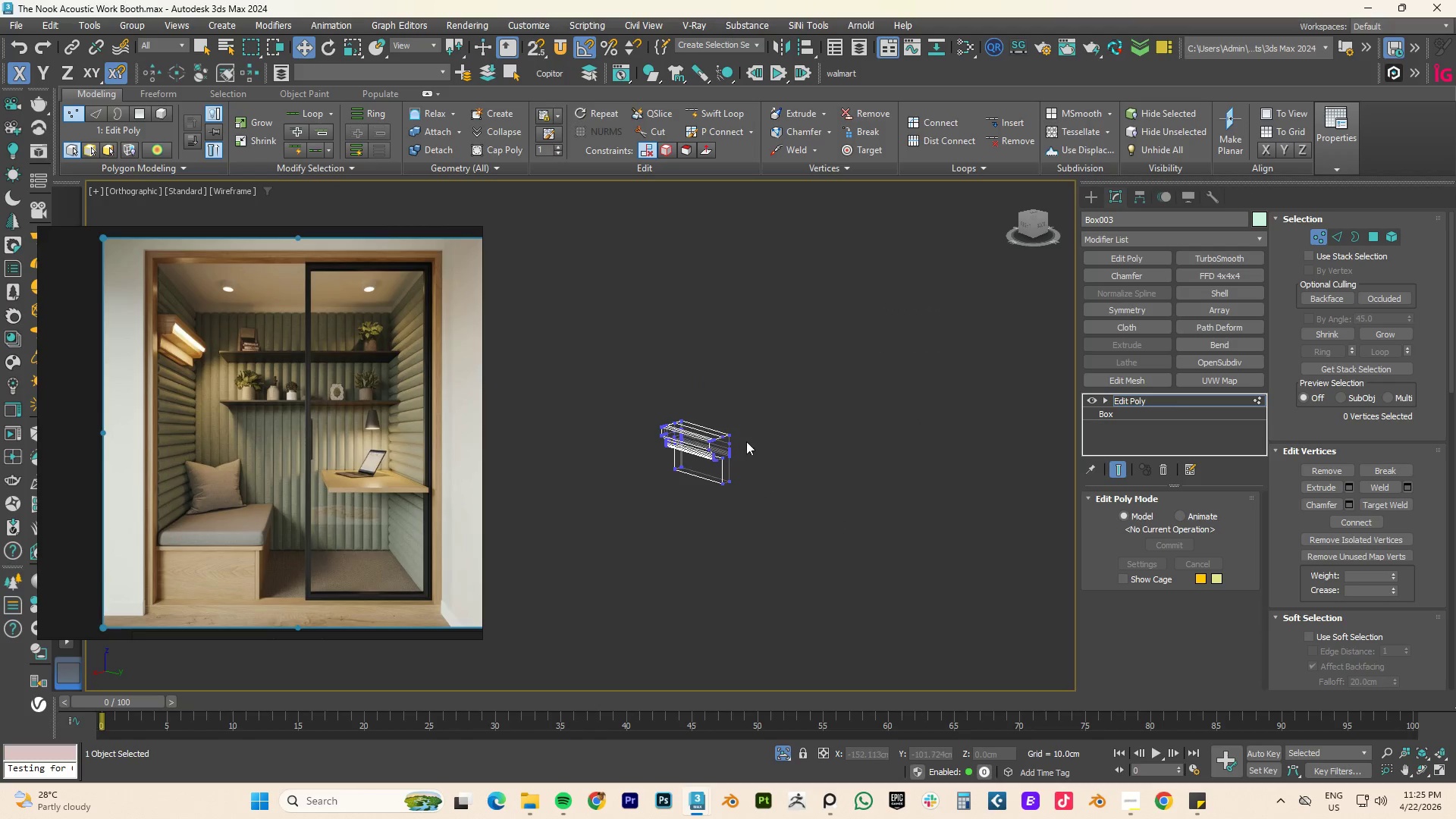 
scroll: coordinate [735, 440], scroll_direction: down, amount: 2.0
 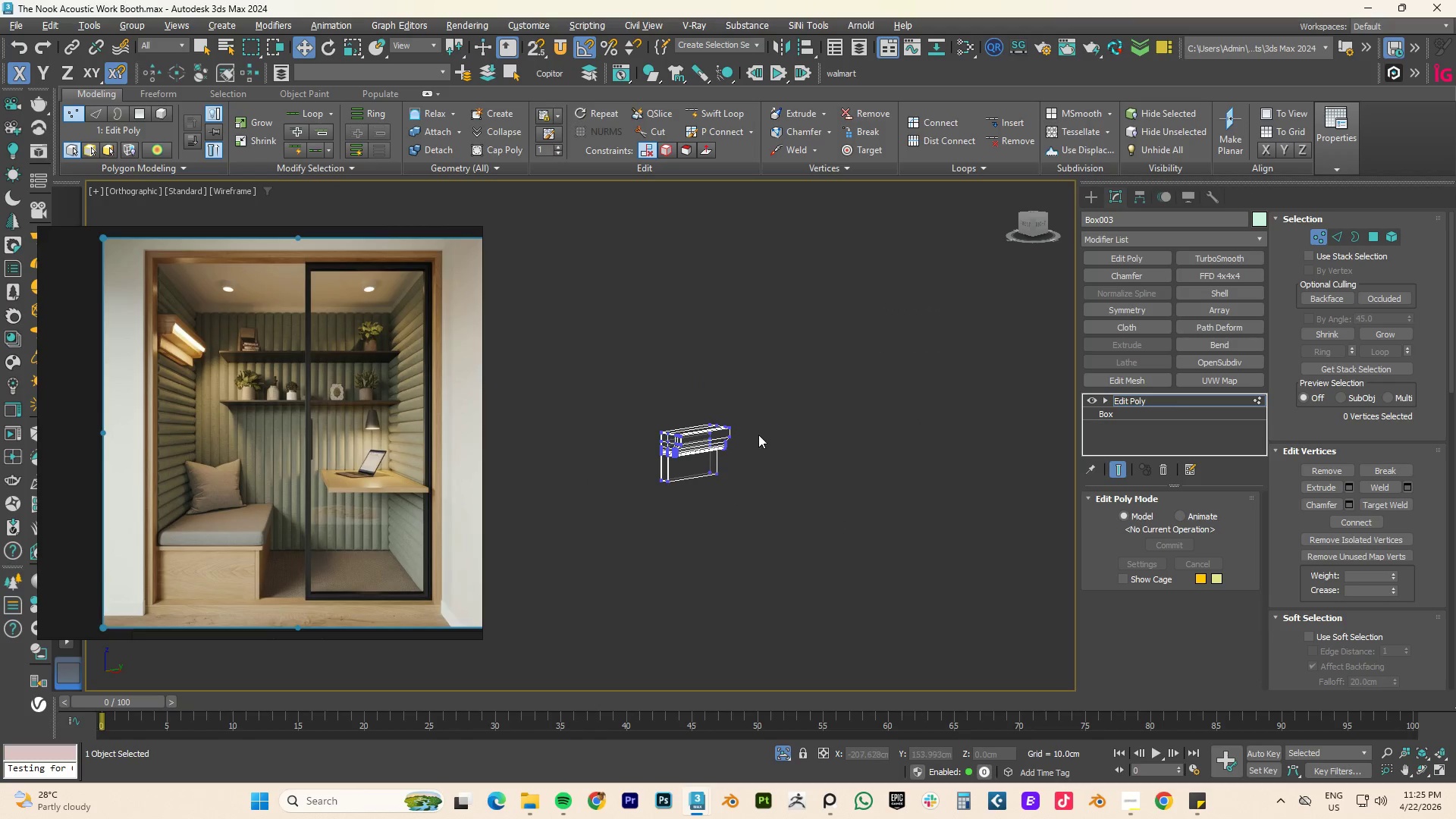 
scroll: coordinate [746, 441], scroll_direction: up, amount: 3.0
 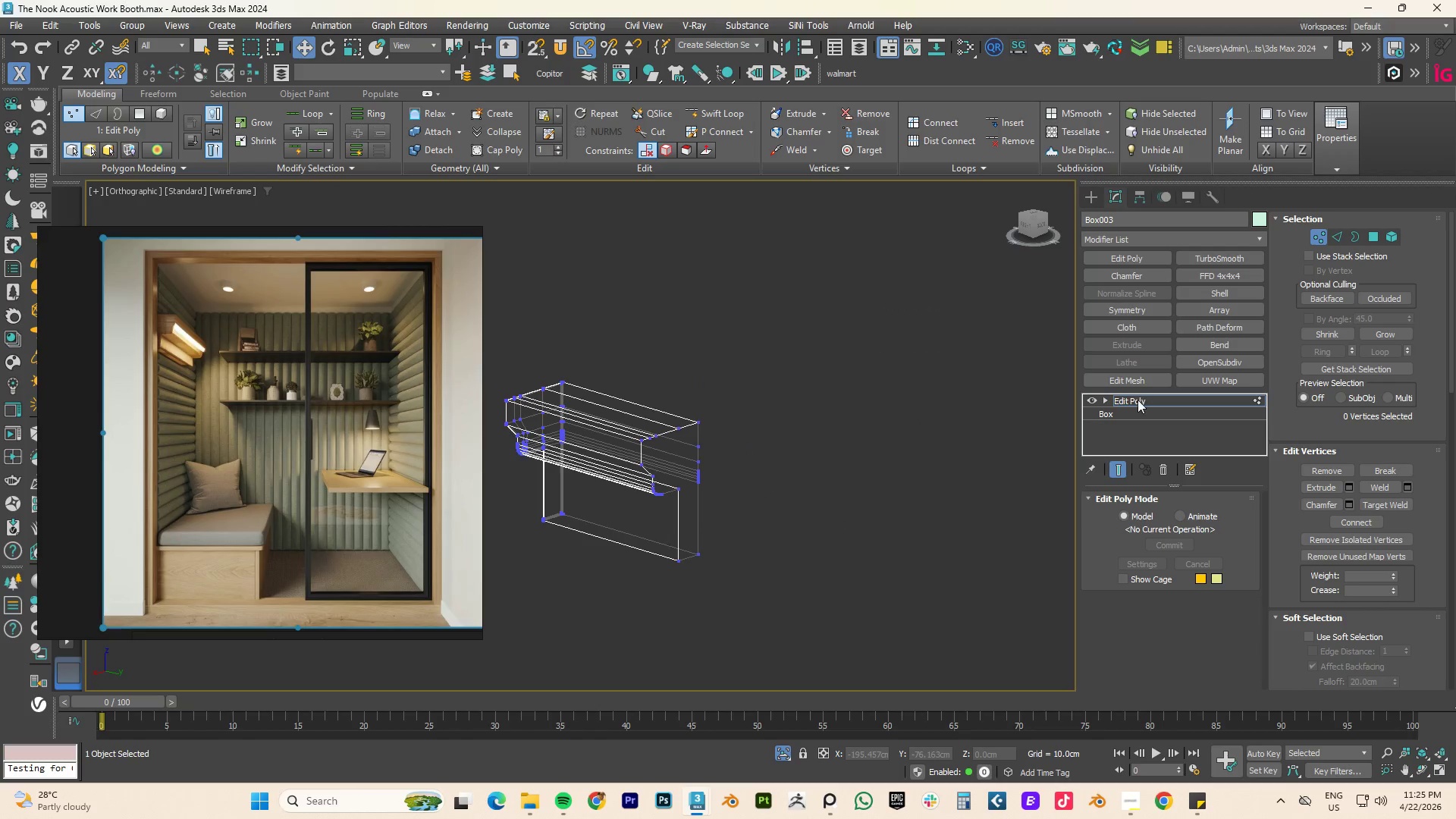 
left_click([1136, 401])
 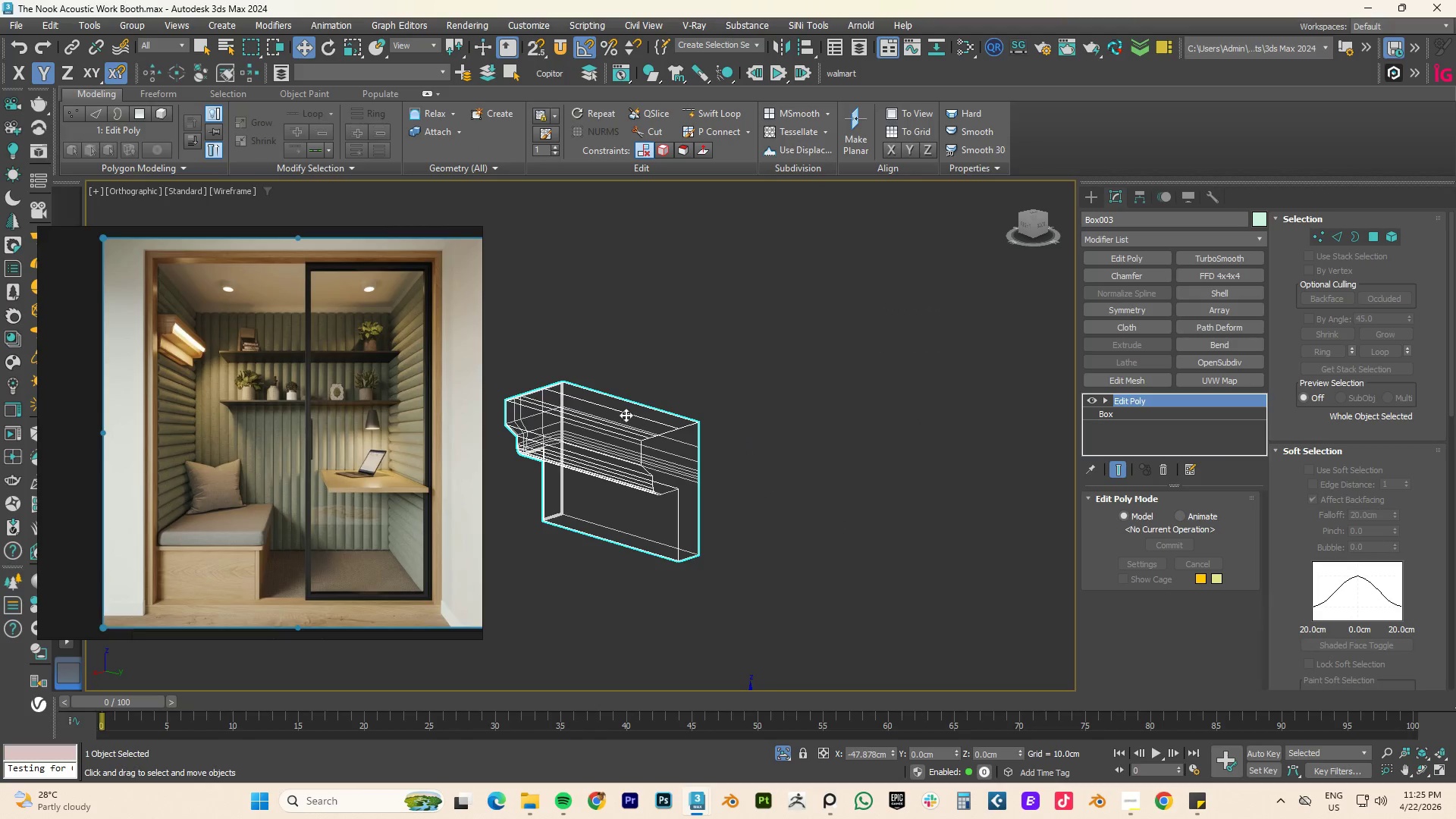 
scroll: coordinate [614, 417], scroll_direction: up, amount: 1.0
 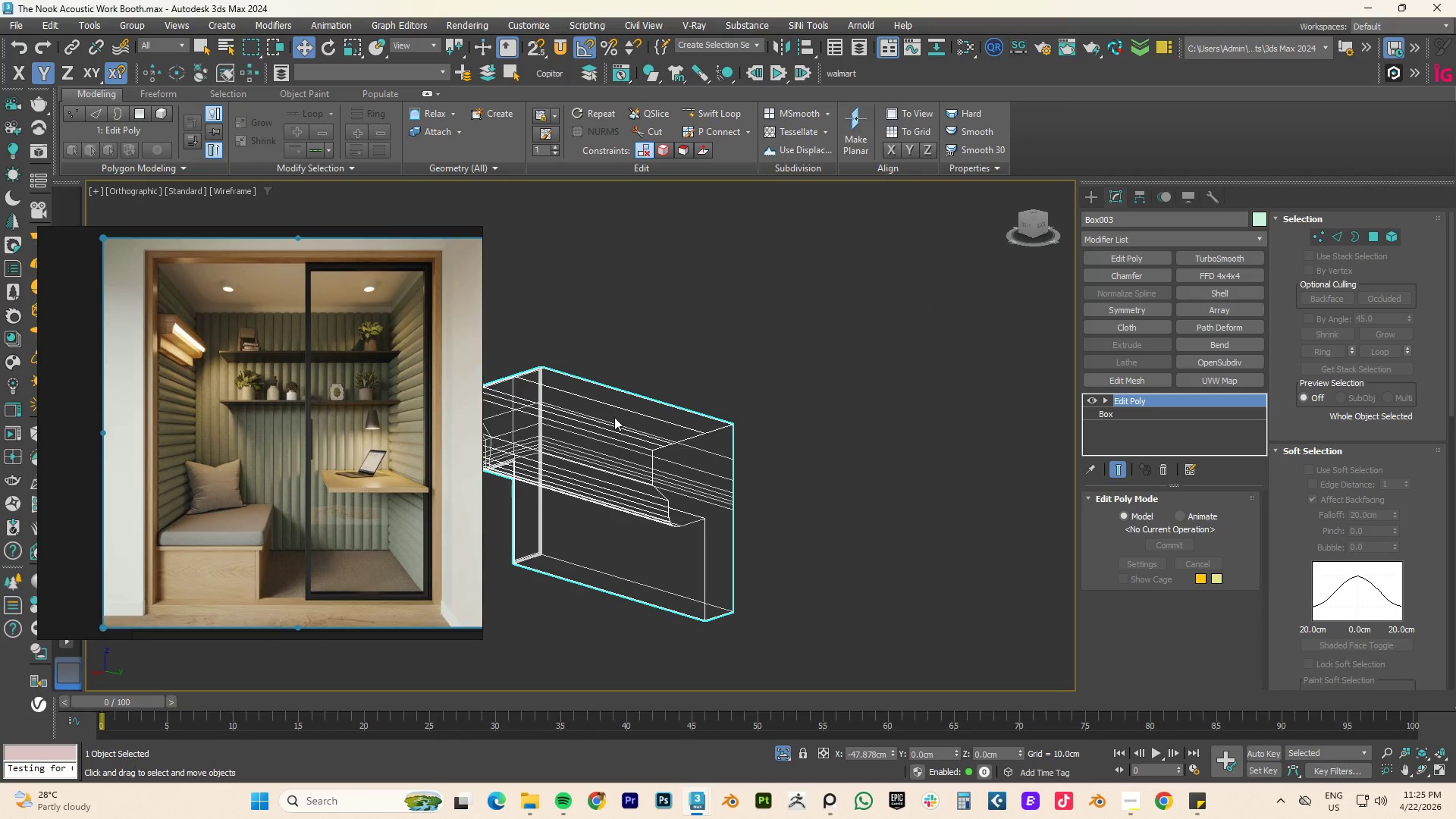 
hold_key(key=AltLeft, duration=0.75)
 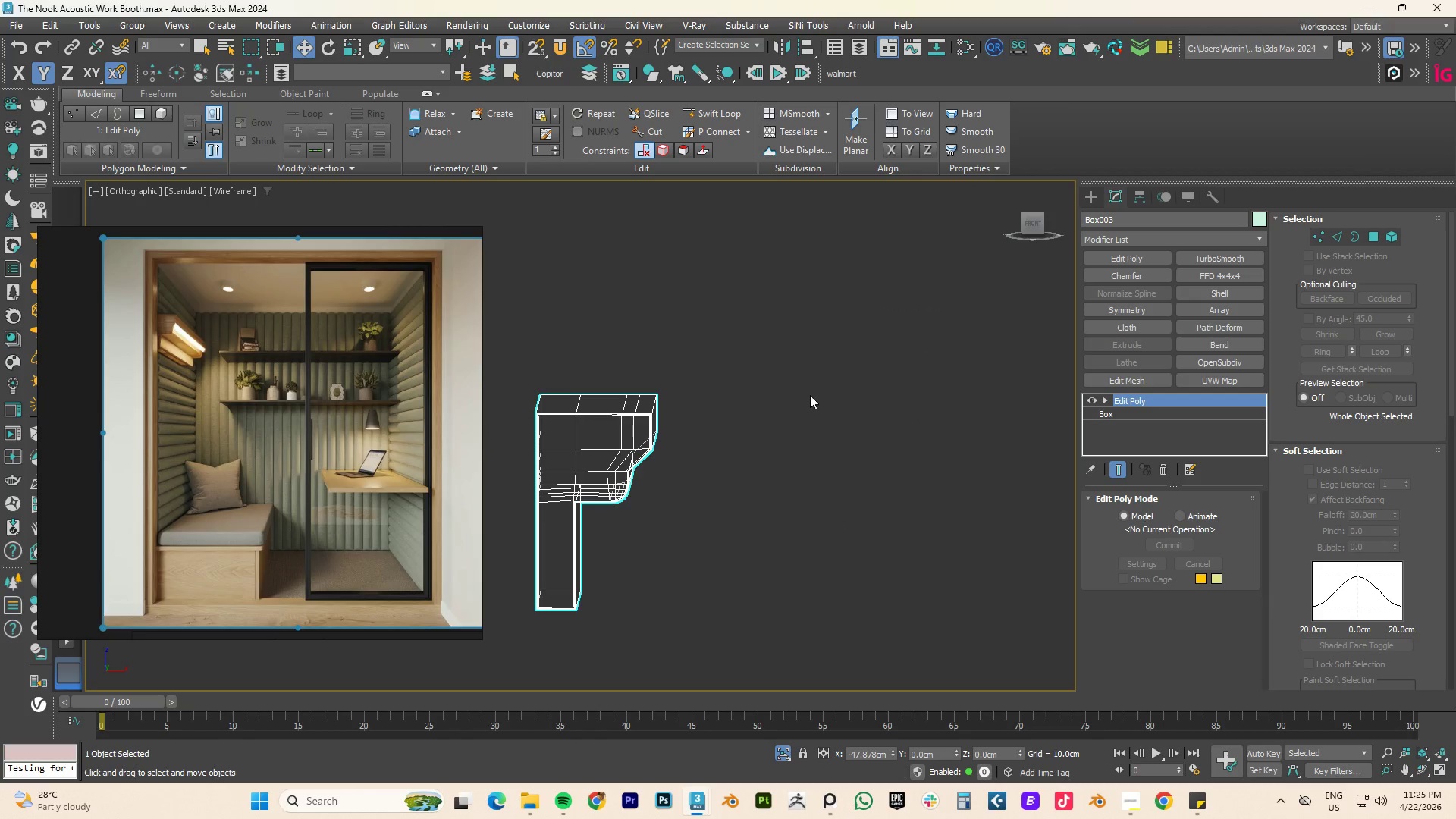 
key(F4)
 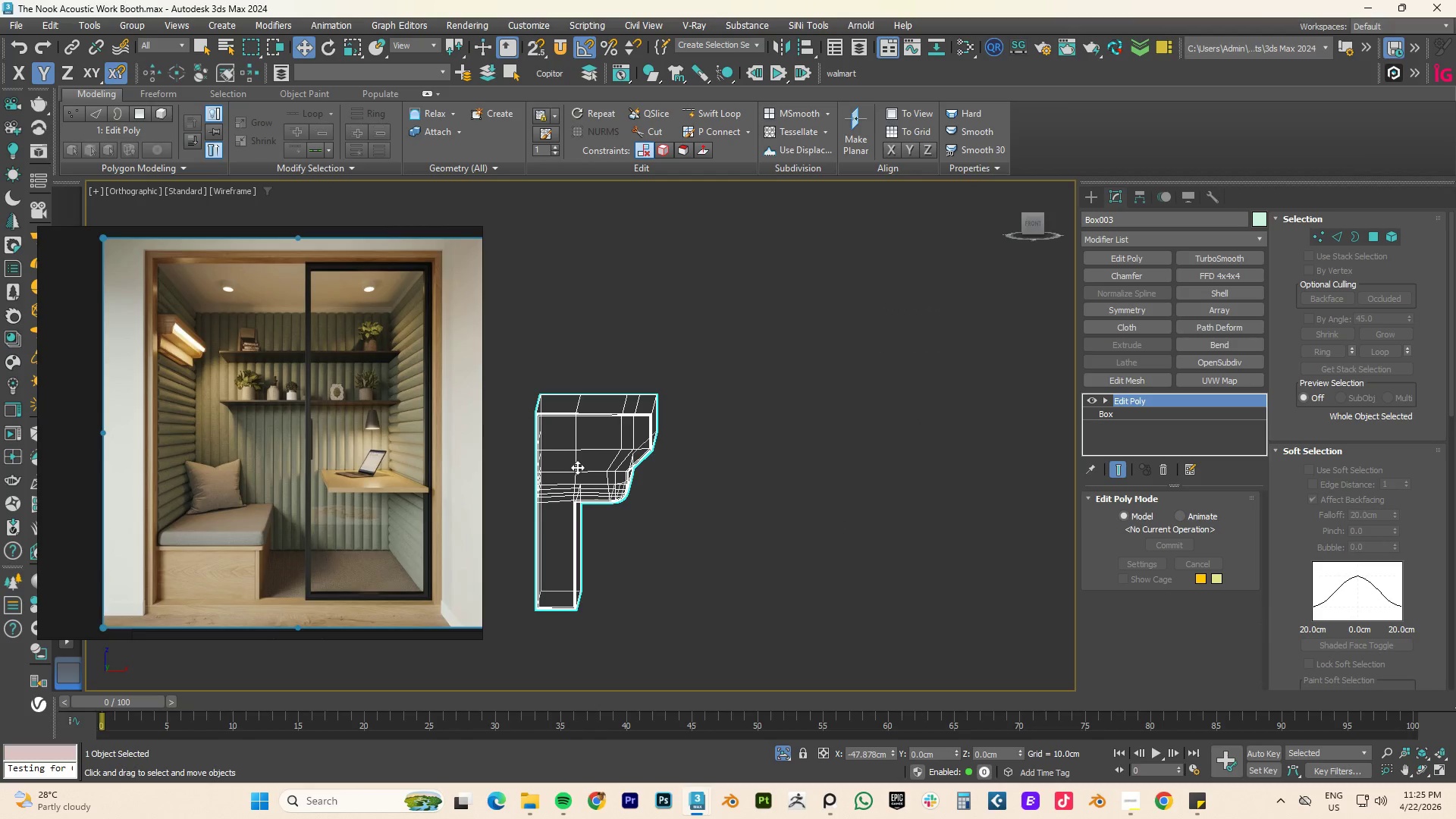 
key(F3)
 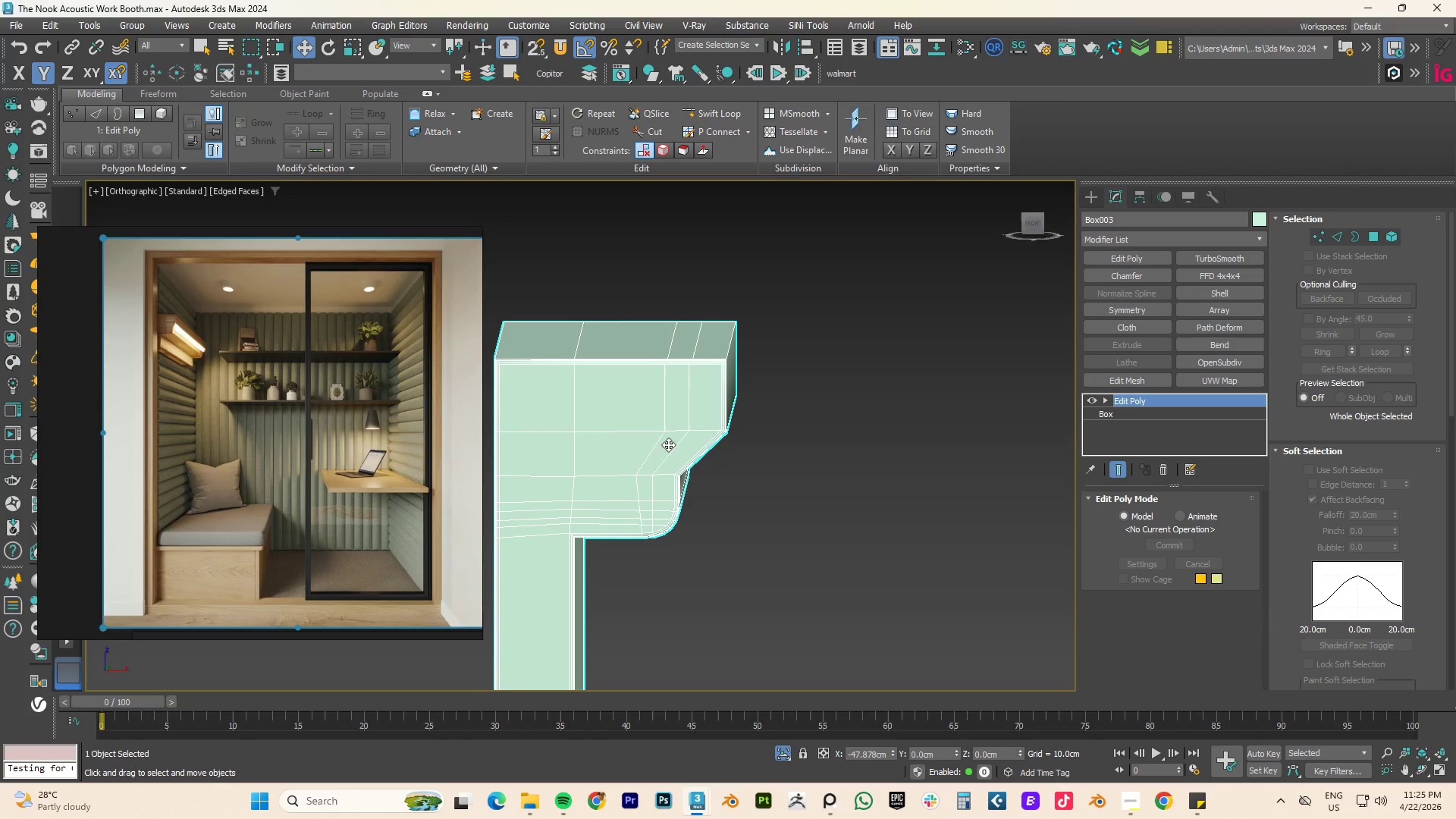 
scroll: coordinate [577, 467], scroll_direction: up, amount: 2.0
 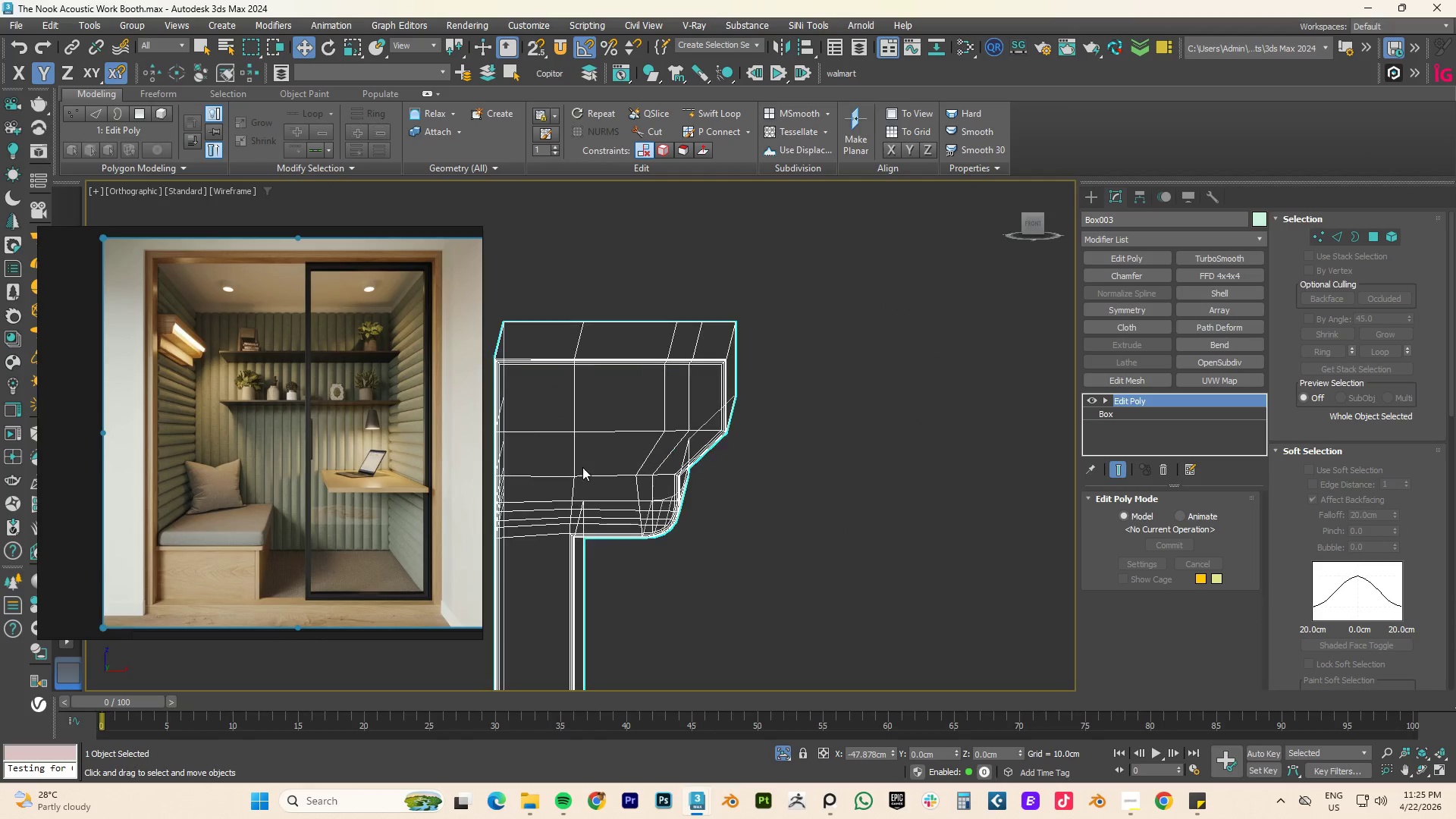 
key(F4)
 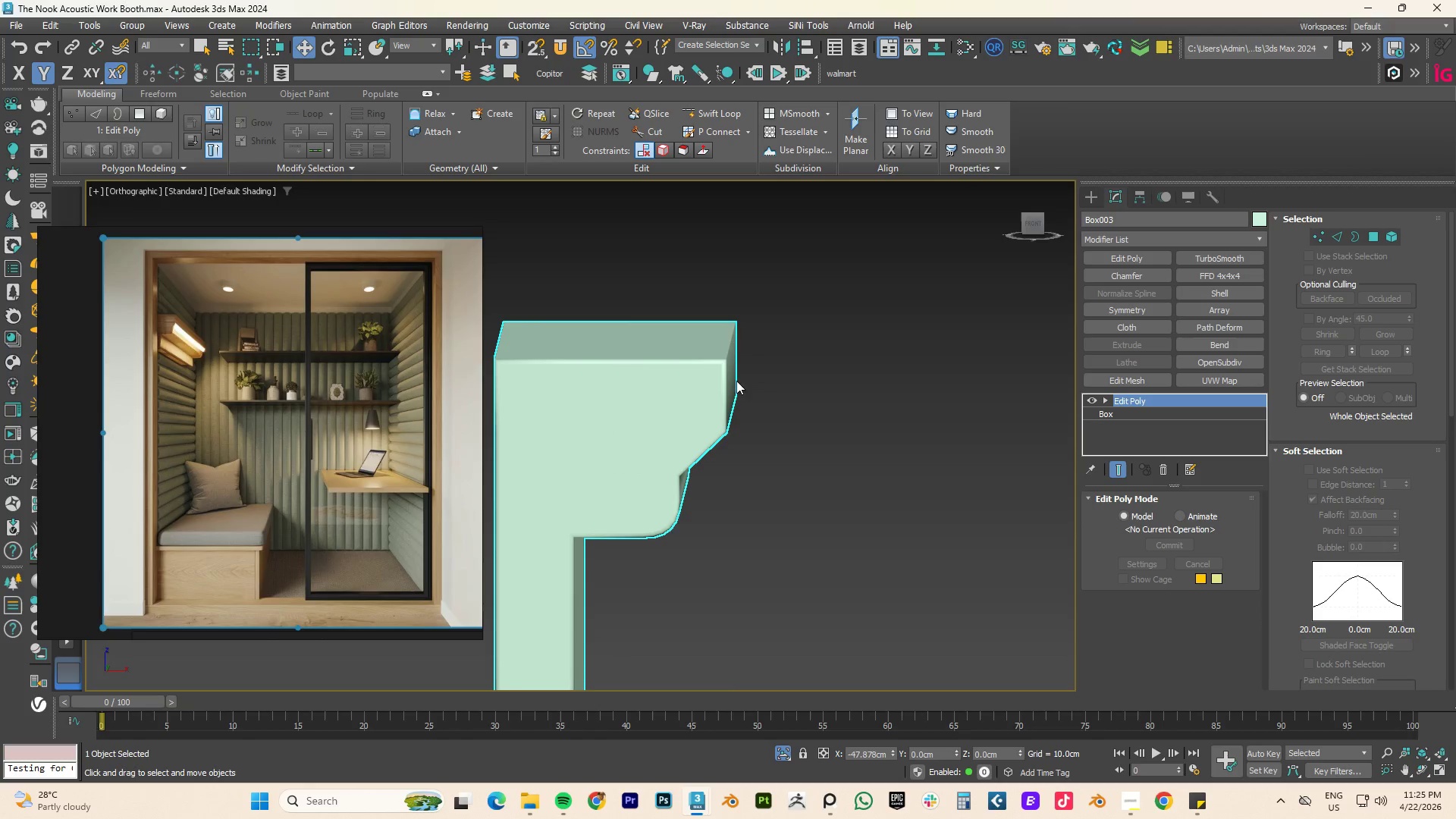 
hold_key(key=AltLeft, duration=0.67)
 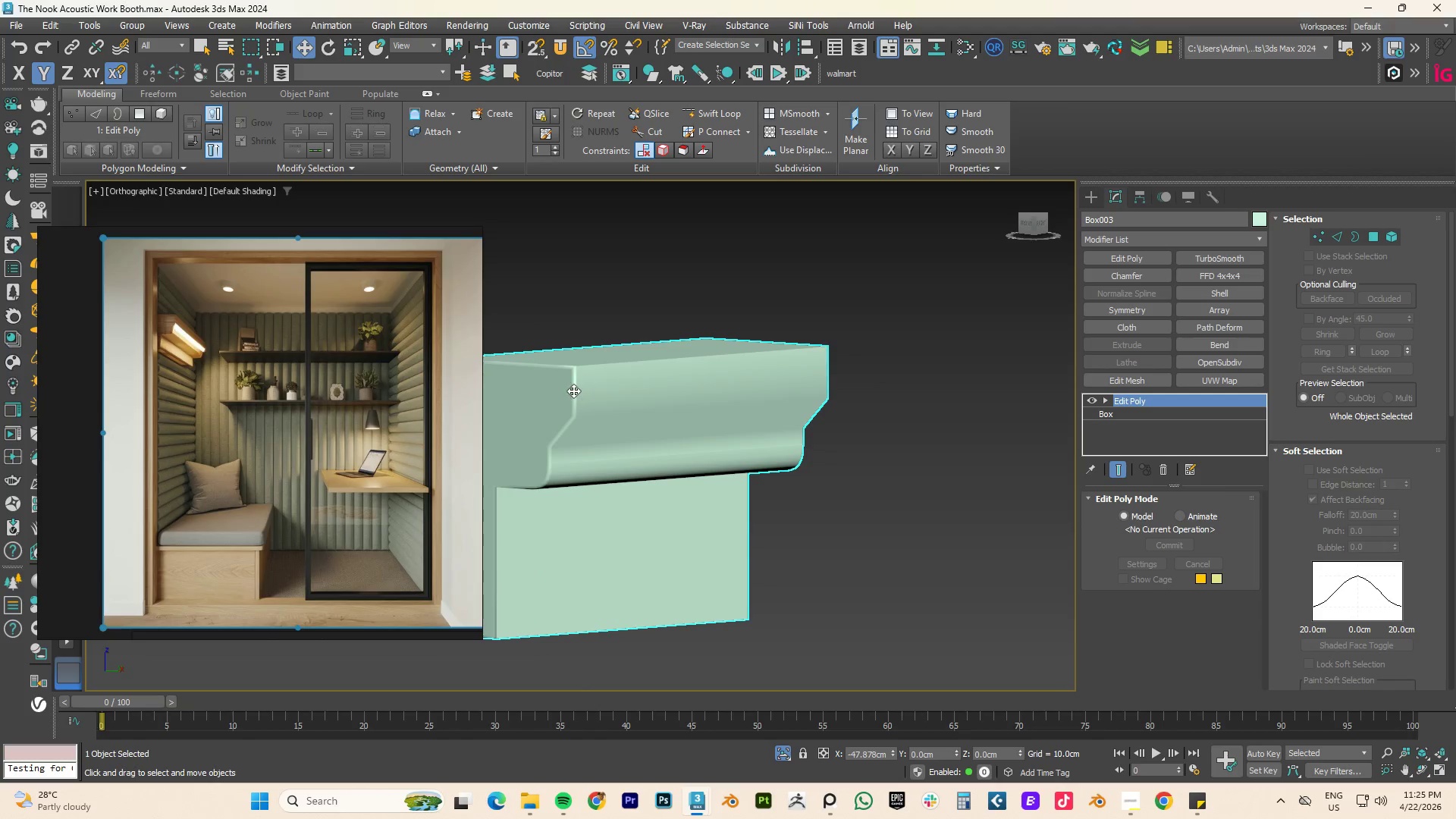 
scroll: coordinate [699, 381], scroll_direction: down, amount: 1.0
 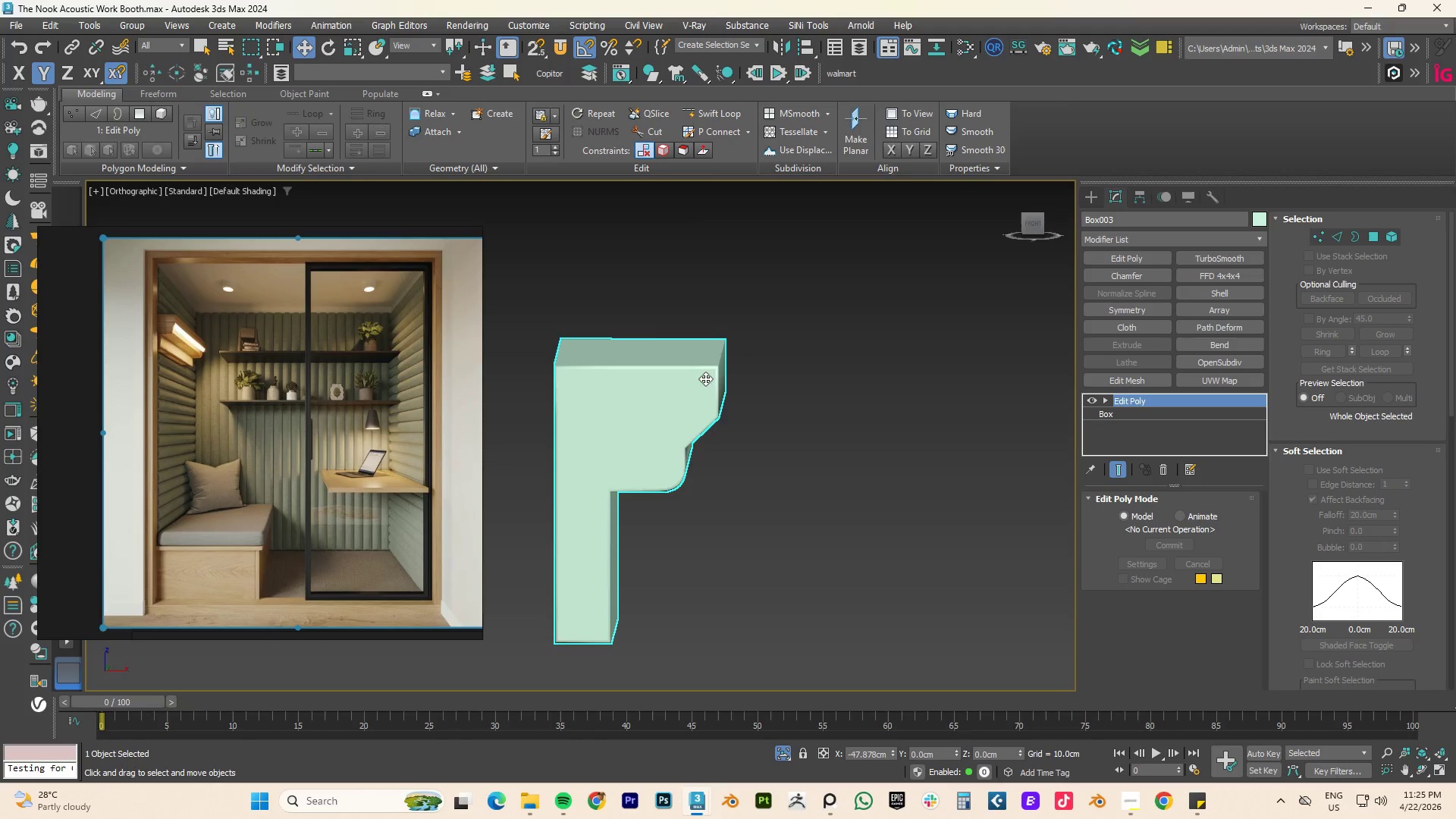 
scroll: coordinate [757, 409], scroll_direction: up, amount: 2.0
 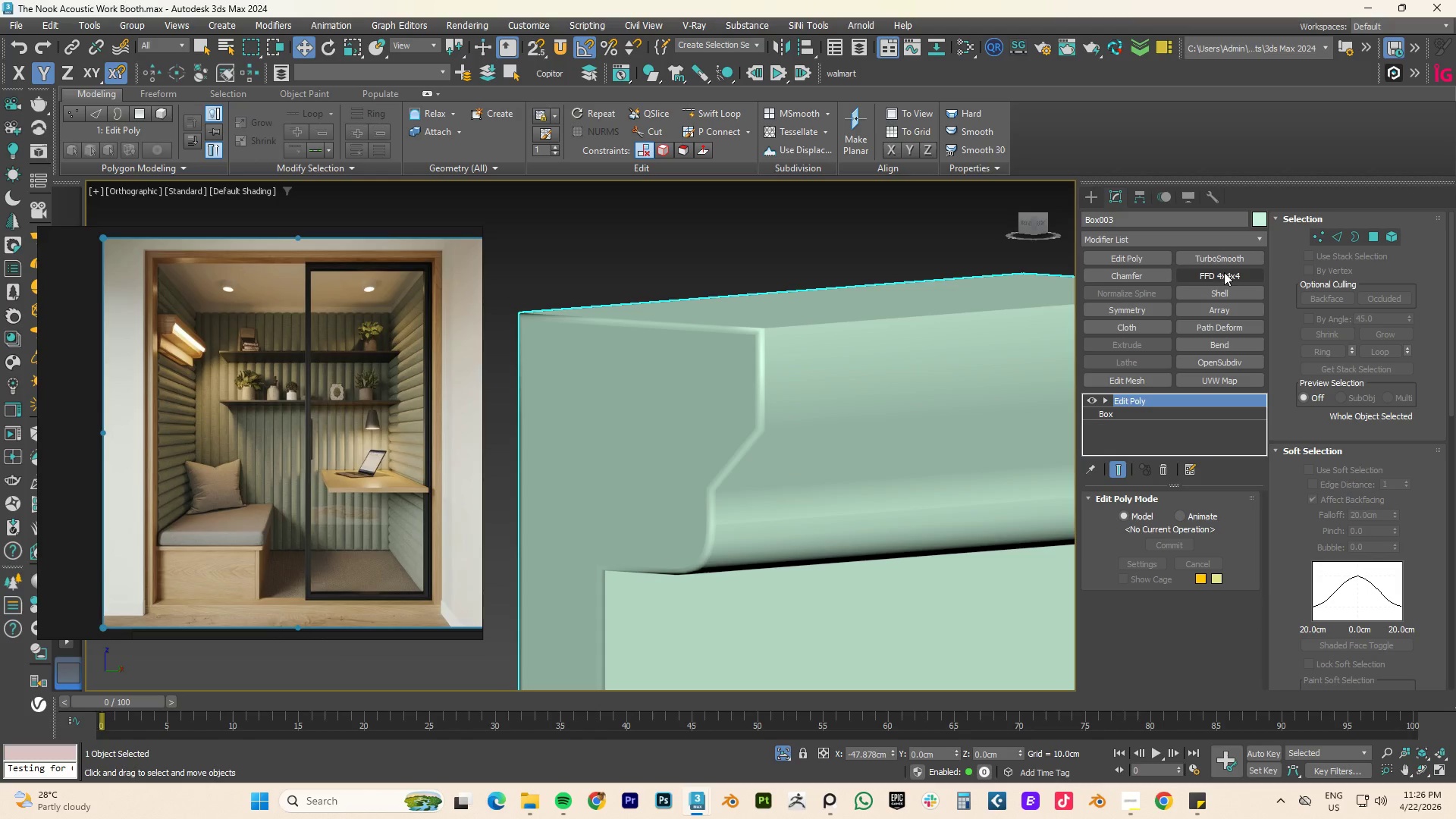 
left_click([1223, 258])
 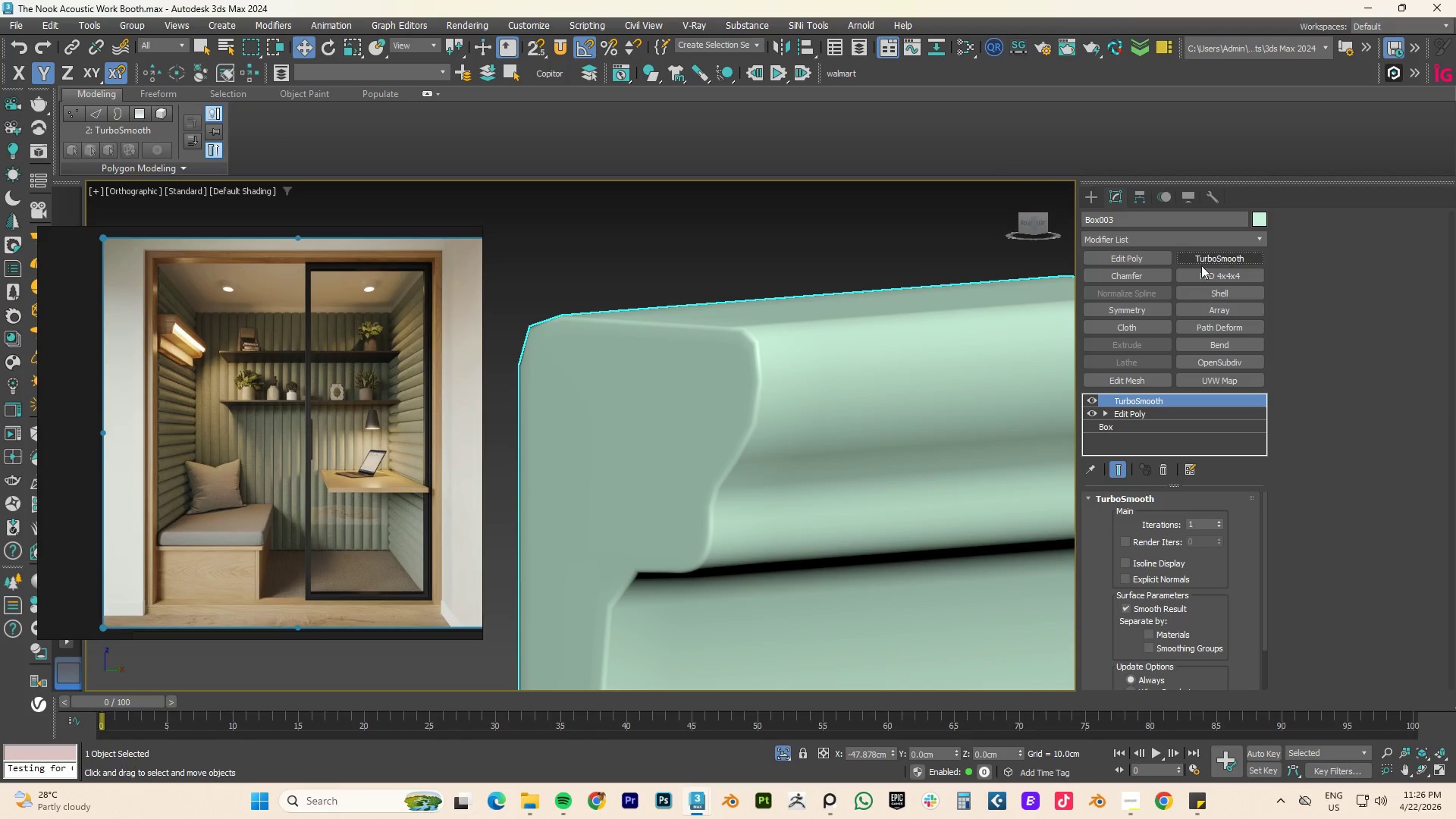 
scroll: coordinate [769, 347], scroll_direction: down, amount: 2.0
 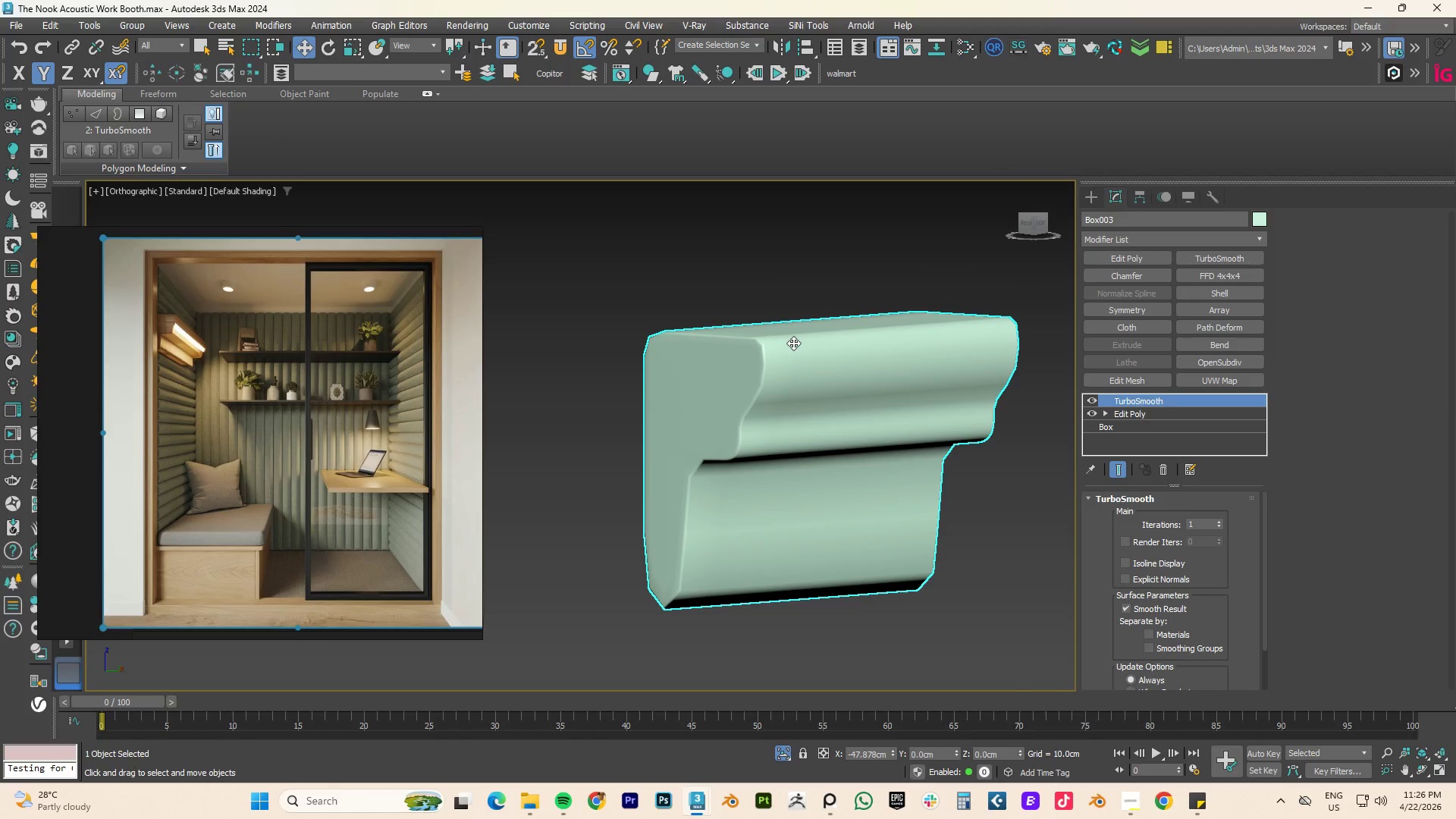 
hold_key(key=AltLeft, duration=0.64)
 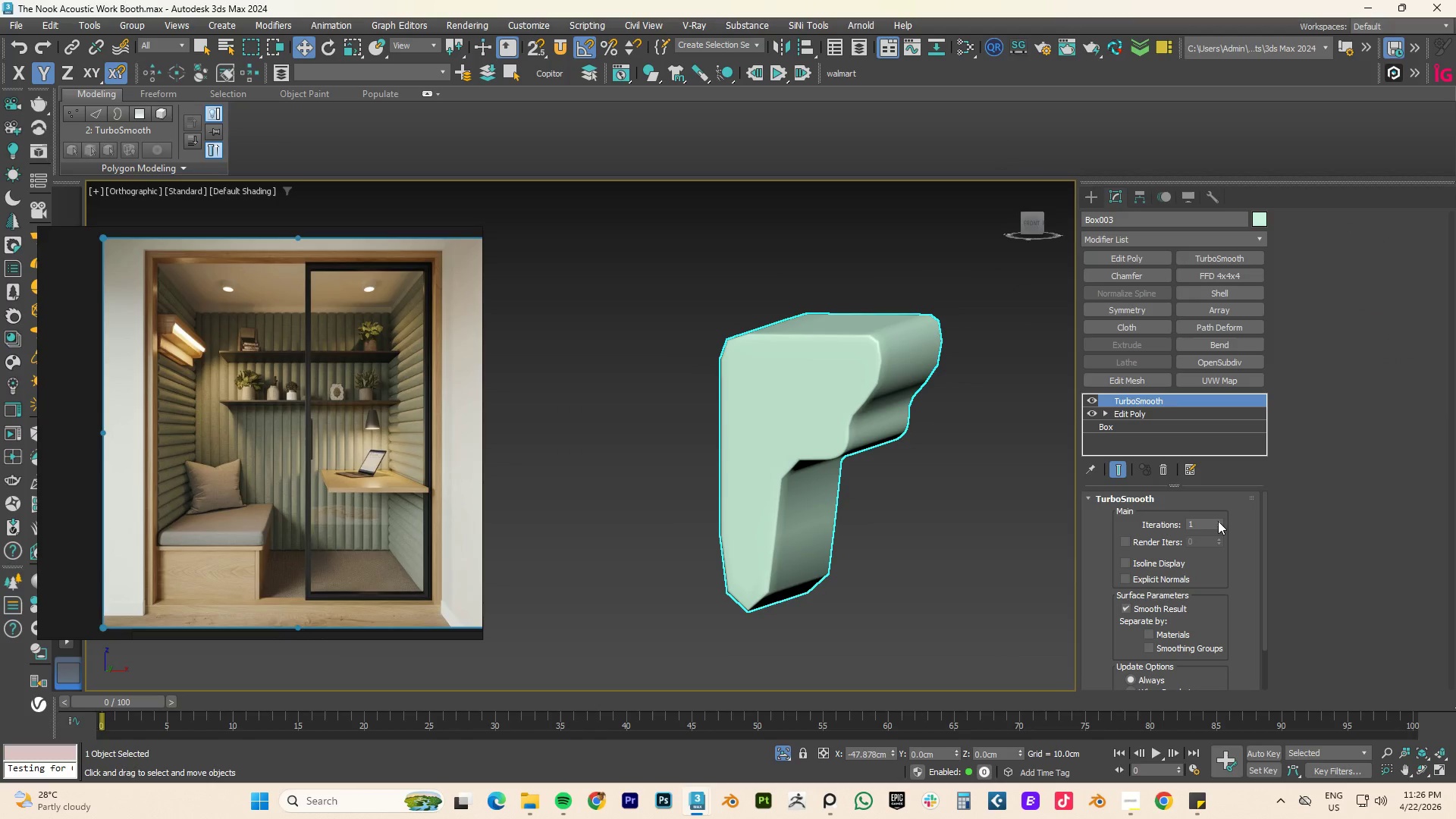 
left_click([1219, 520])
 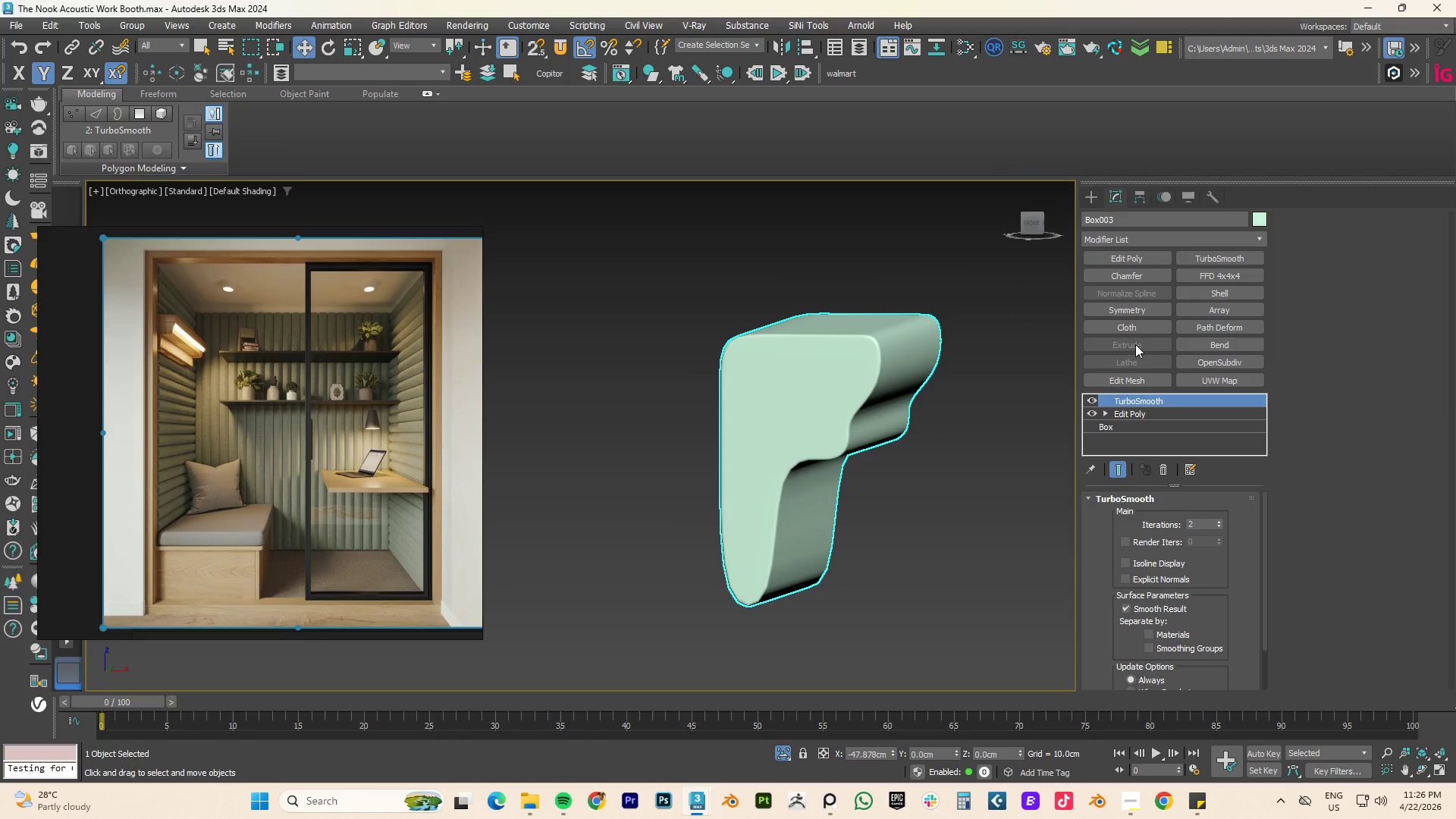 
left_click([1093, 399])
 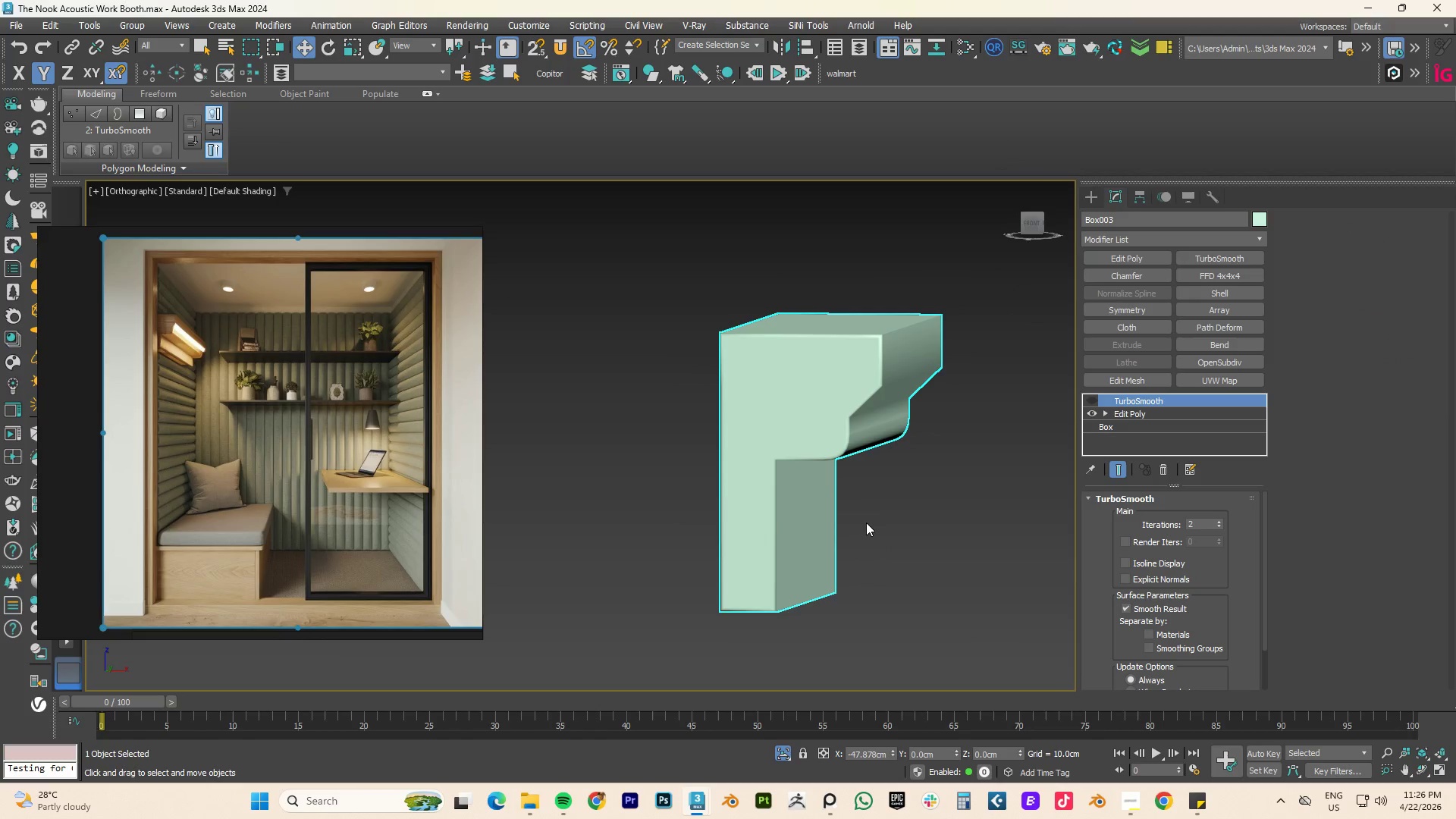 
key(F4)
 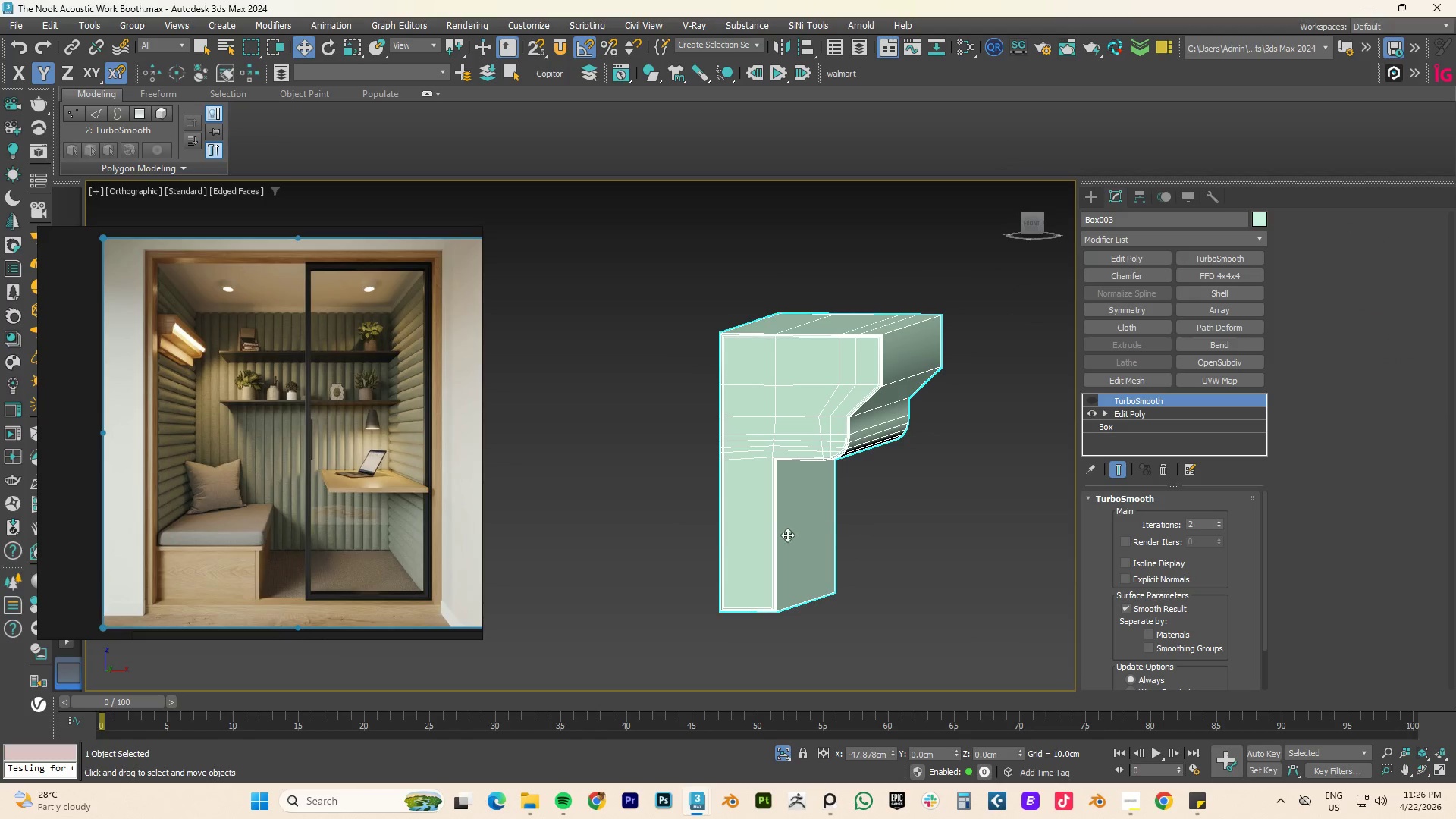 
scroll: coordinate [787, 535], scroll_direction: up, amount: 2.0
 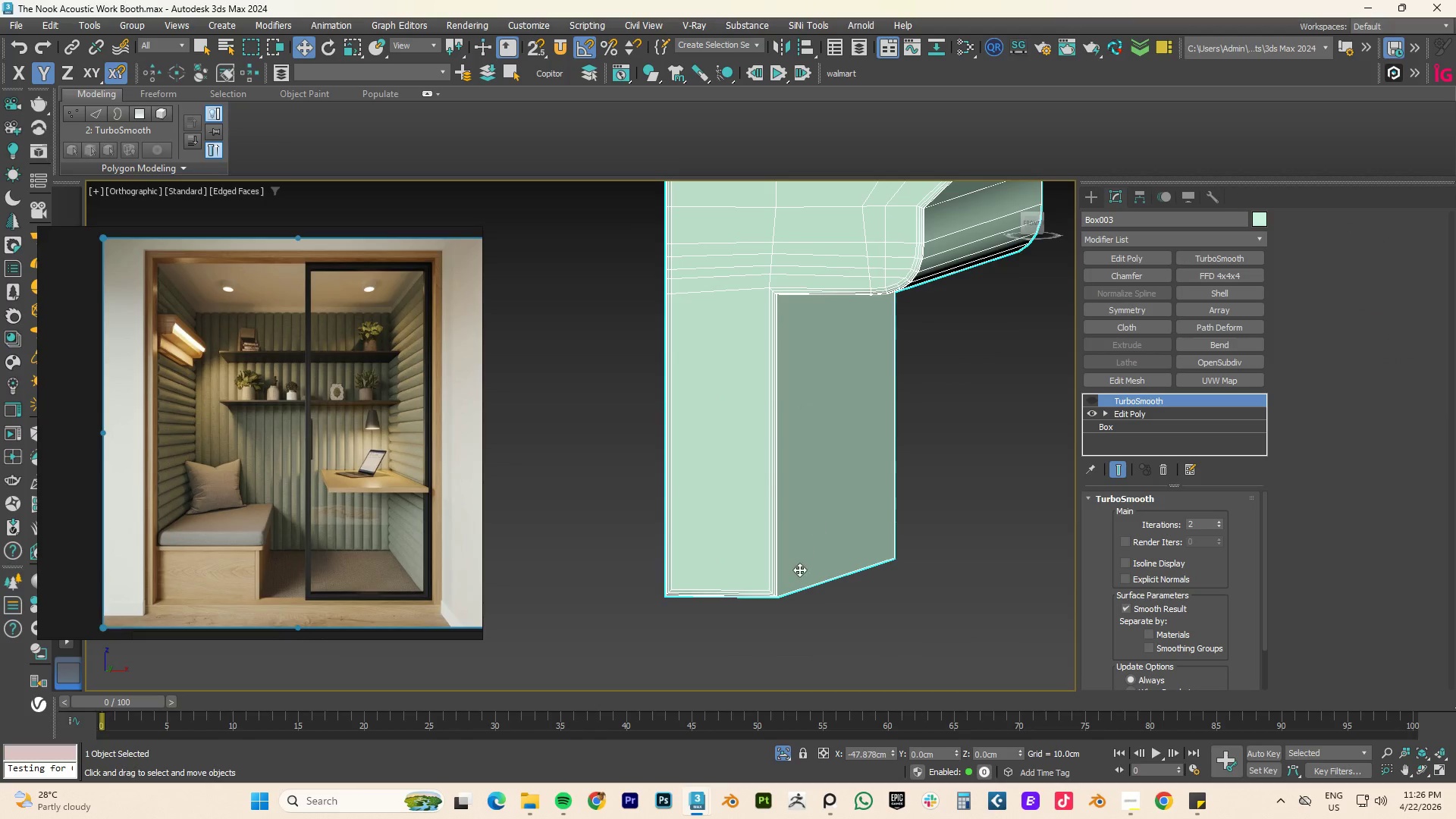 
hold_key(key=AltLeft, duration=1.51)
 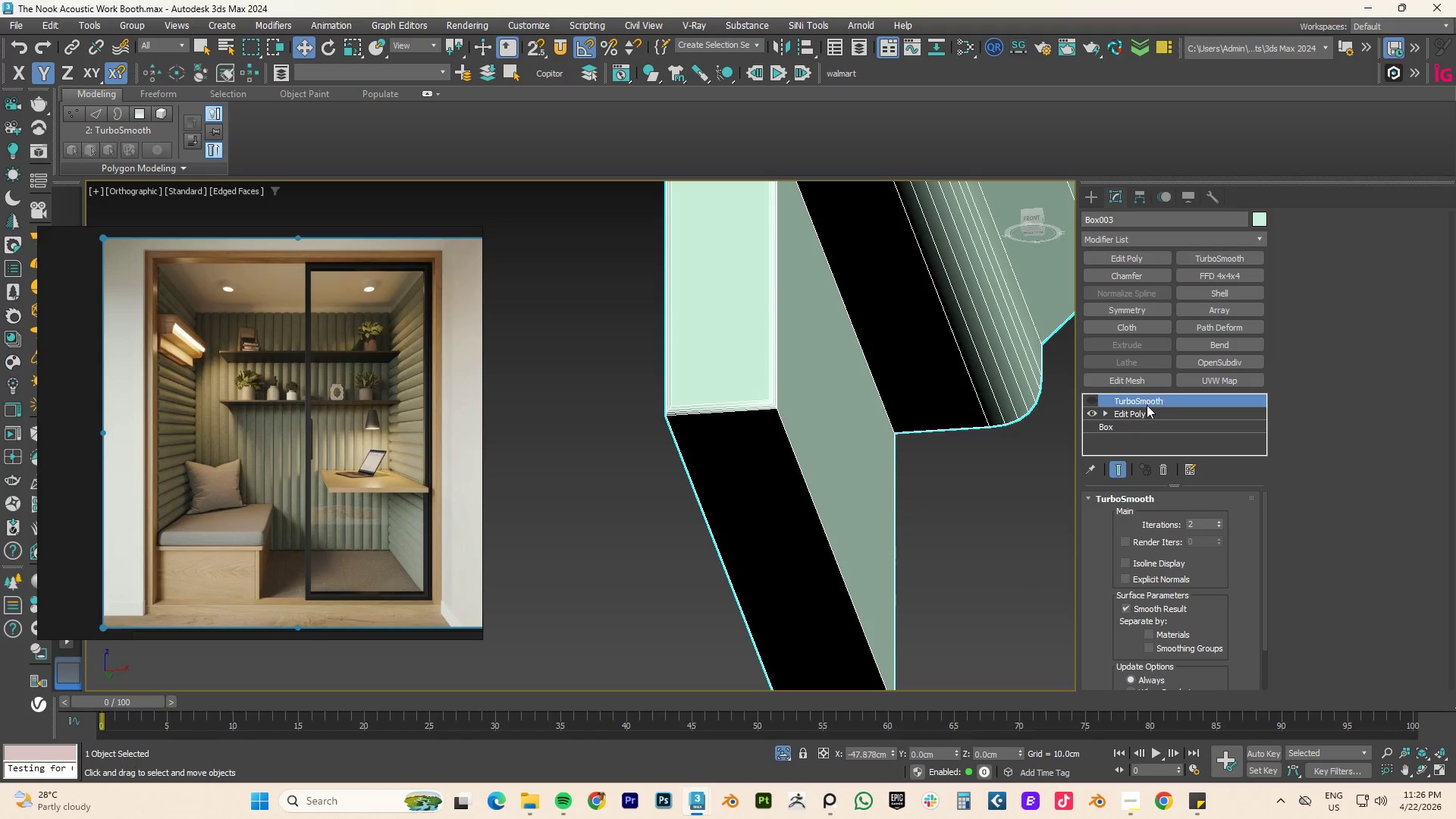 
left_click([1134, 411])
 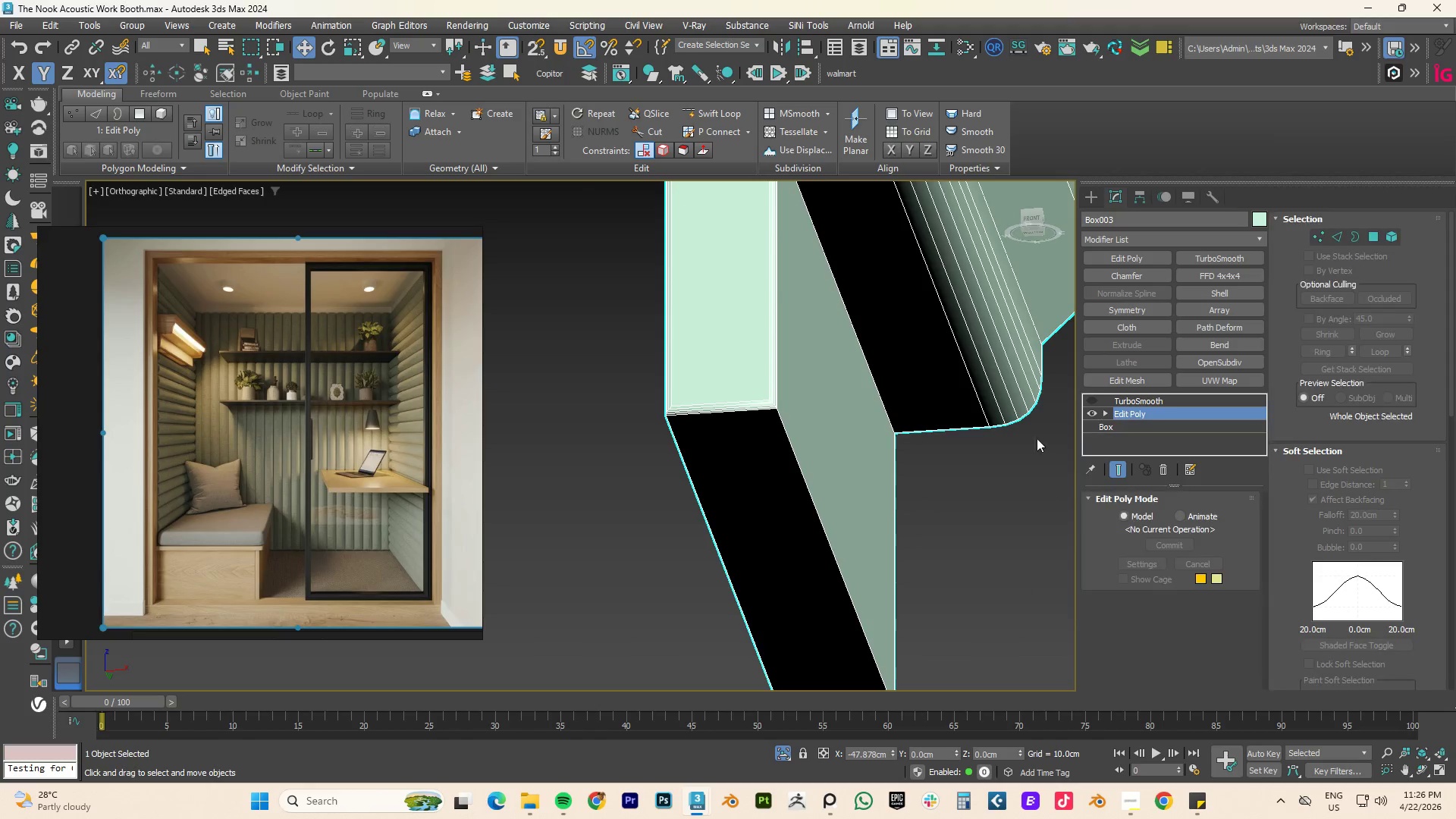 
key(2)
 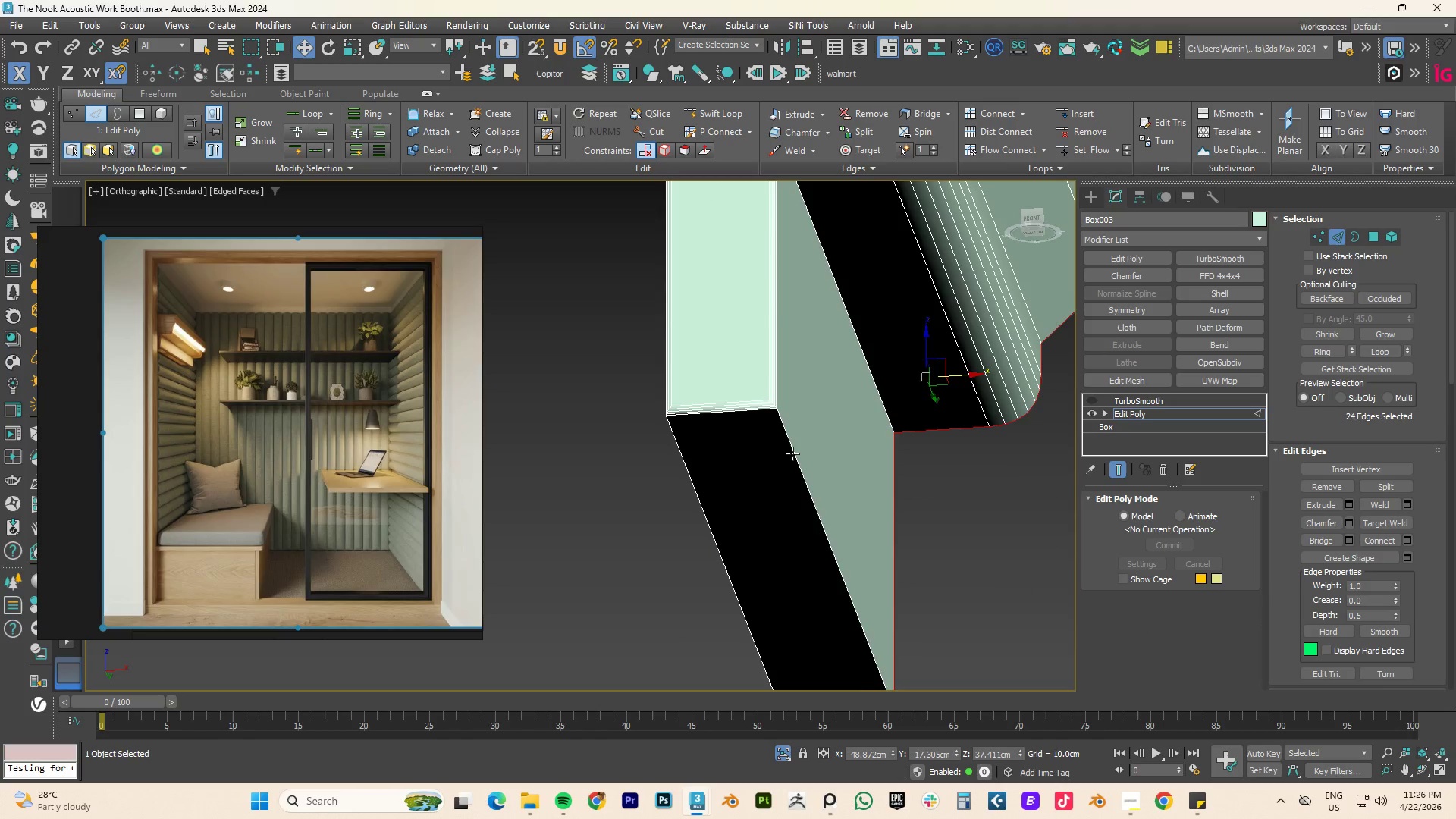 
double_click([792, 453])
 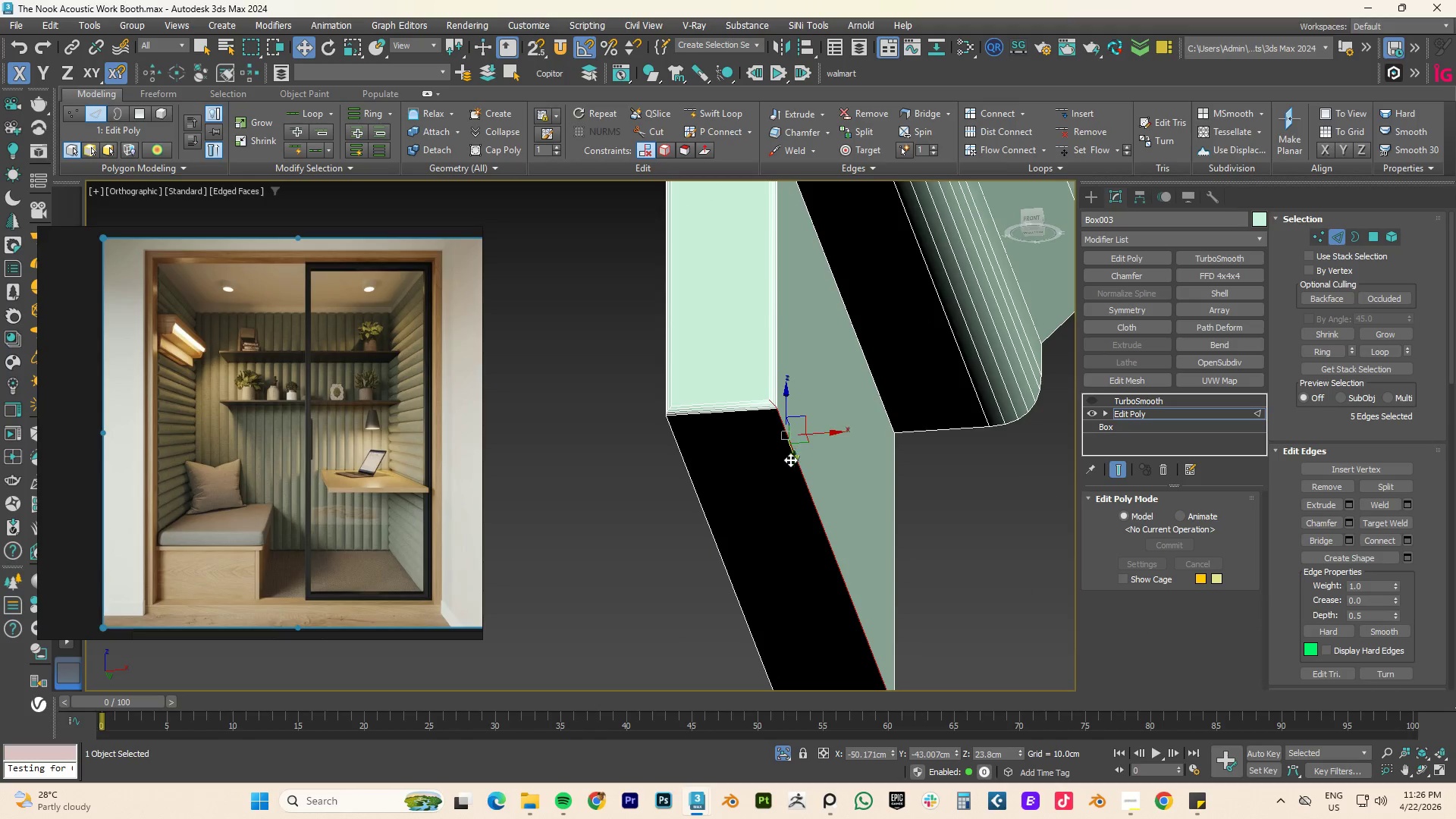 
hold_key(key=ControlLeft, duration=1.0)
double_click([701, 503])
 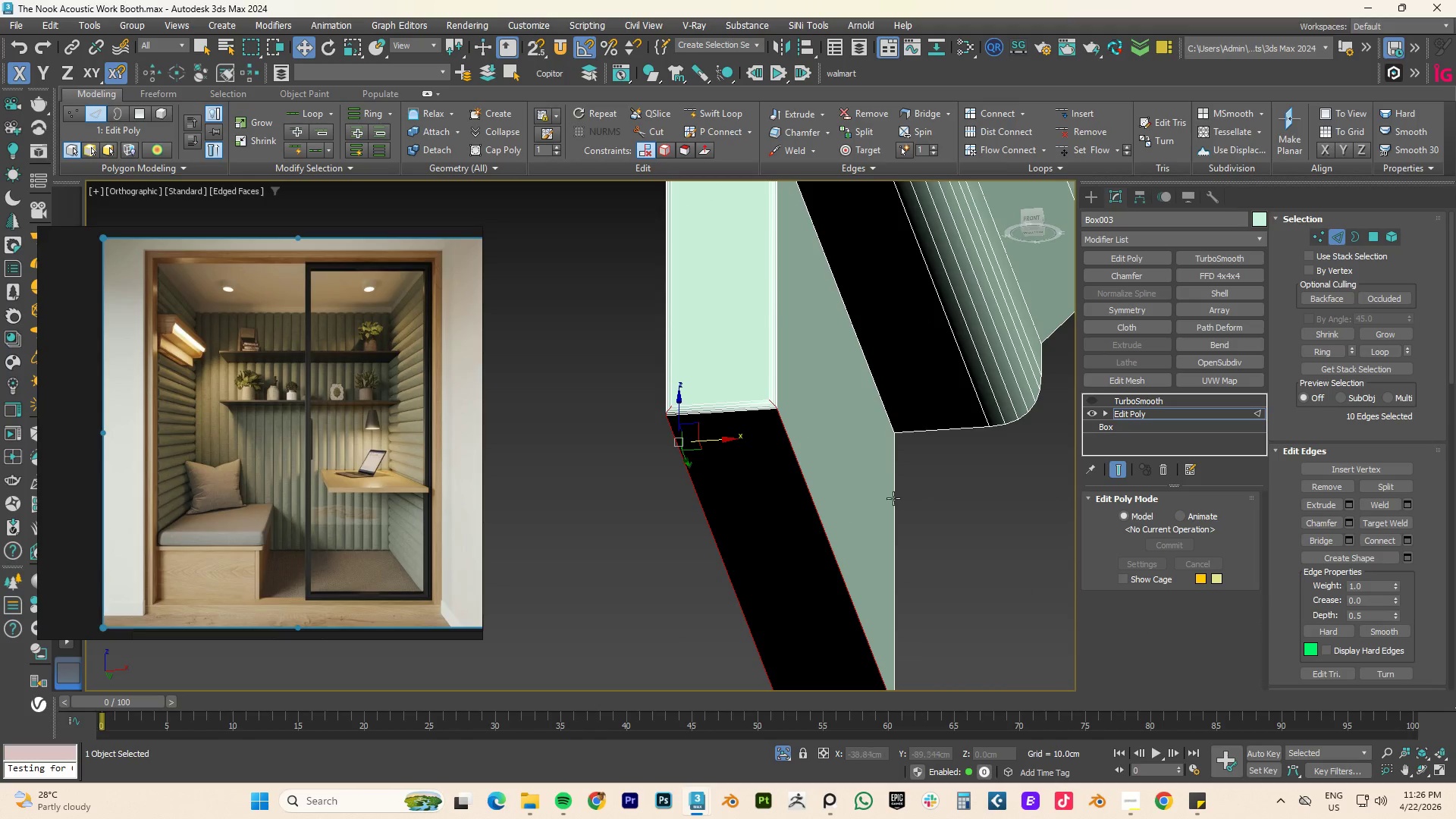 
hold_key(key=AltLeft, duration=0.59)
 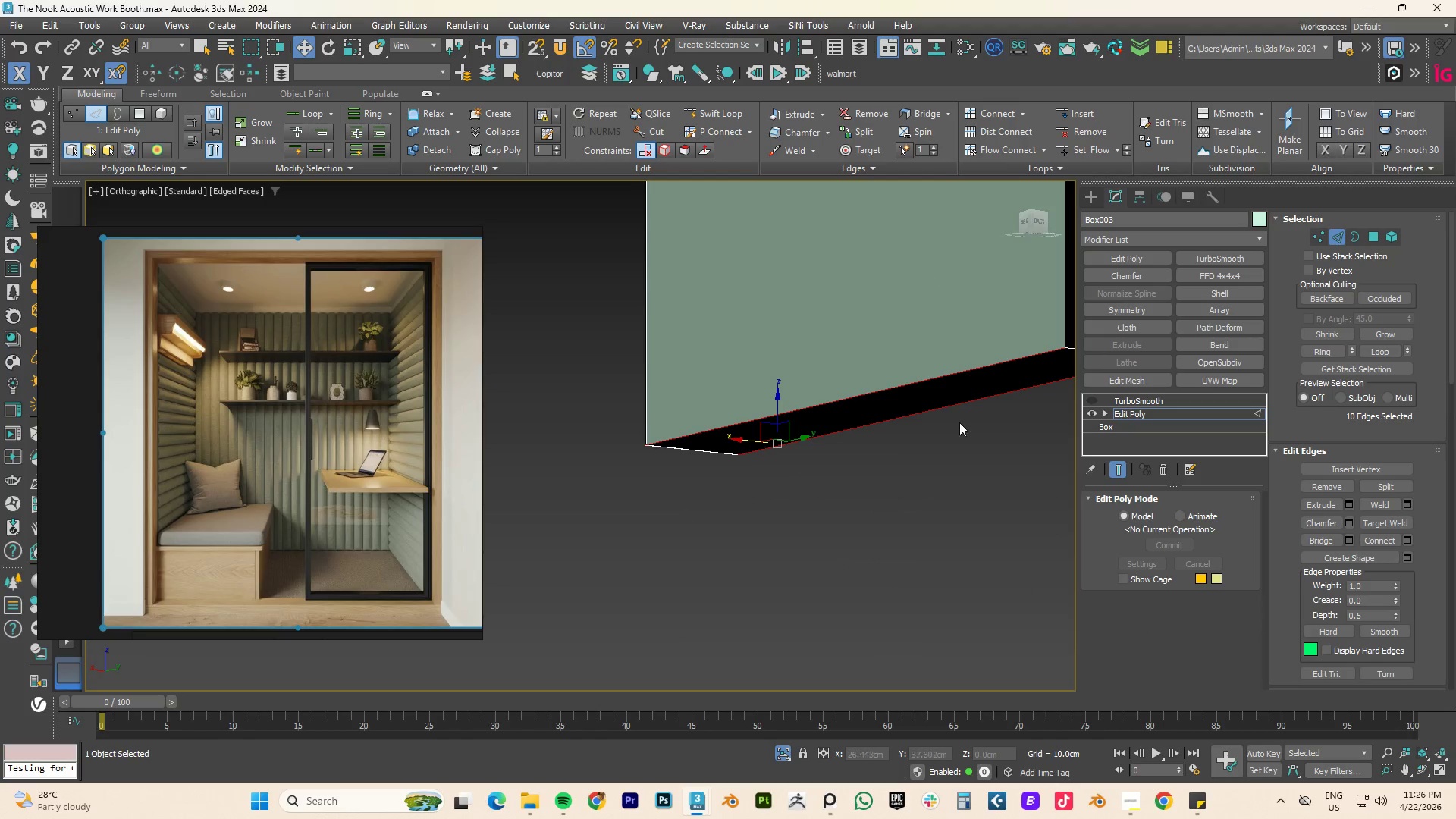 
scroll: coordinate [954, 421], scroll_direction: down, amount: 3.0
 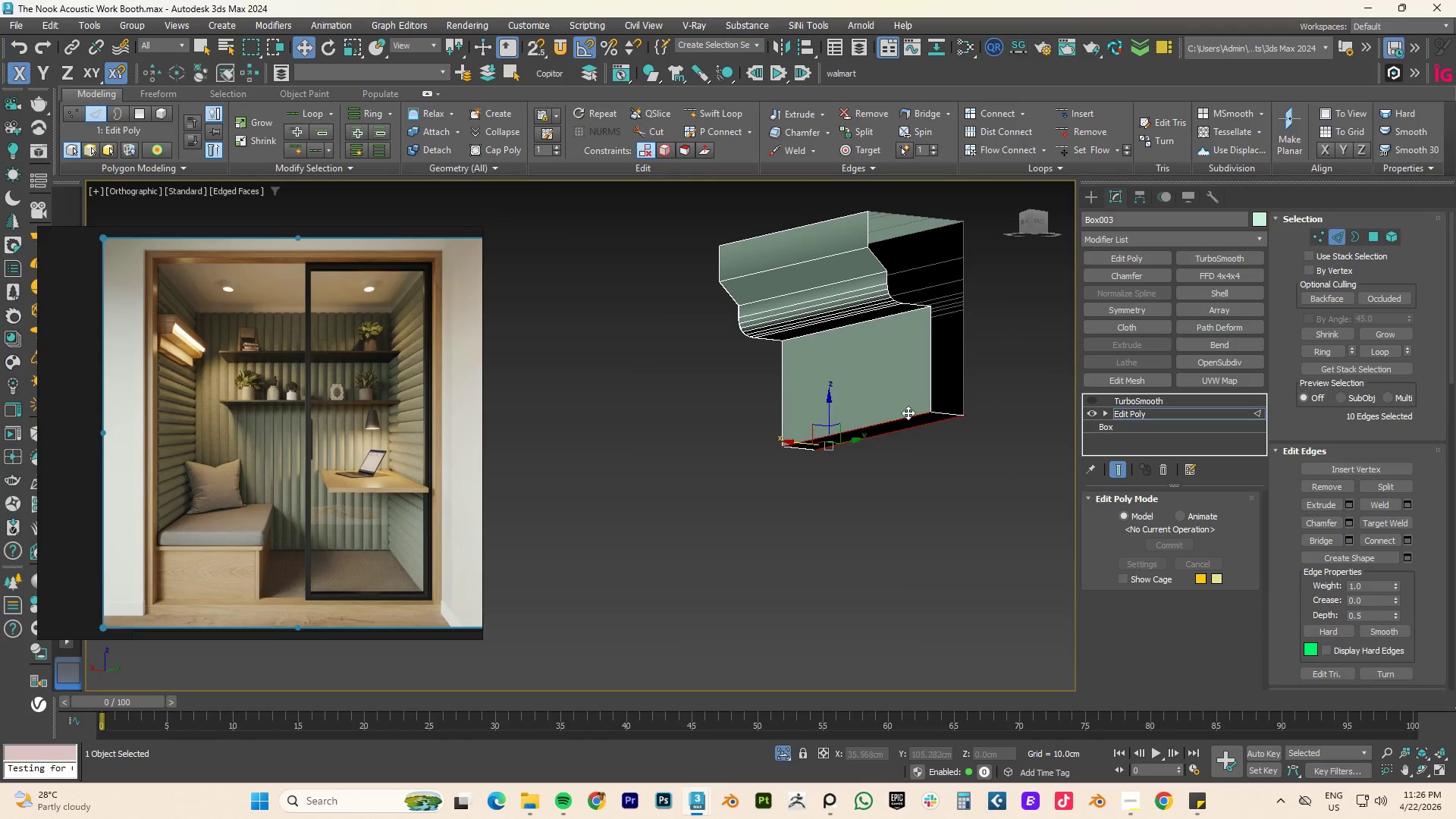 
hold_key(key=AltLeft, duration=1.41)
 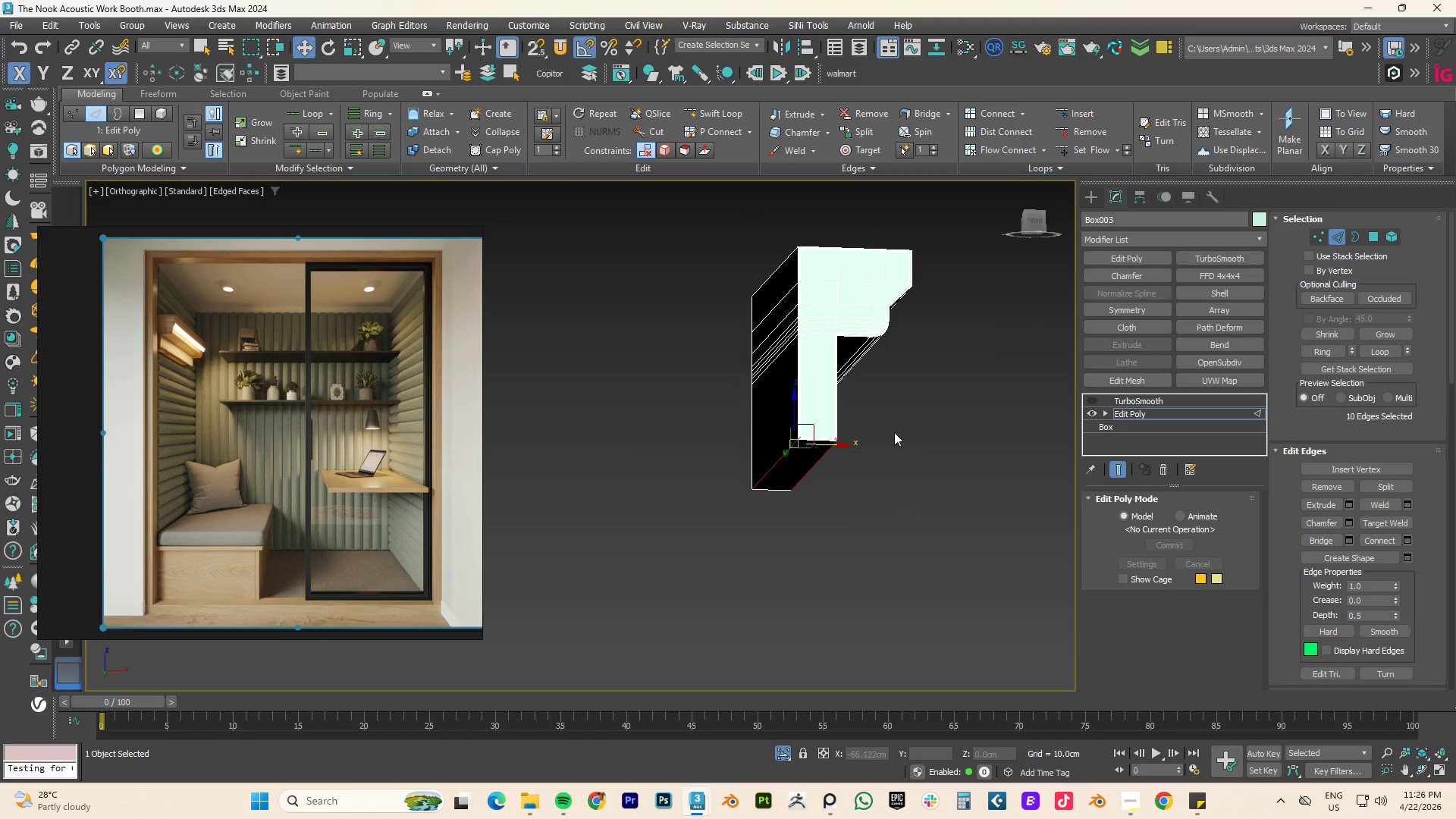 
scroll: coordinate [736, 438], scroll_direction: up, amount: 7.0
 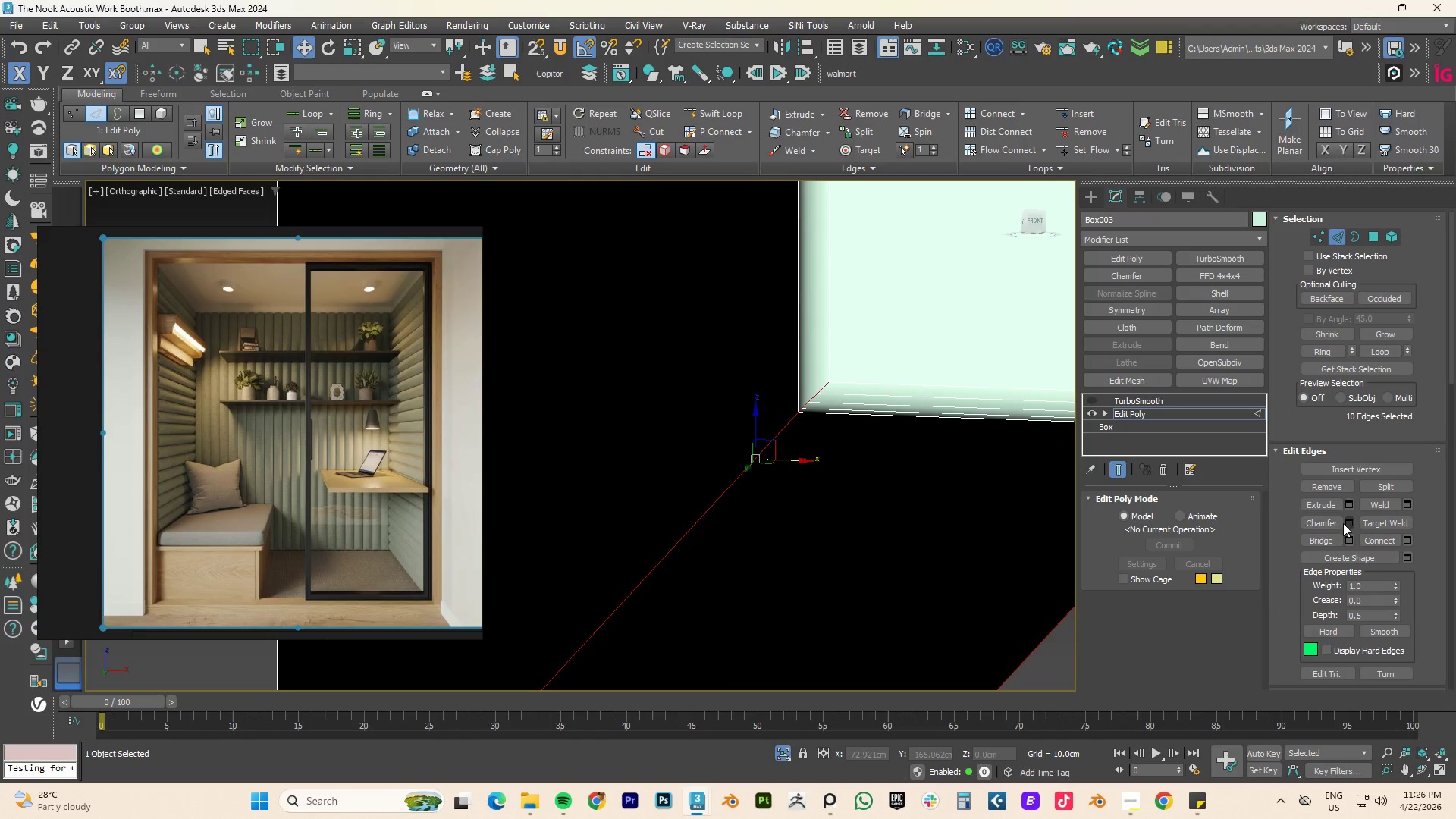 
left_click([1346, 522])
 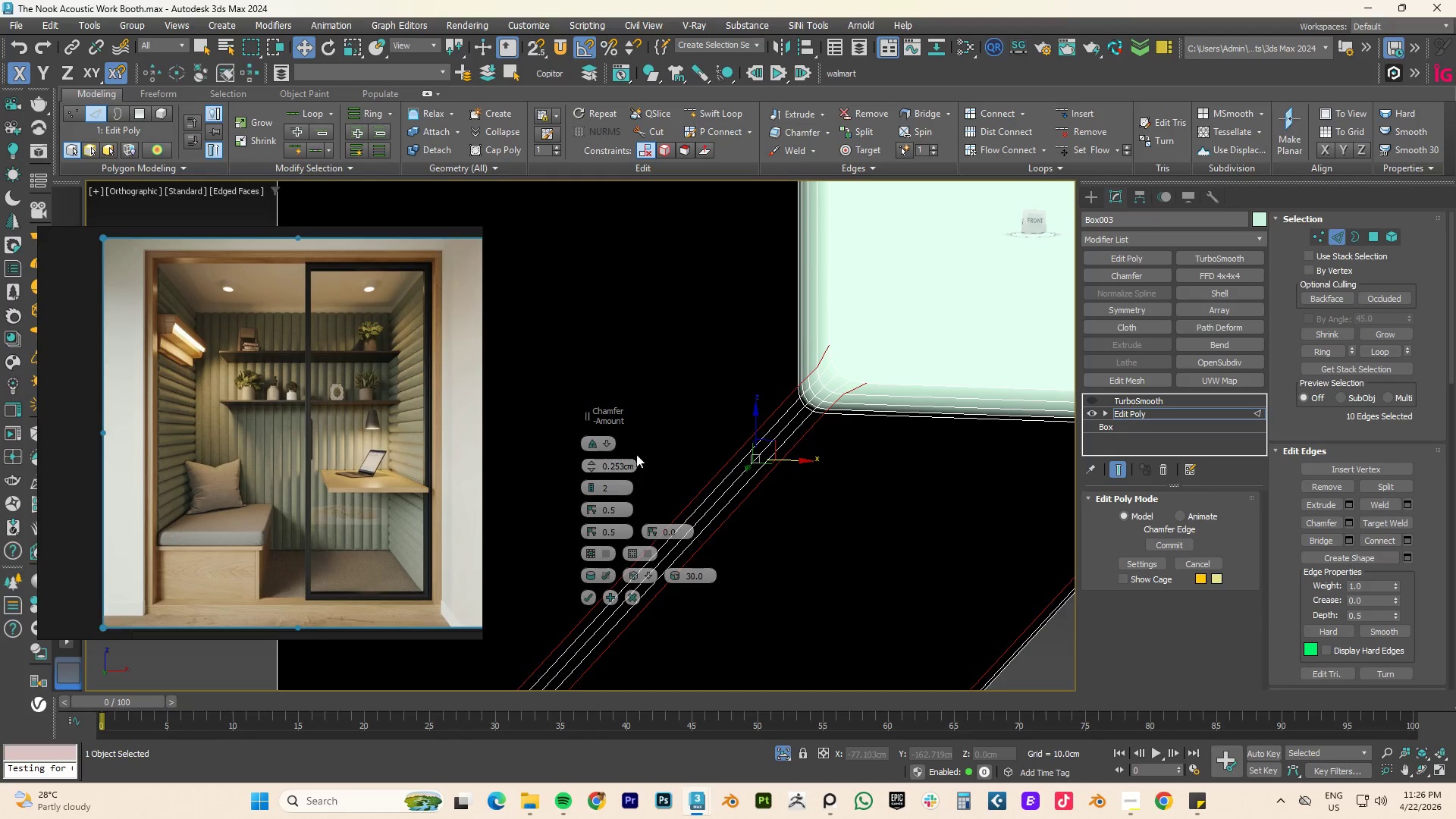 
left_click_drag(start_coordinate=[590, 463], to_coordinate=[590, 454])
 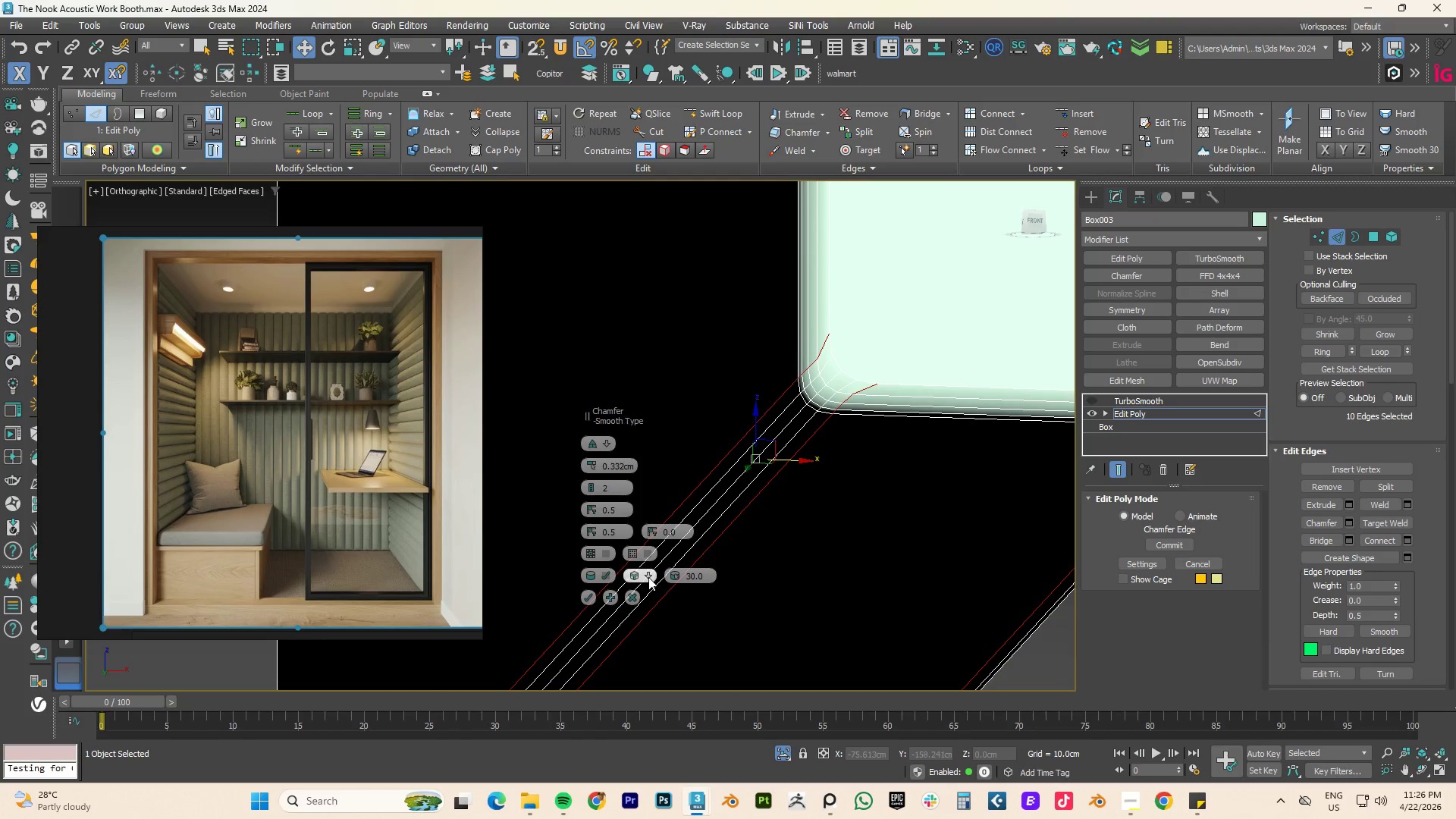 
left_click([649, 574])
 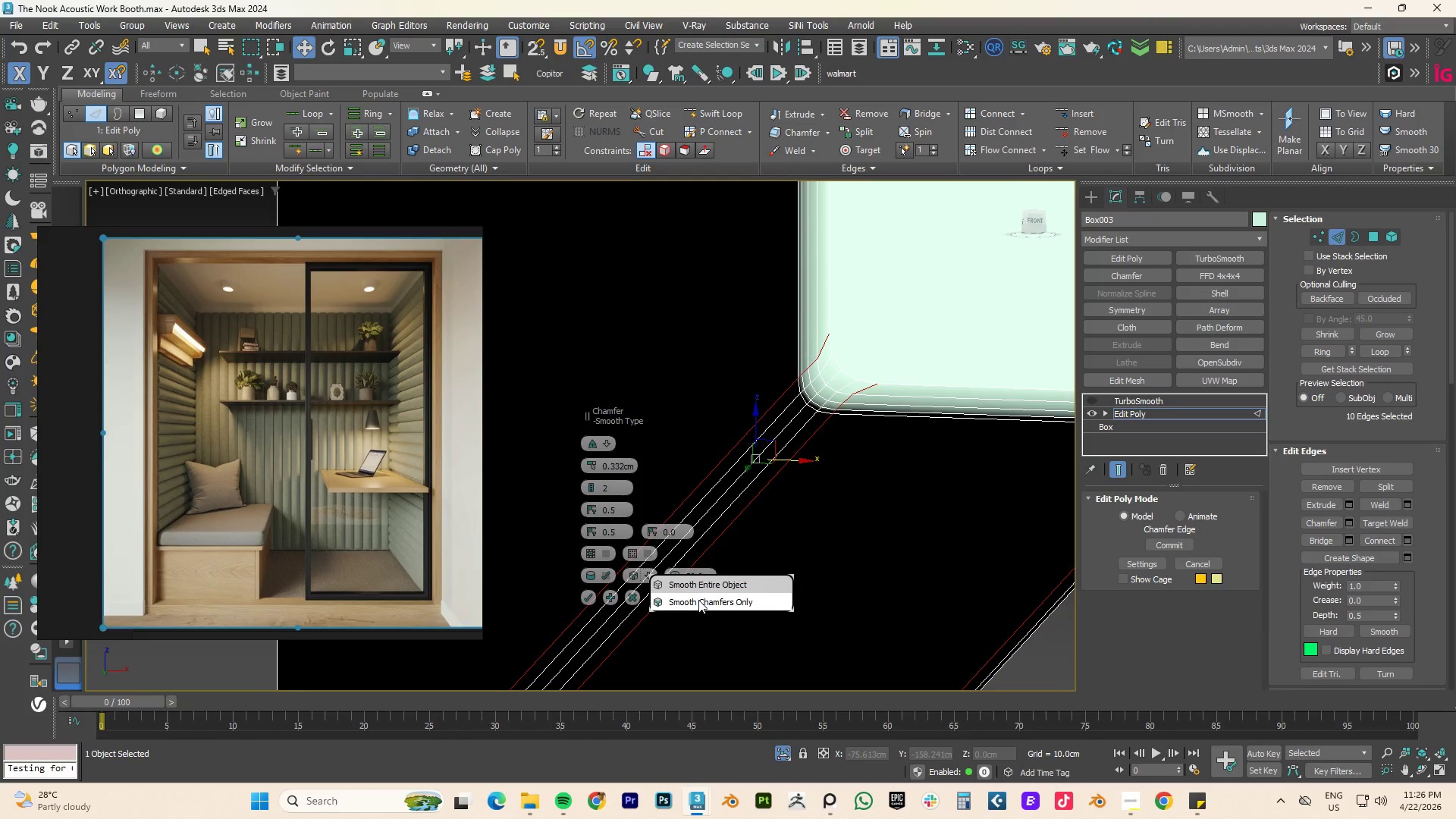 
left_click([699, 601])
 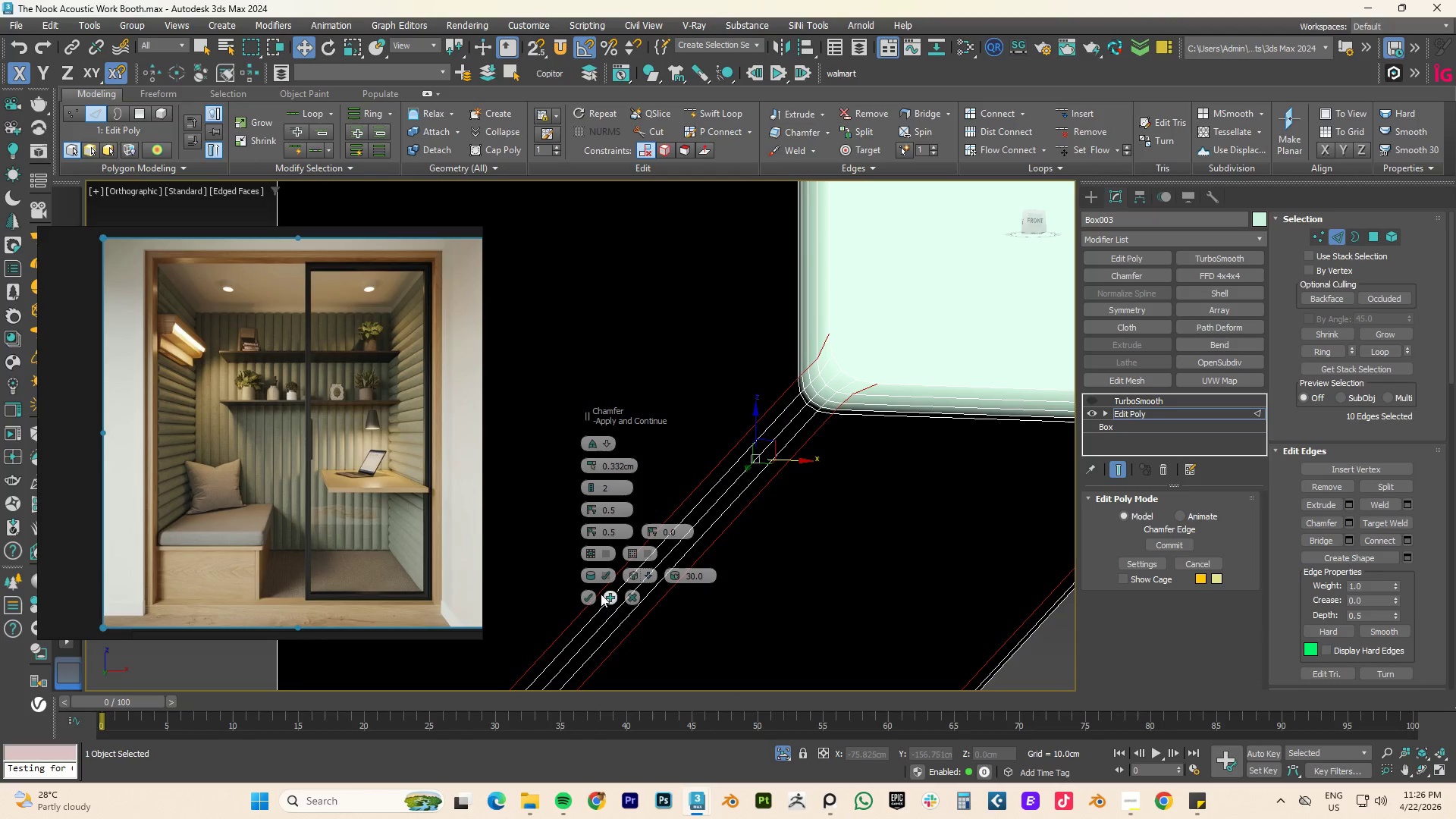 
left_click([589, 594])
 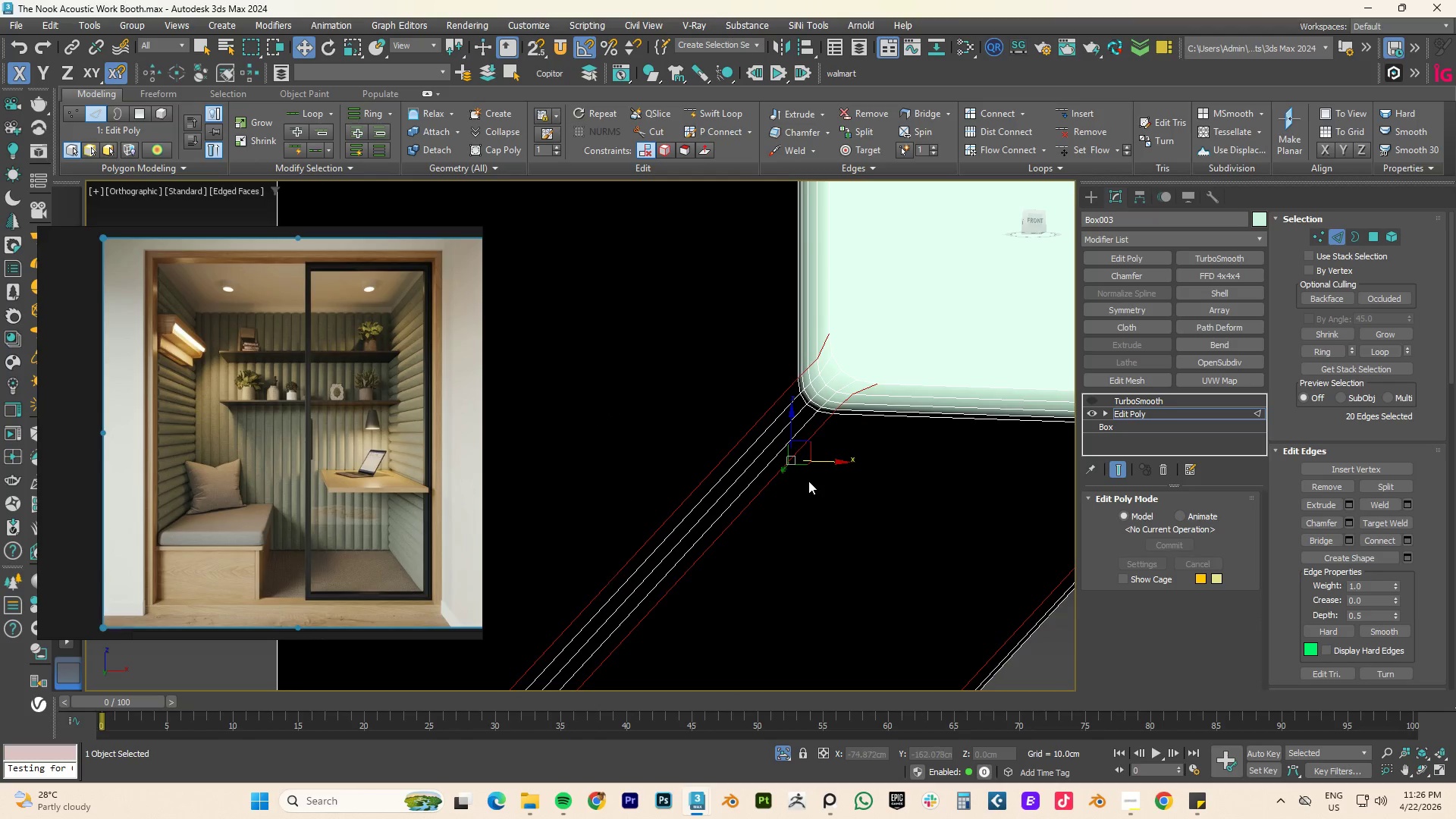 
hold_key(key=AltLeft, duration=0.73)
 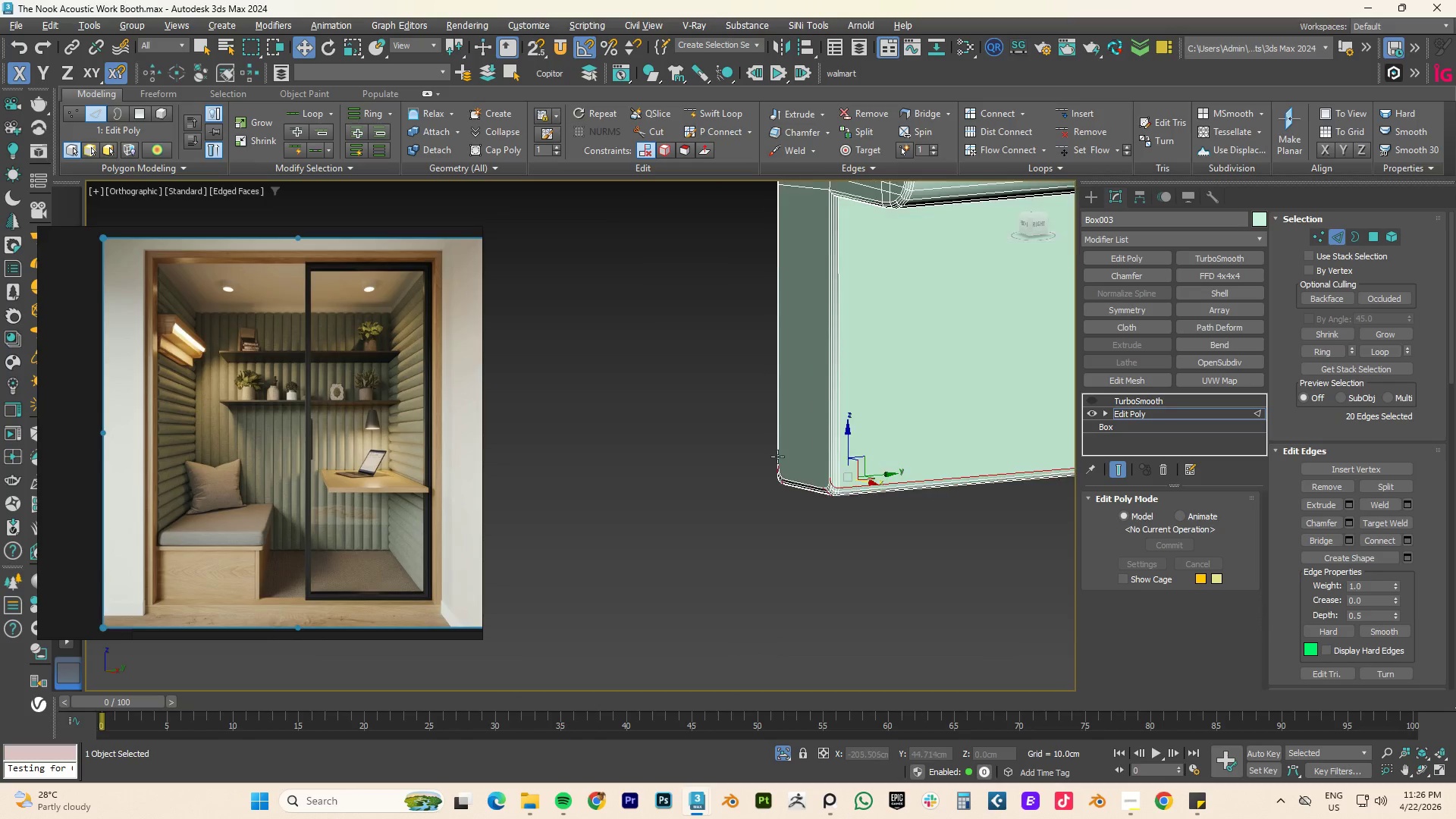 
scroll: coordinate [812, 474], scroll_direction: down, amount: 5.0
 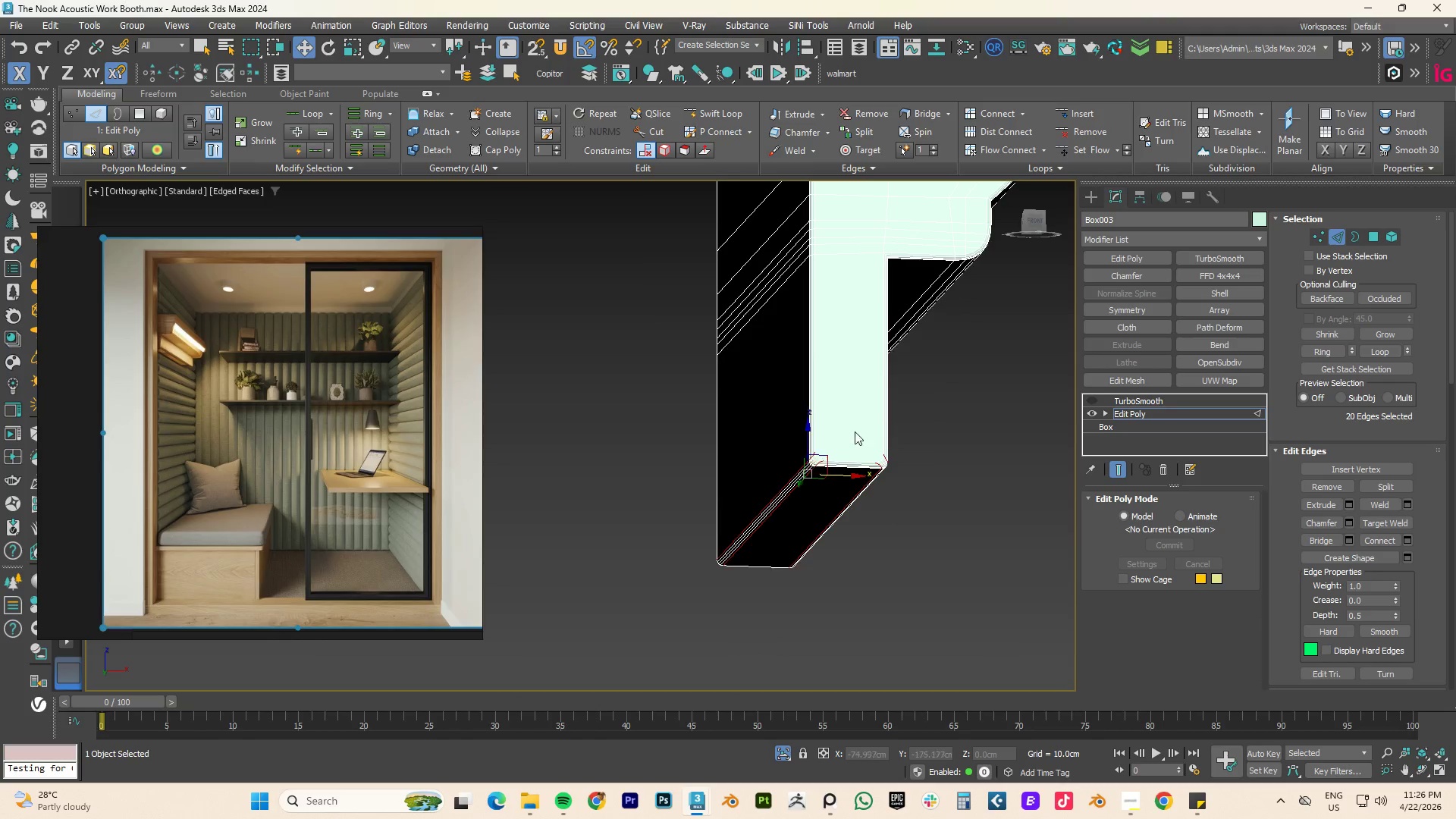 
scroll: coordinate [810, 464], scroll_direction: up, amount: 4.0
 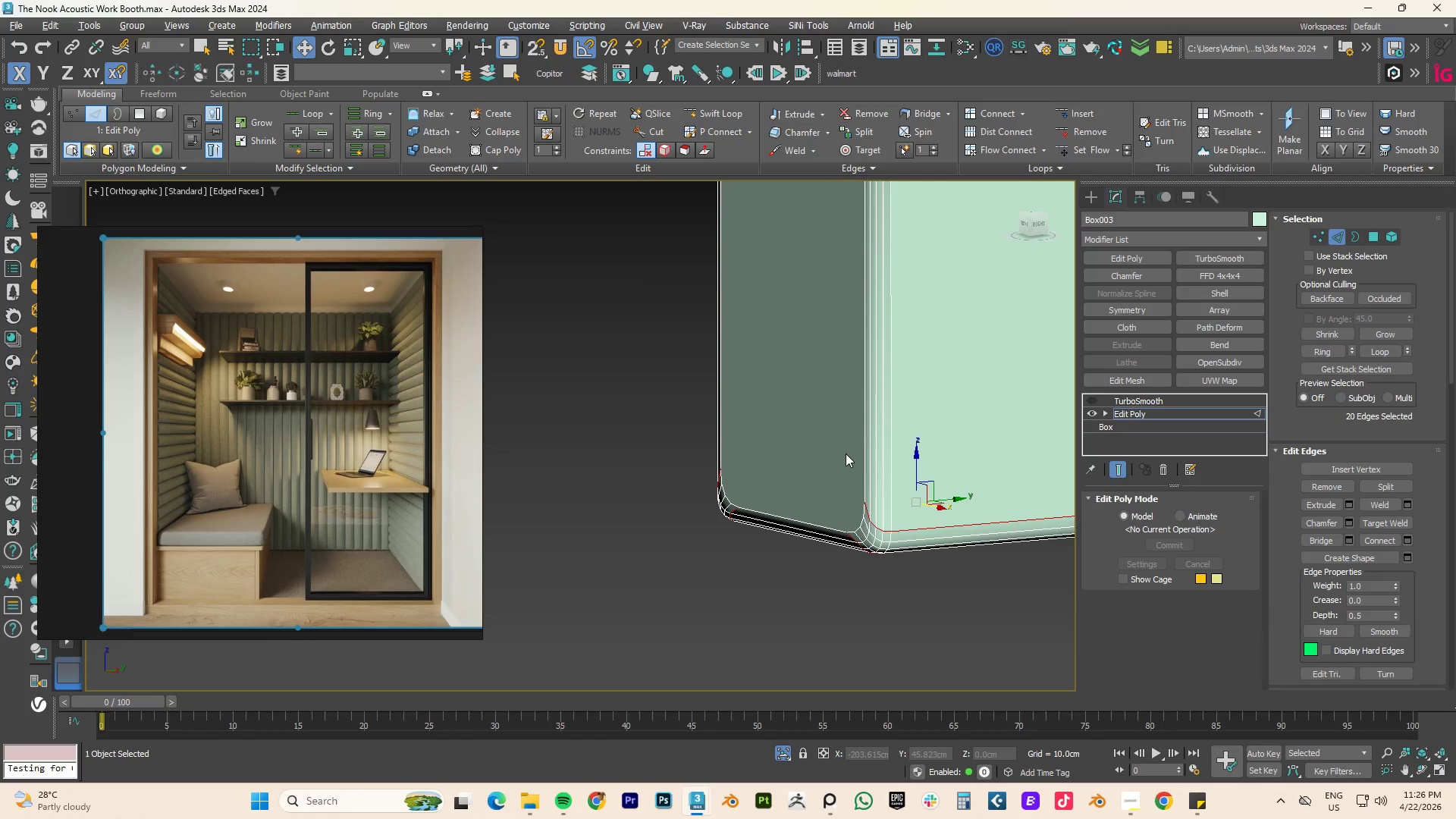 
key(1)
 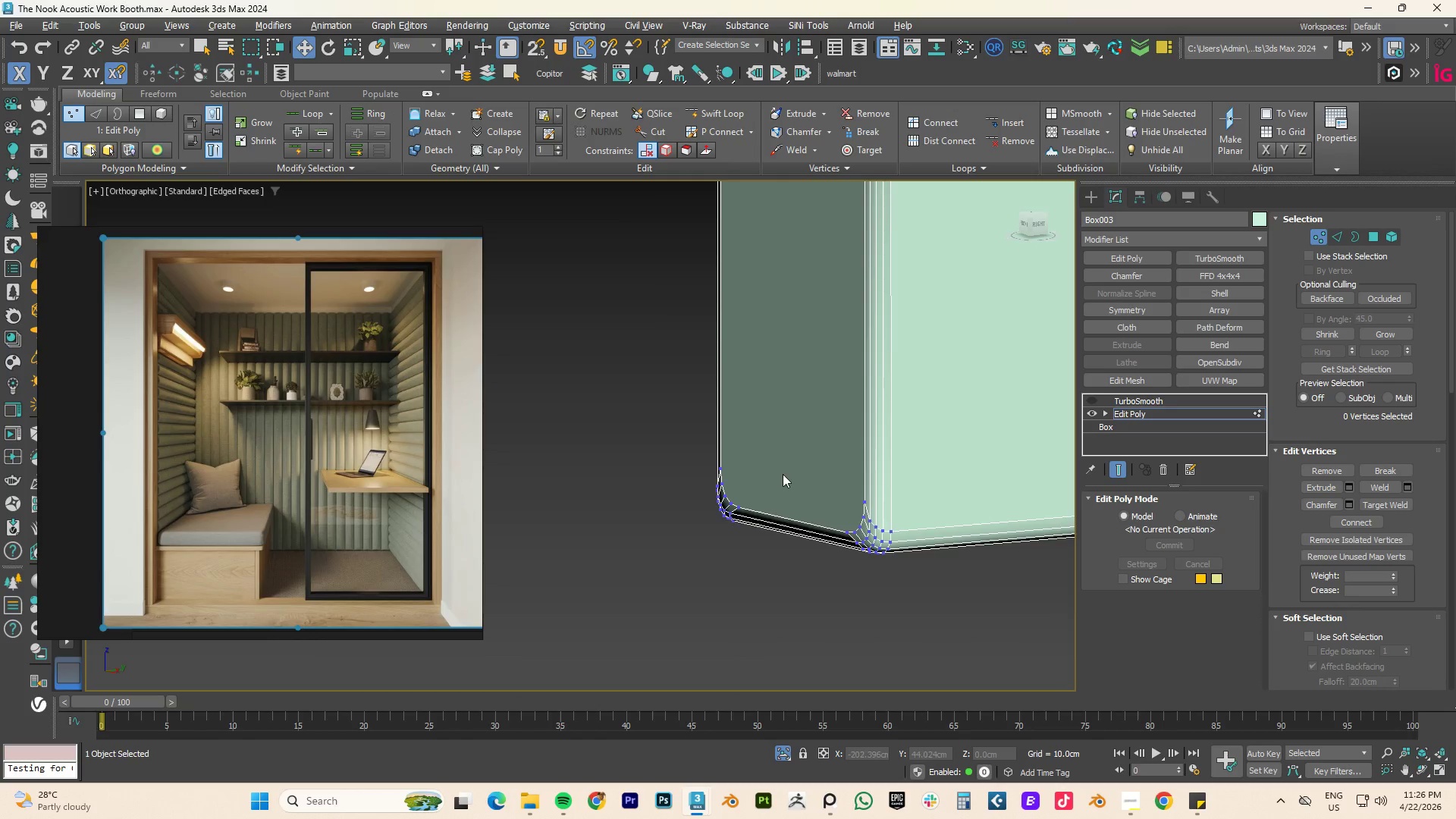 
hold_key(key=AltLeft, duration=0.8)
 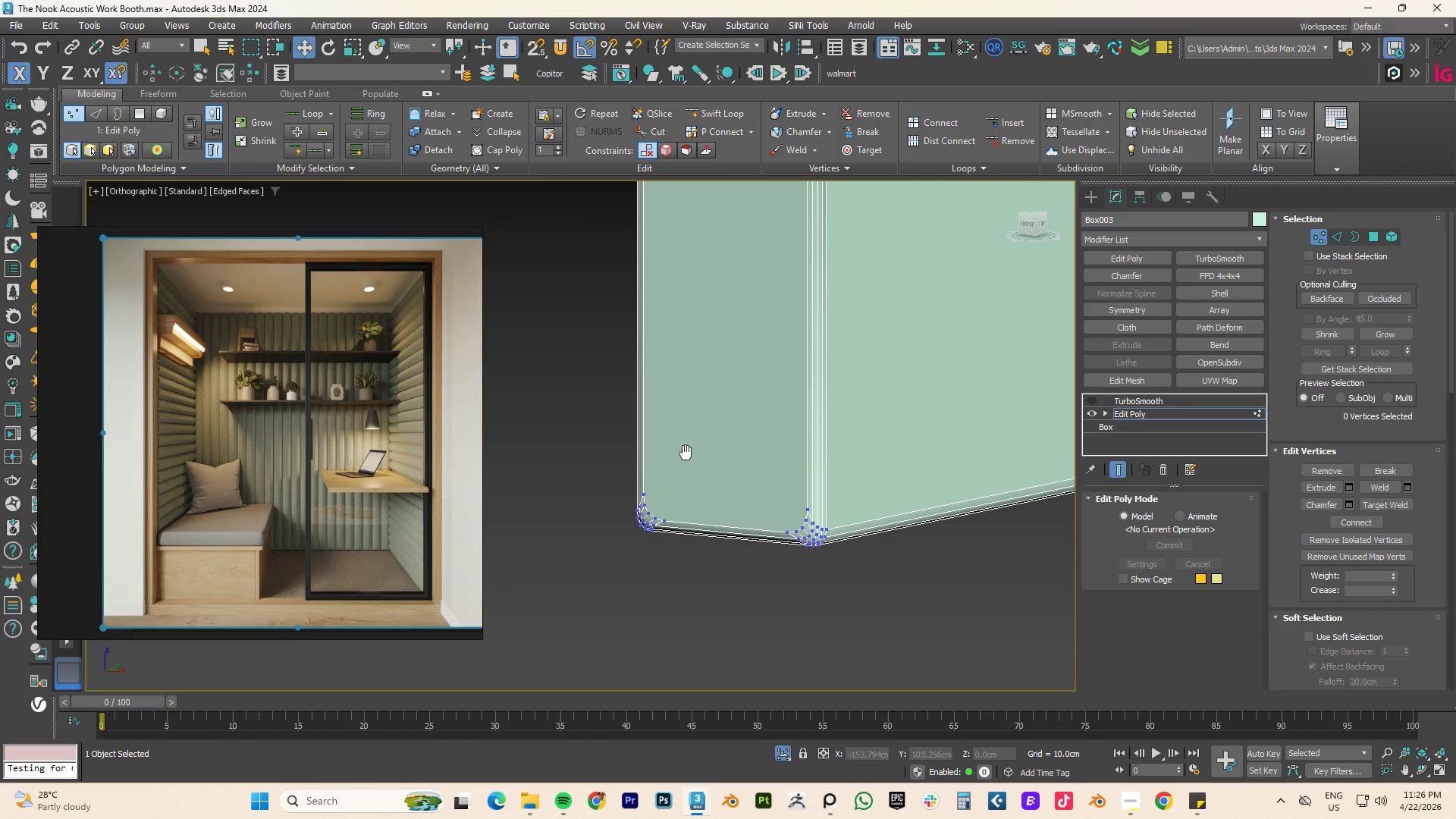 
scroll: coordinate [872, 494], scroll_direction: down, amount: 1.0
 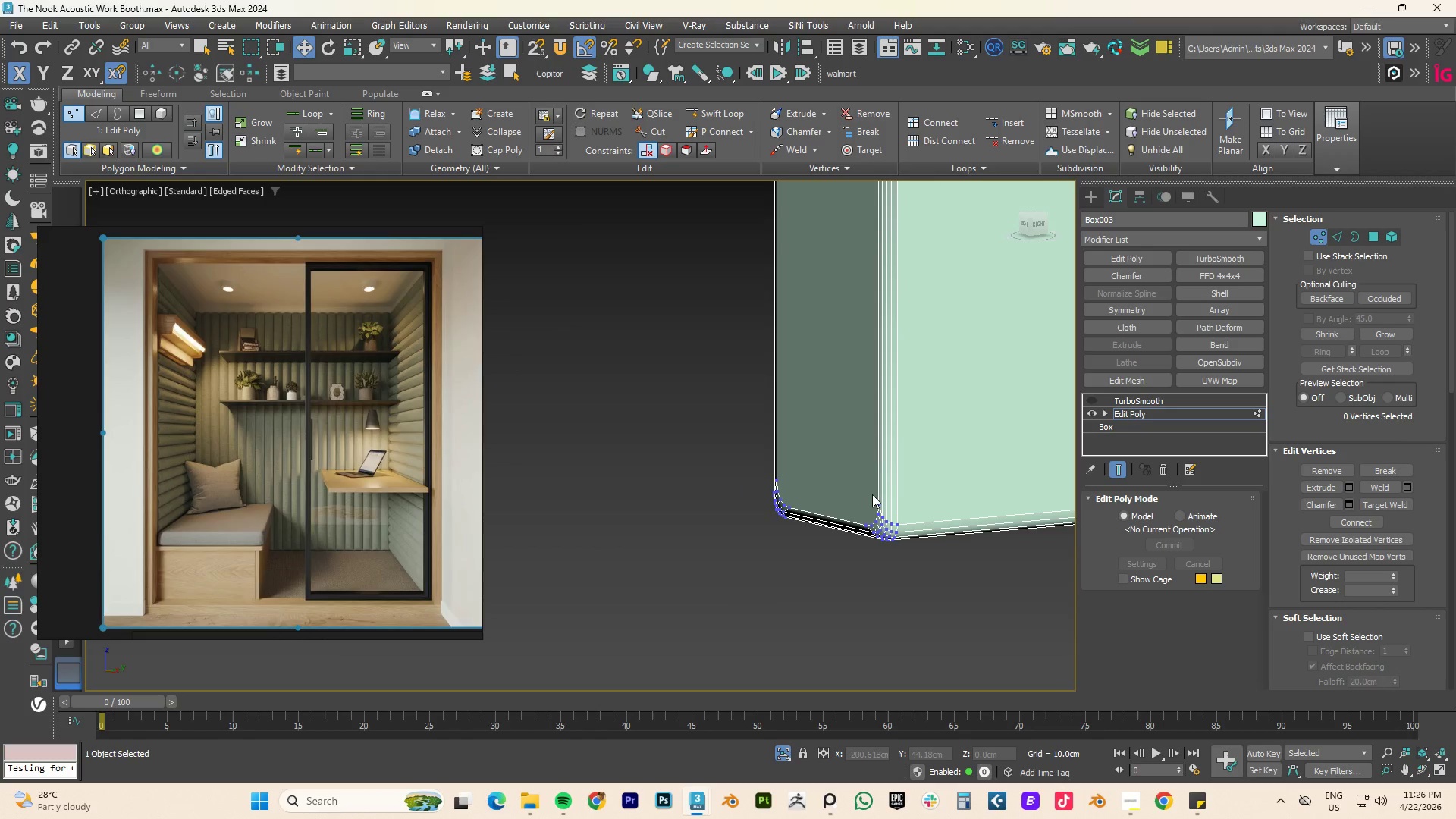 
hold_key(key=AltLeft, duration=0.64)
 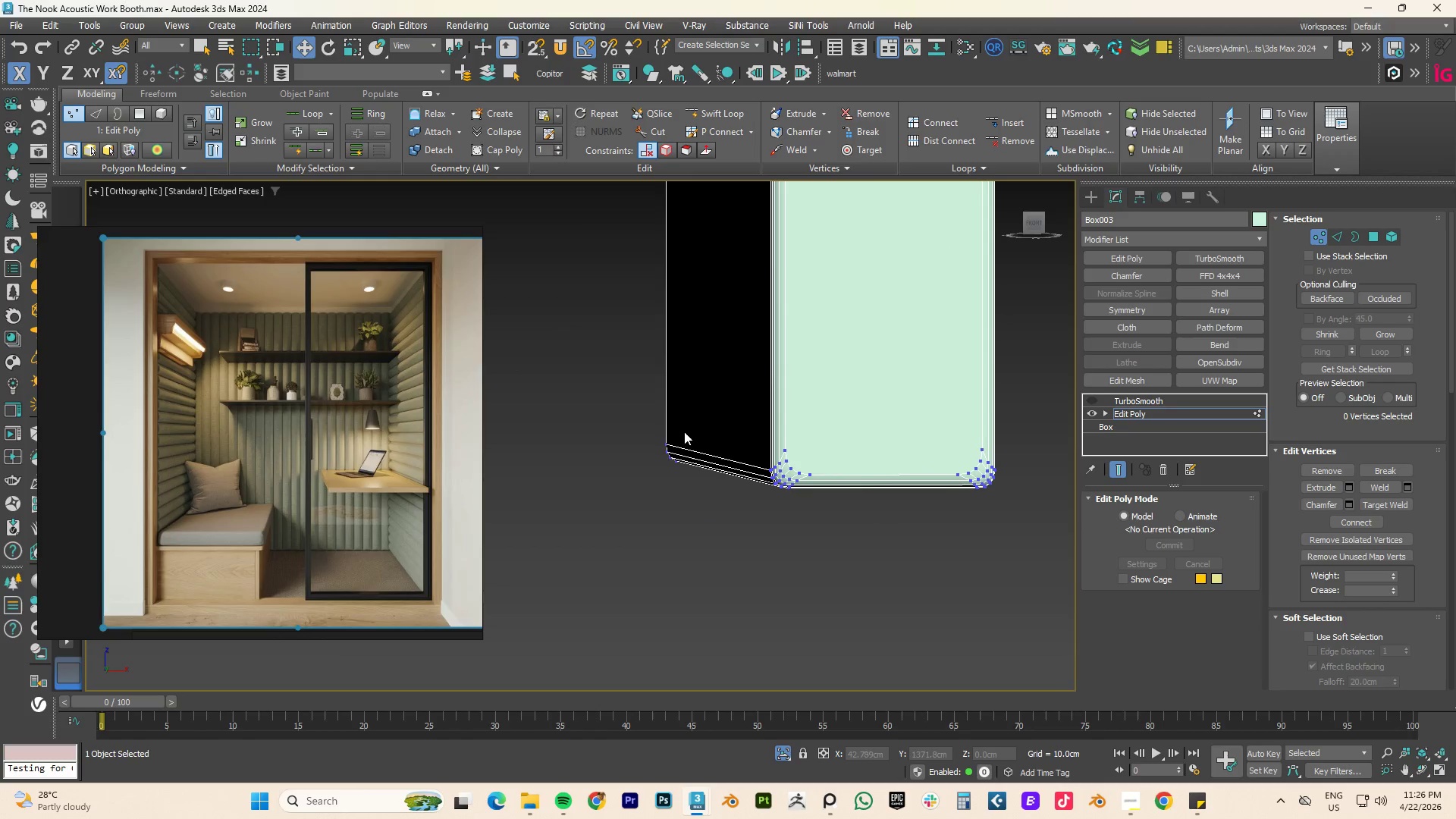 
scroll: coordinate [921, 449], scroll_direction: up, amount: 2.0
 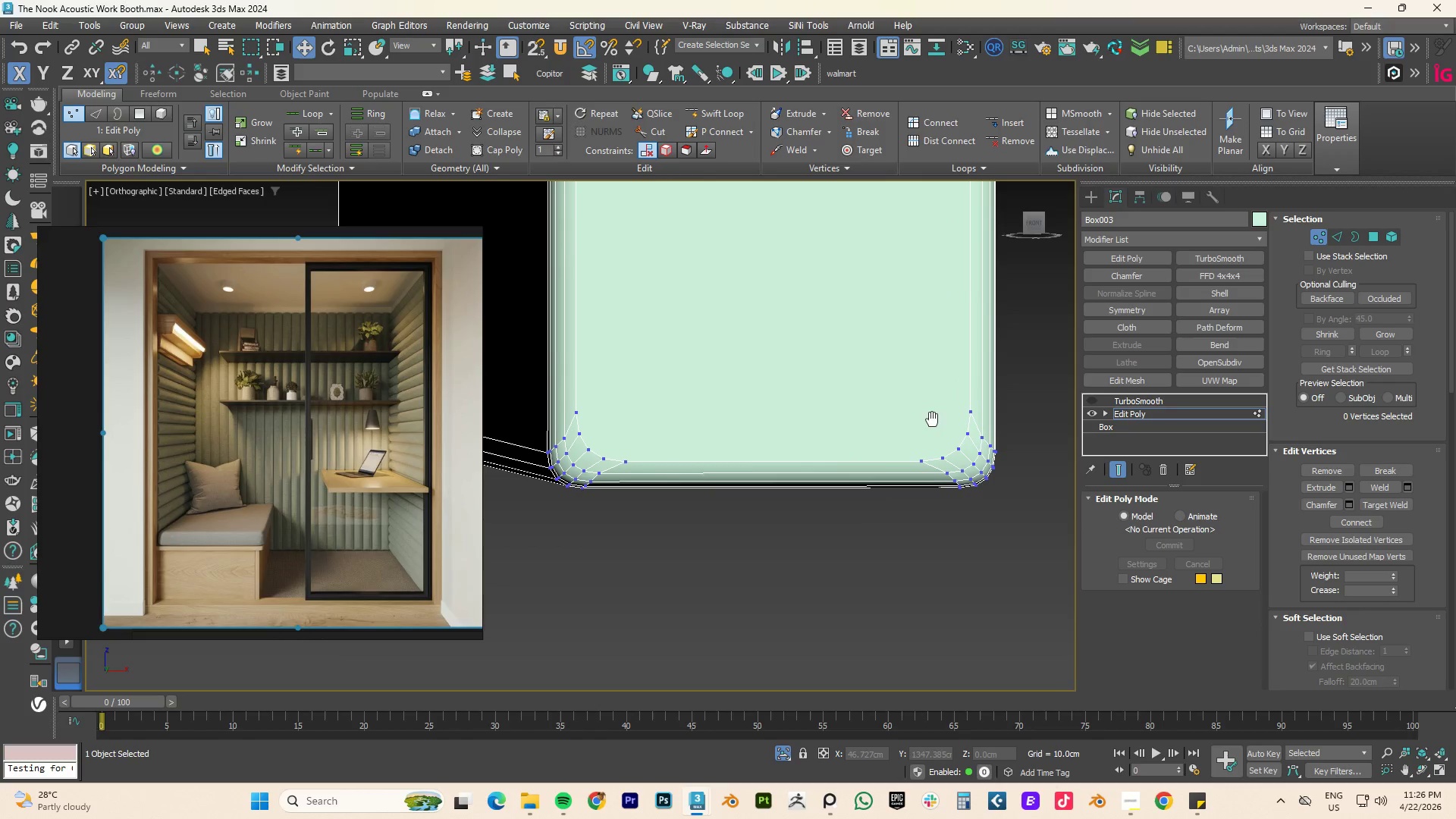 
key(Alt+C)
 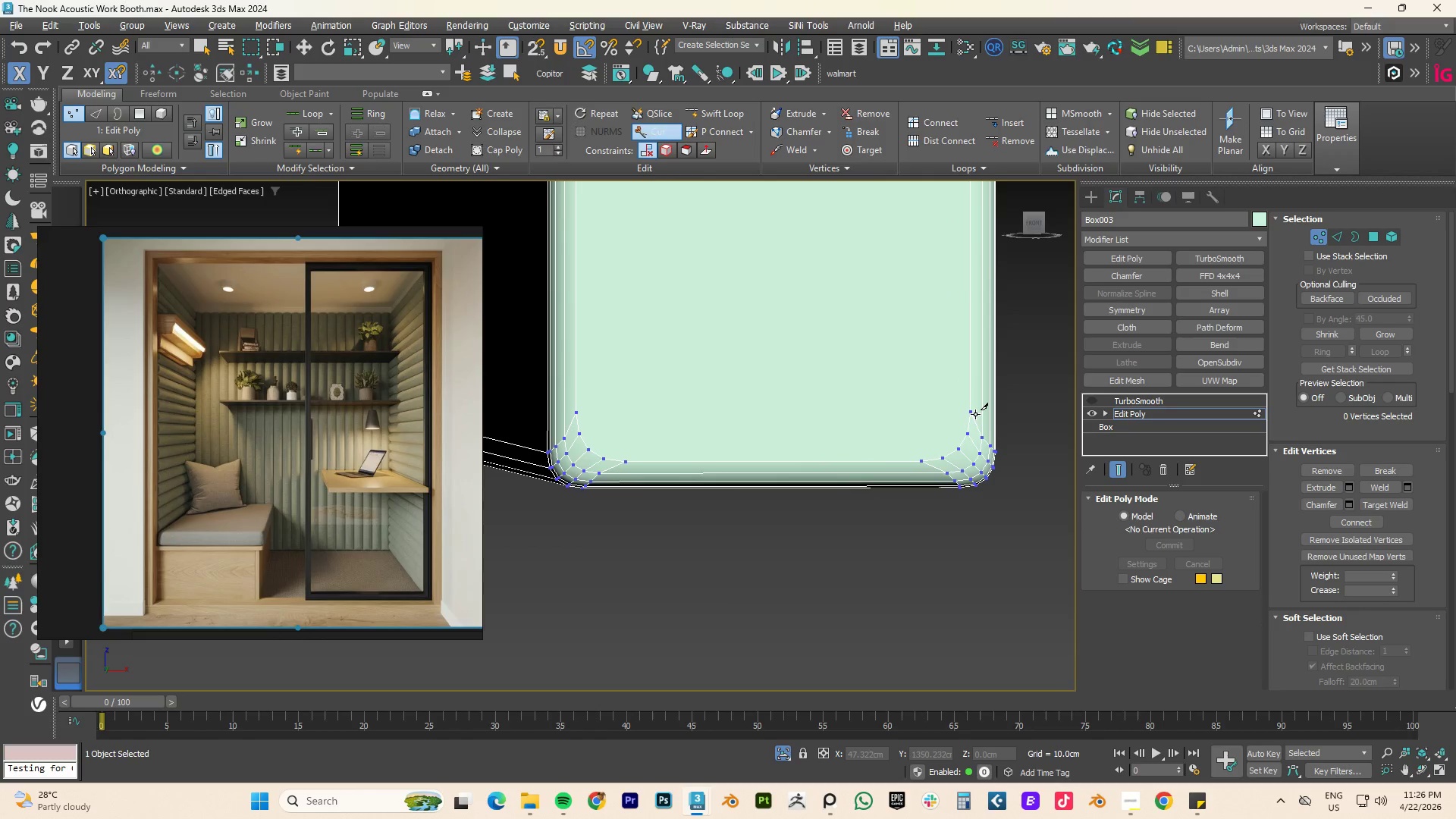 
left_click([970, 411])
 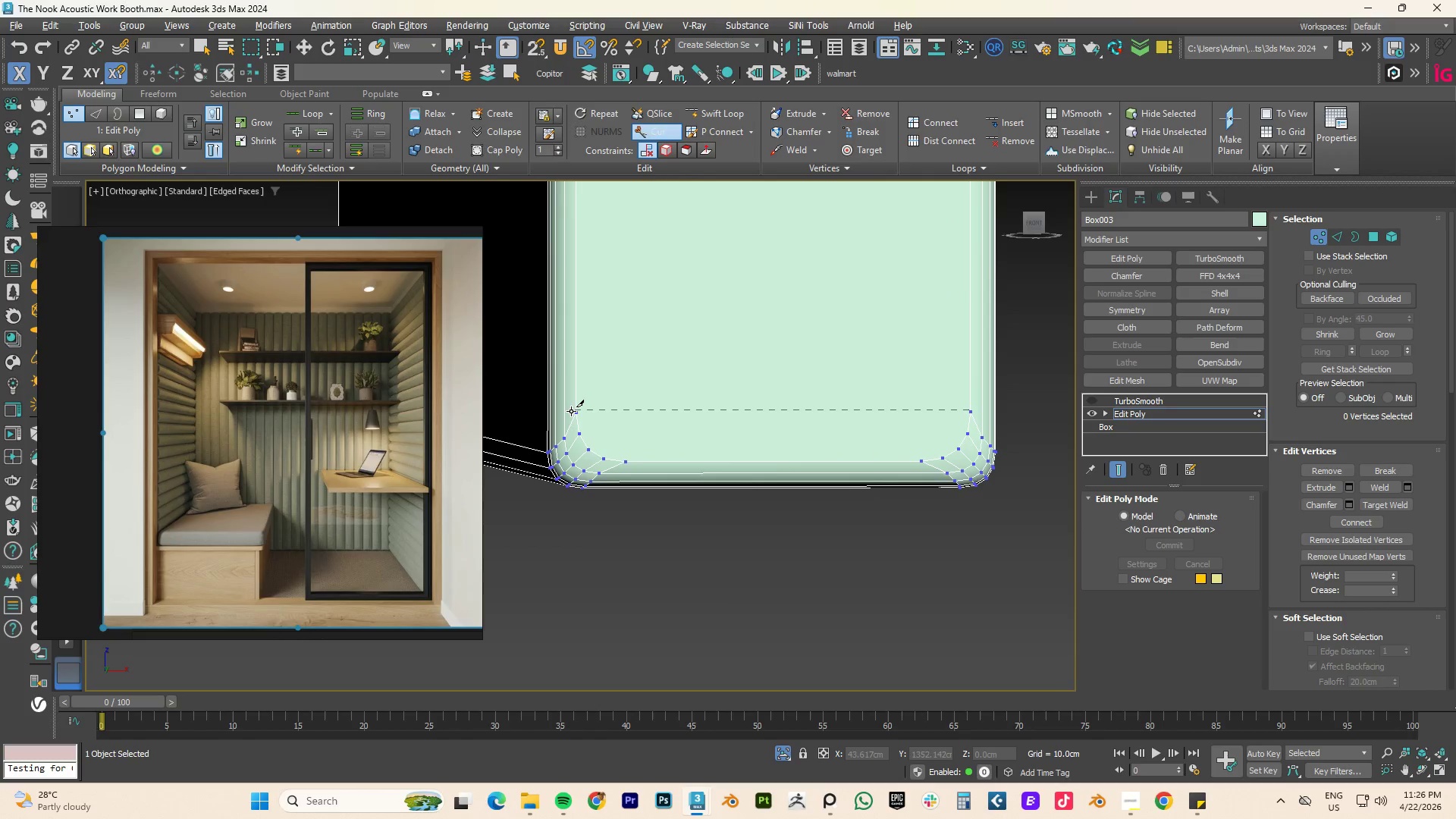 
left_click([572, 411])
 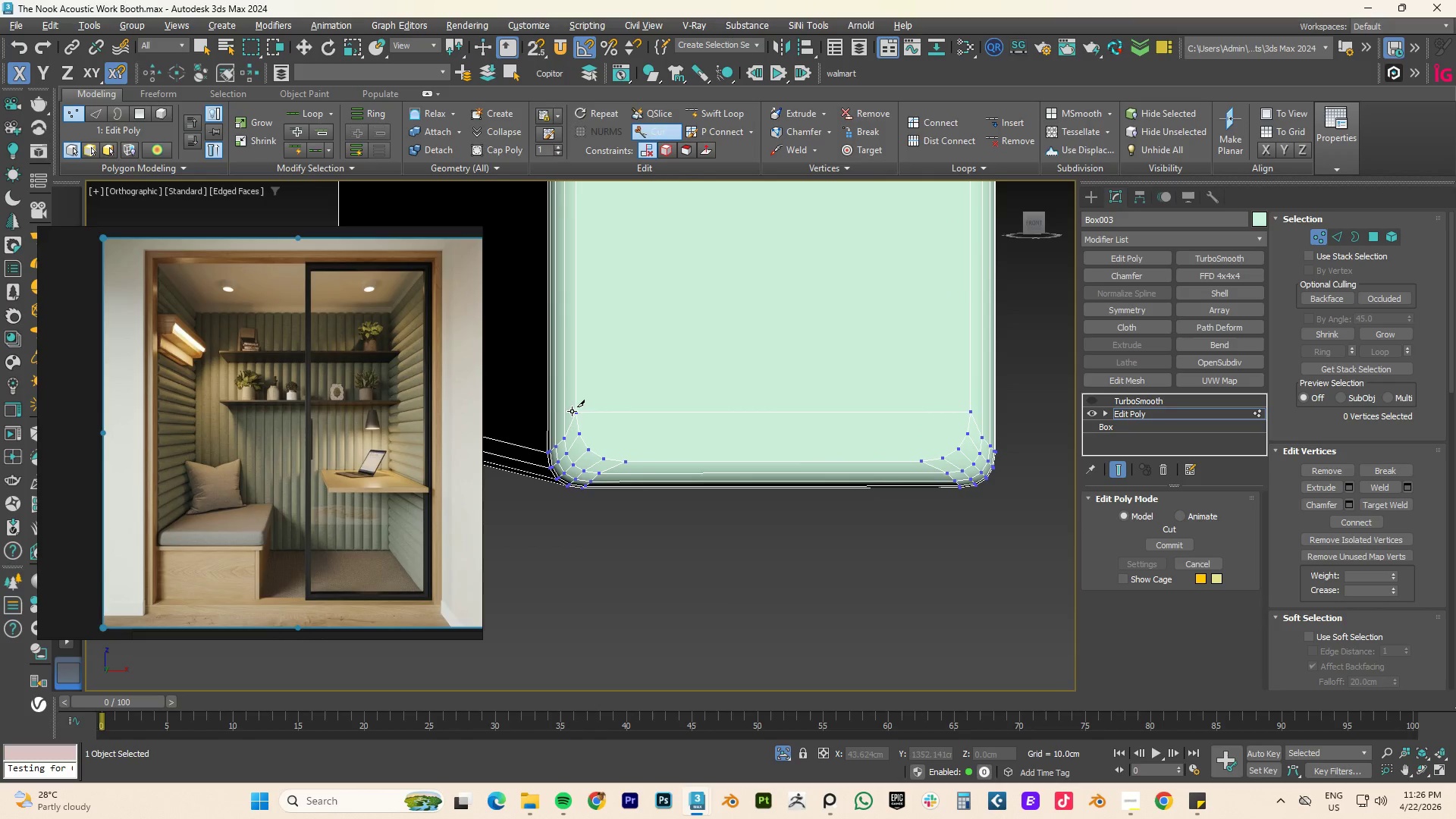 
right_click([572, 411])
 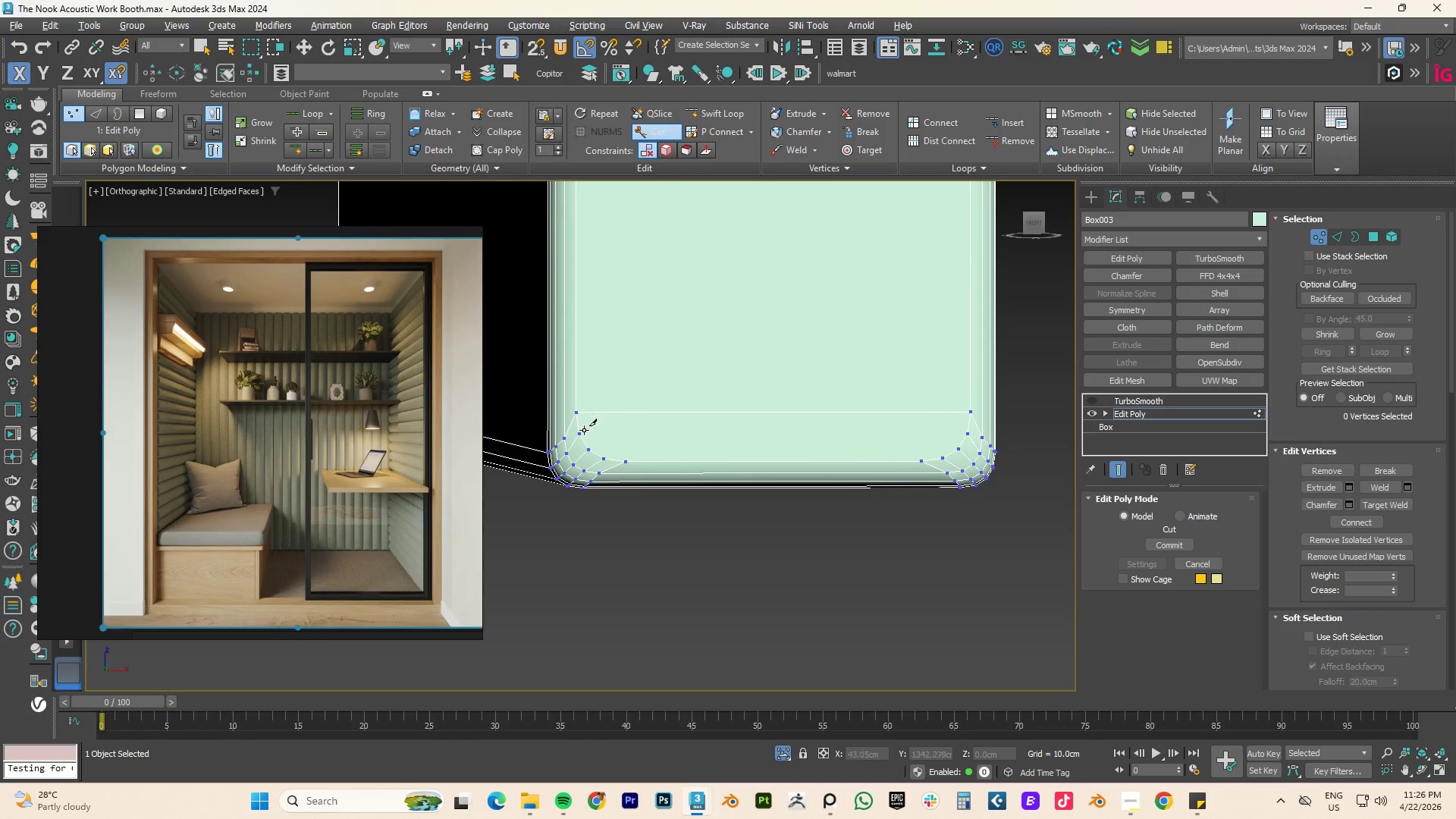 
left_click([582, 433])
 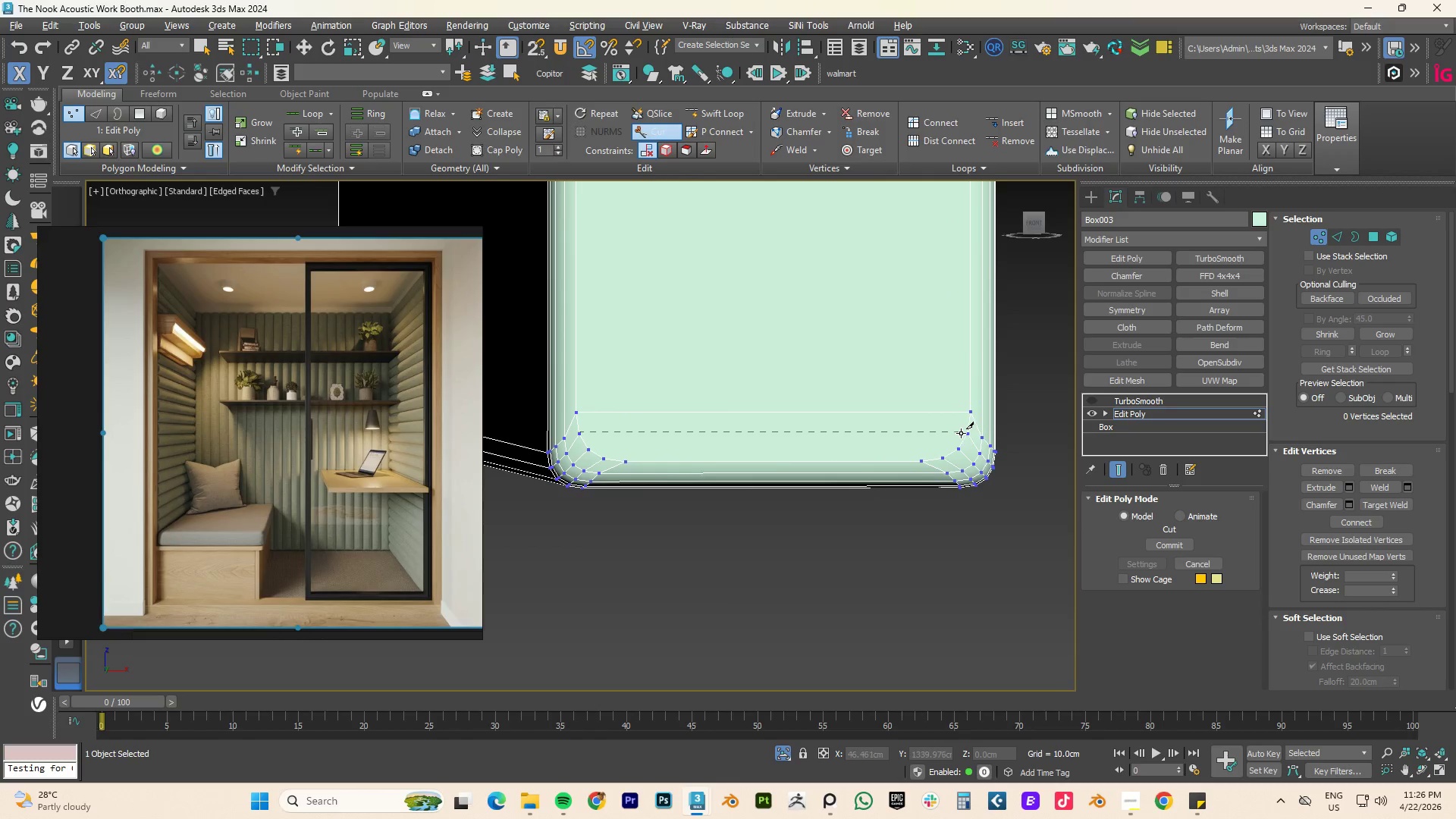 
left_click([967, 435])
 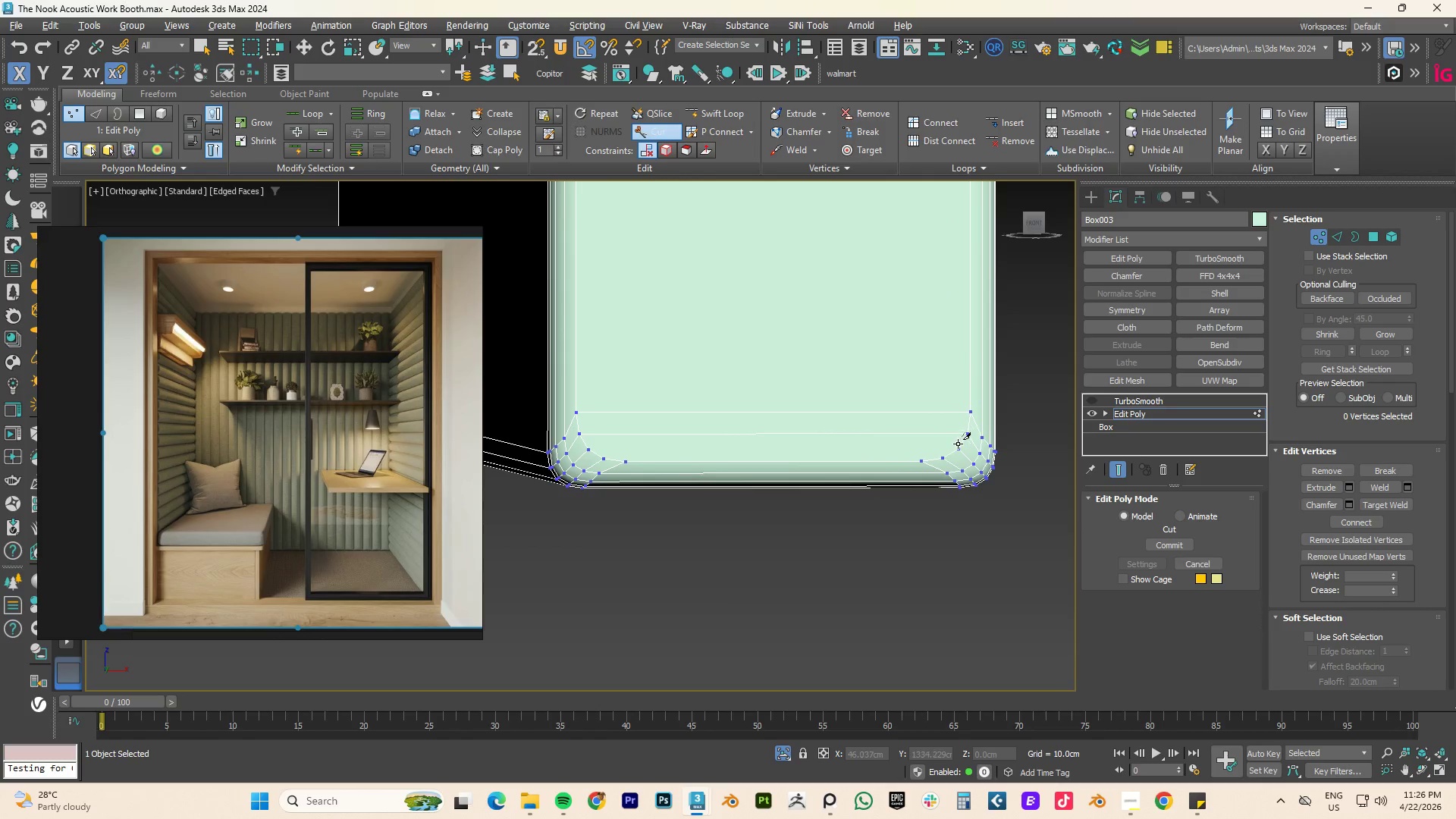 
right_click([958, 444])
 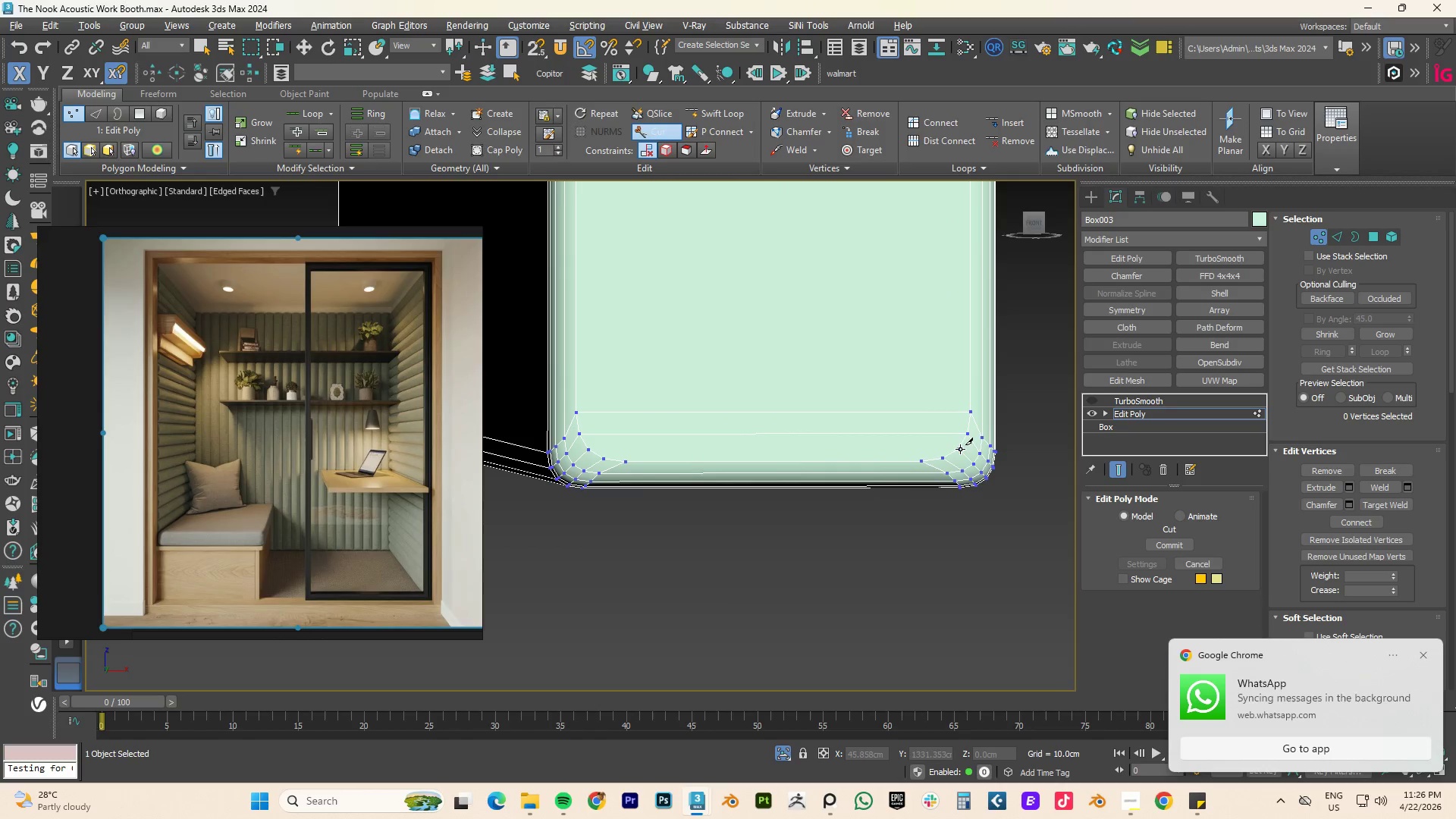 
scroll: coordinate [847, 478], scroll_direction: down, amount: 7.0
 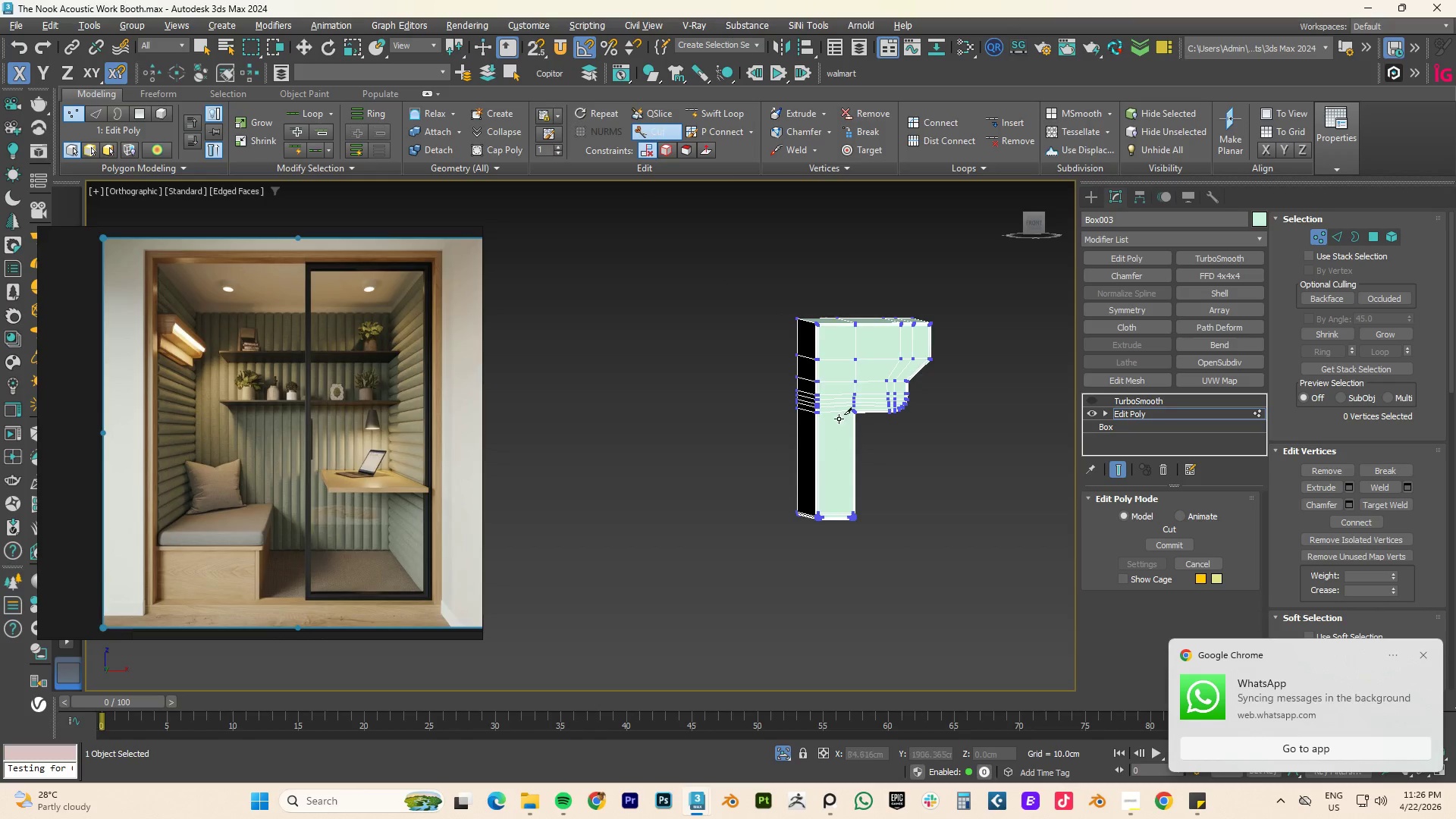 
scroll: coordinate [846, 369], scroll_direction: up, amount: 2.0
 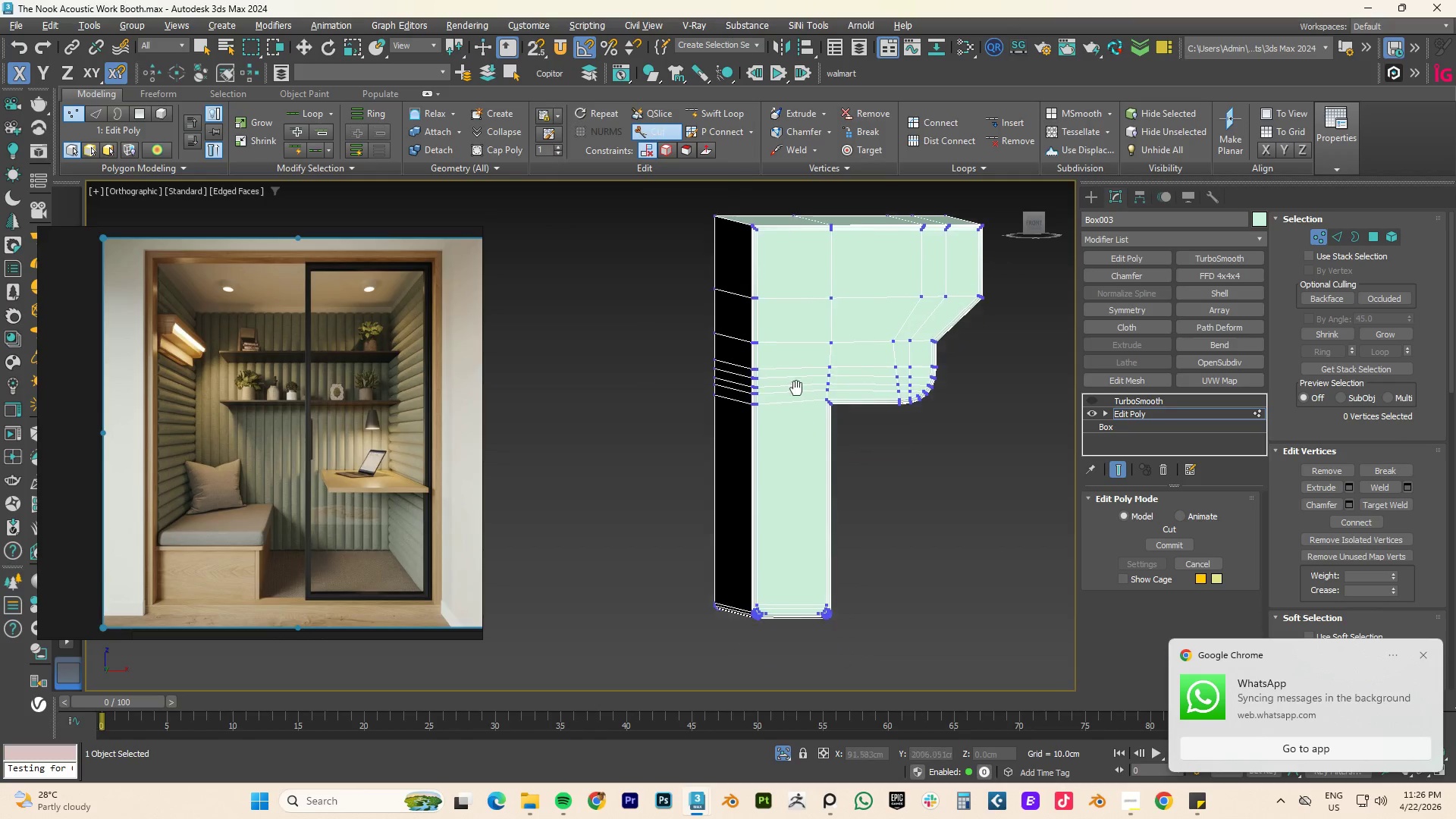 
key(Alt+AltLeft)
 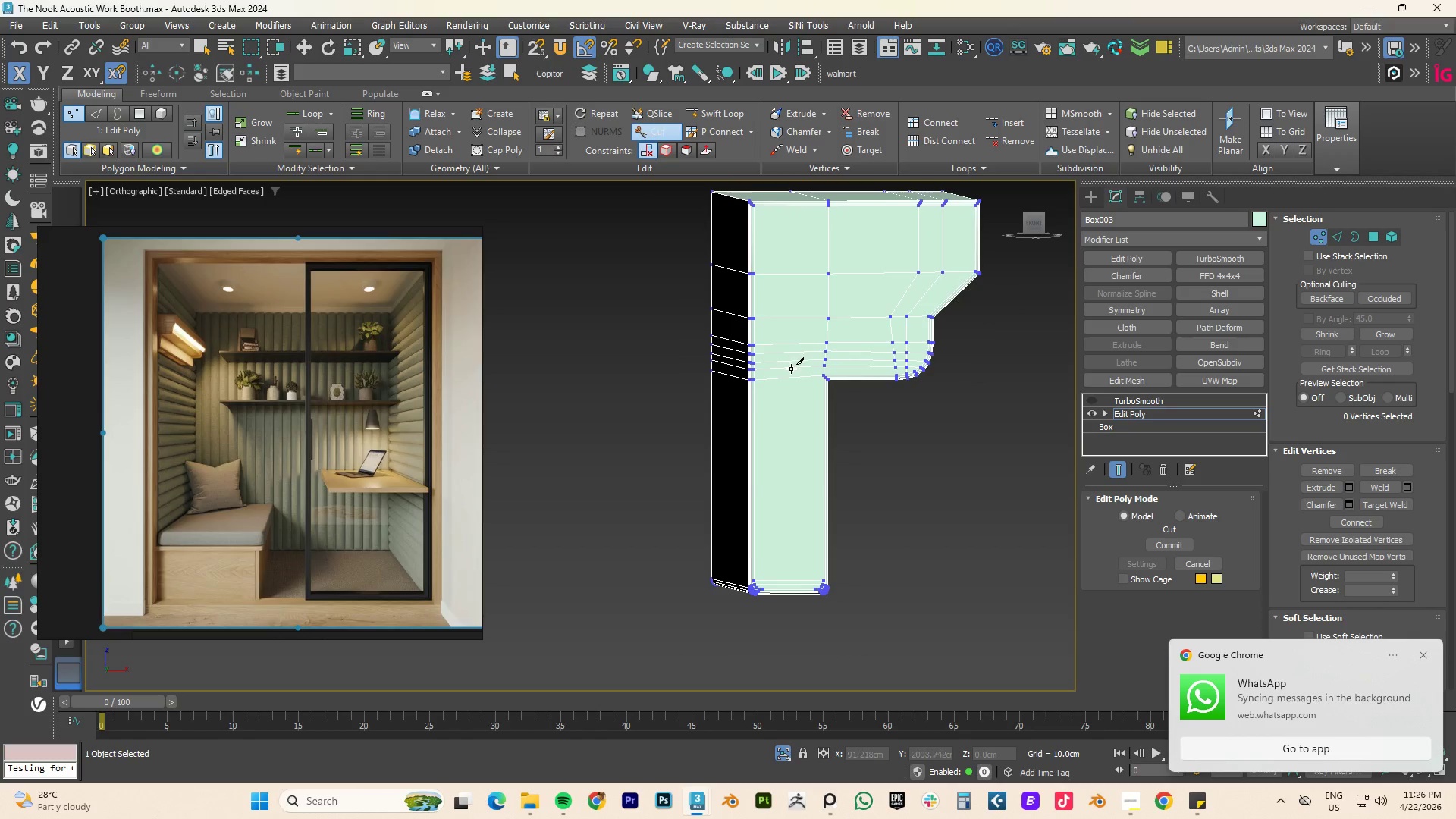 
key(Alt+1)
 